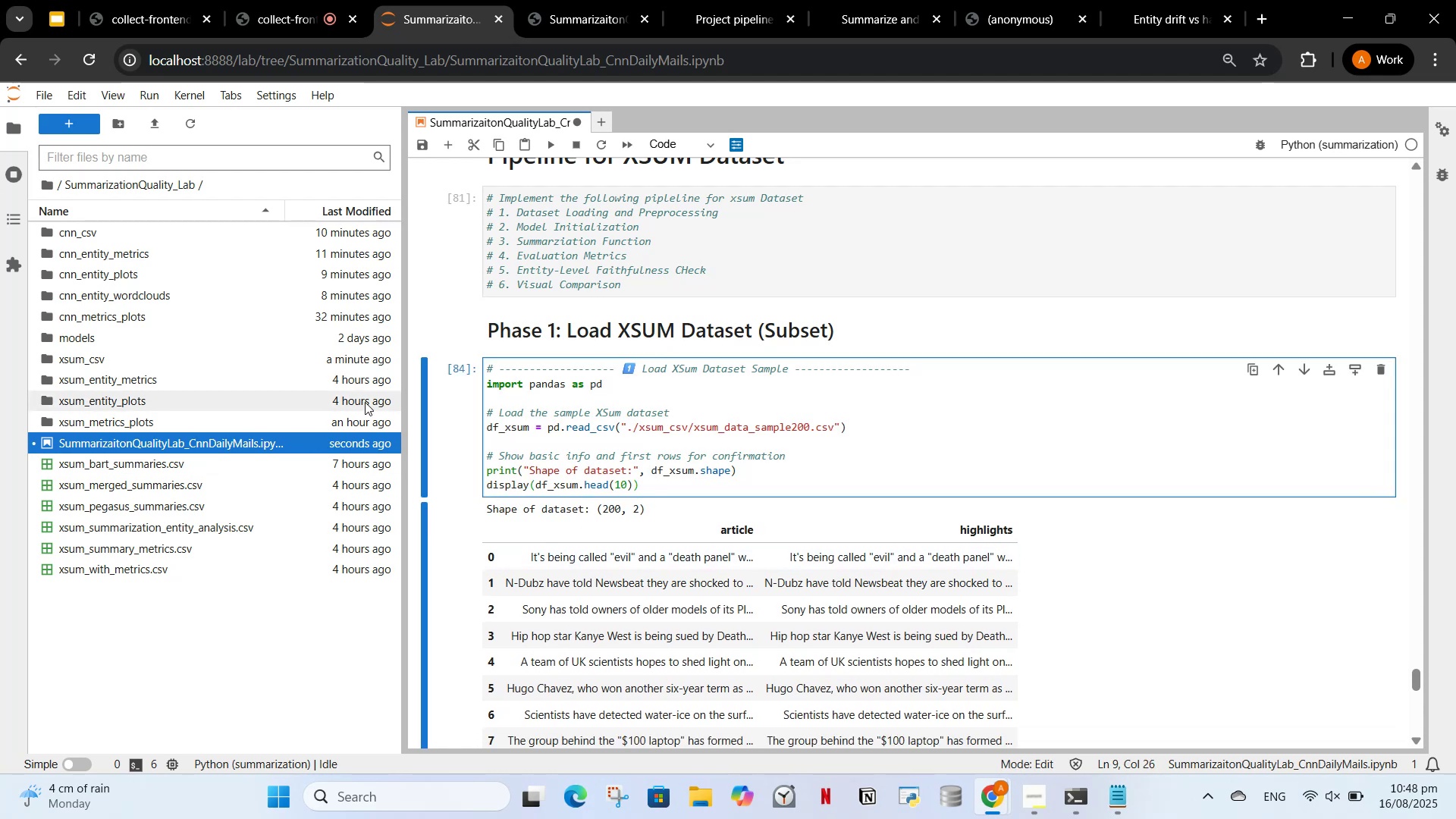 
left_click([548, 397])
 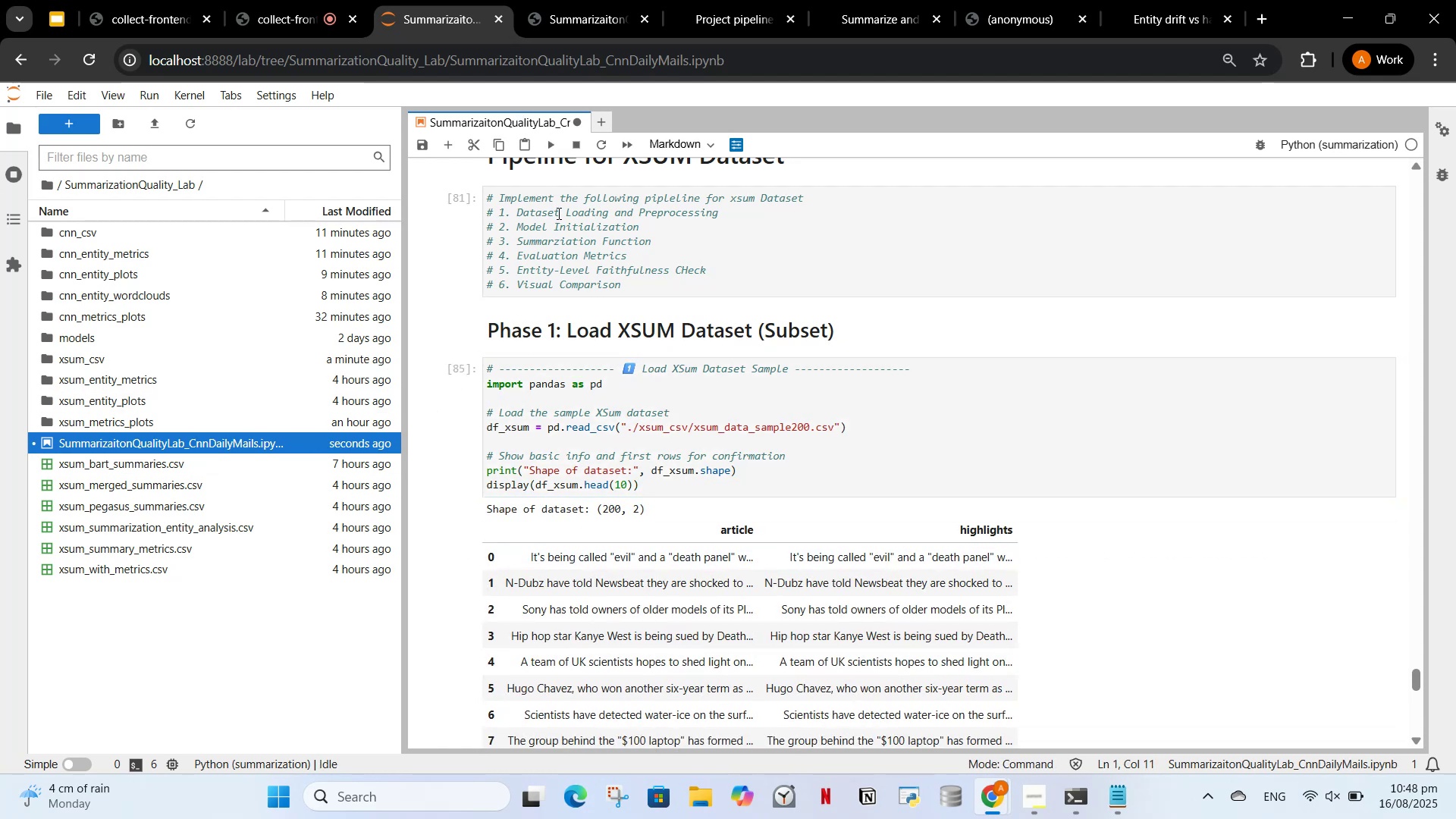 
scroll: coordinate [620, 436], scroll_direction: down, amount: 3.0
 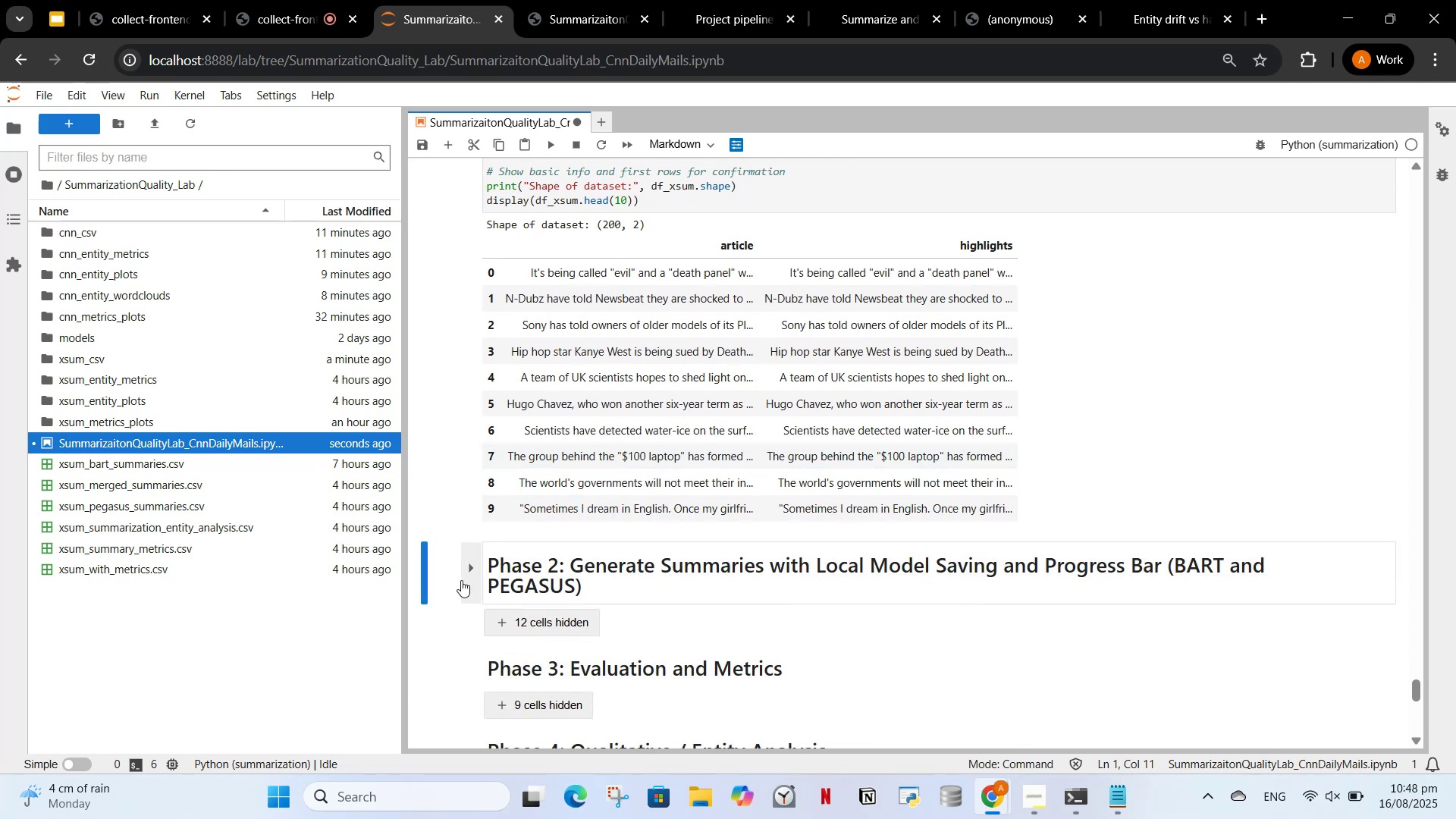 
scroll: coordinate [498, 408], scroll_direction: up, amount: 3.0
 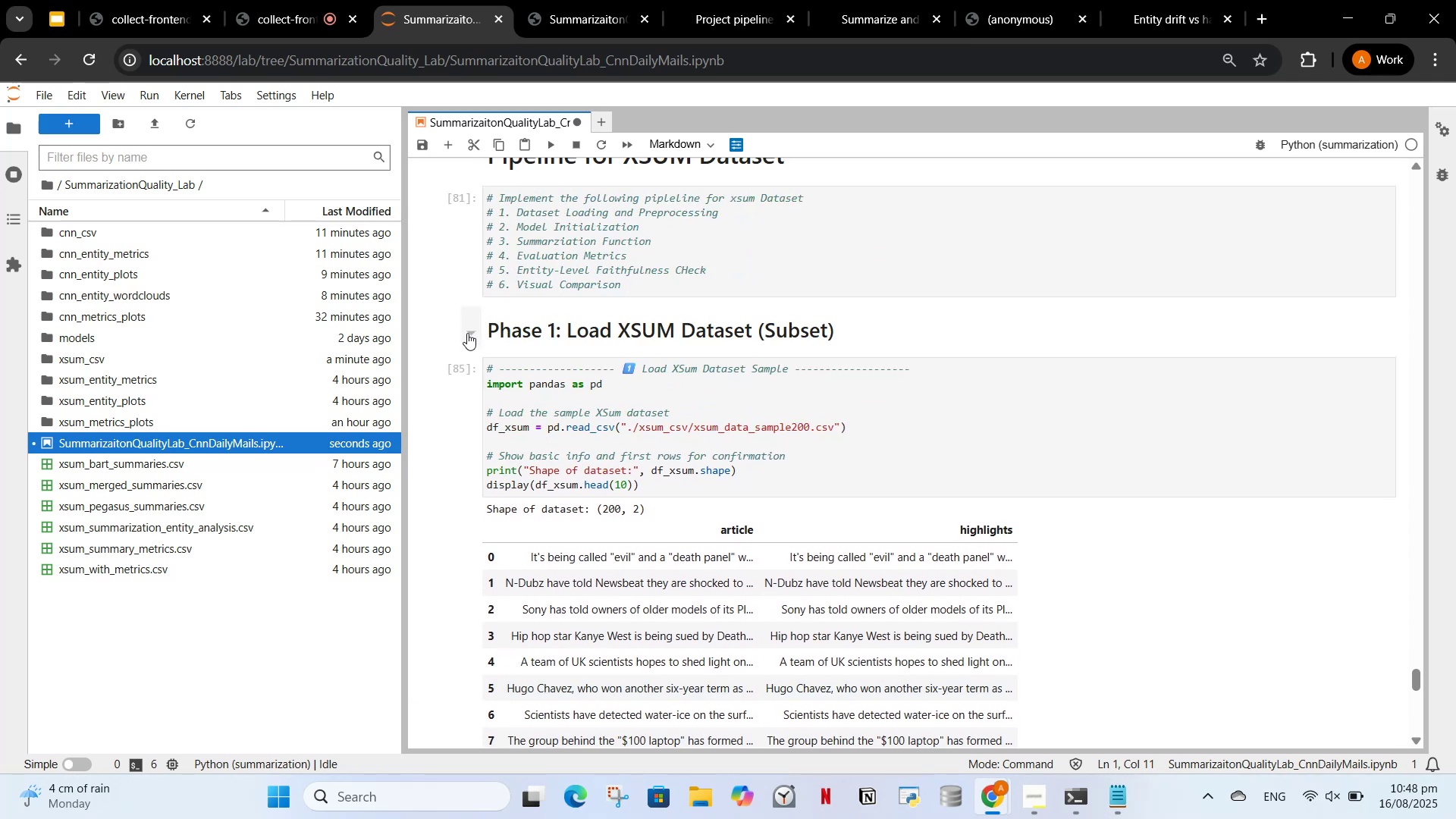 
left_click([469, 333])
 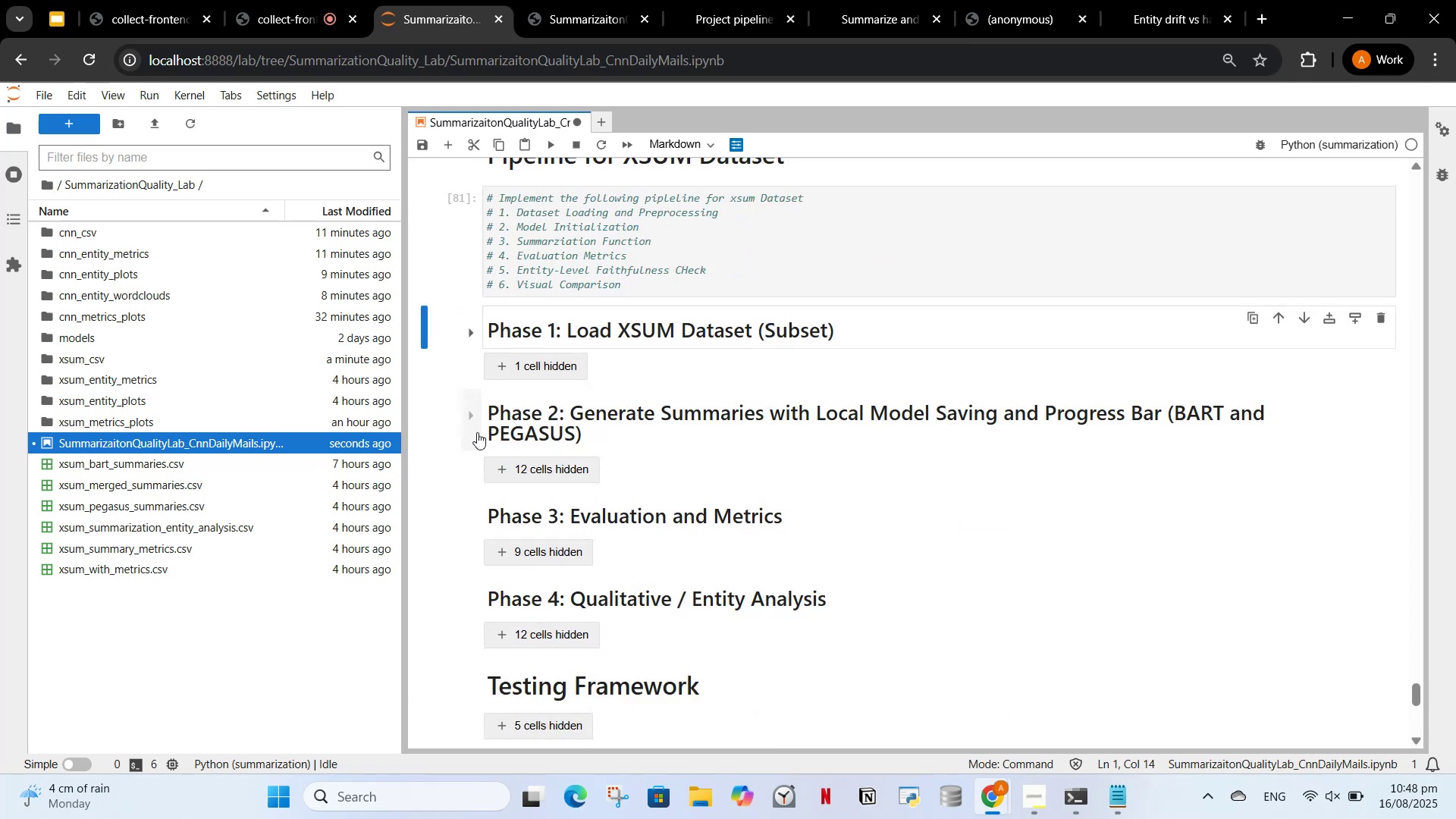 
left_click([475, 425])
 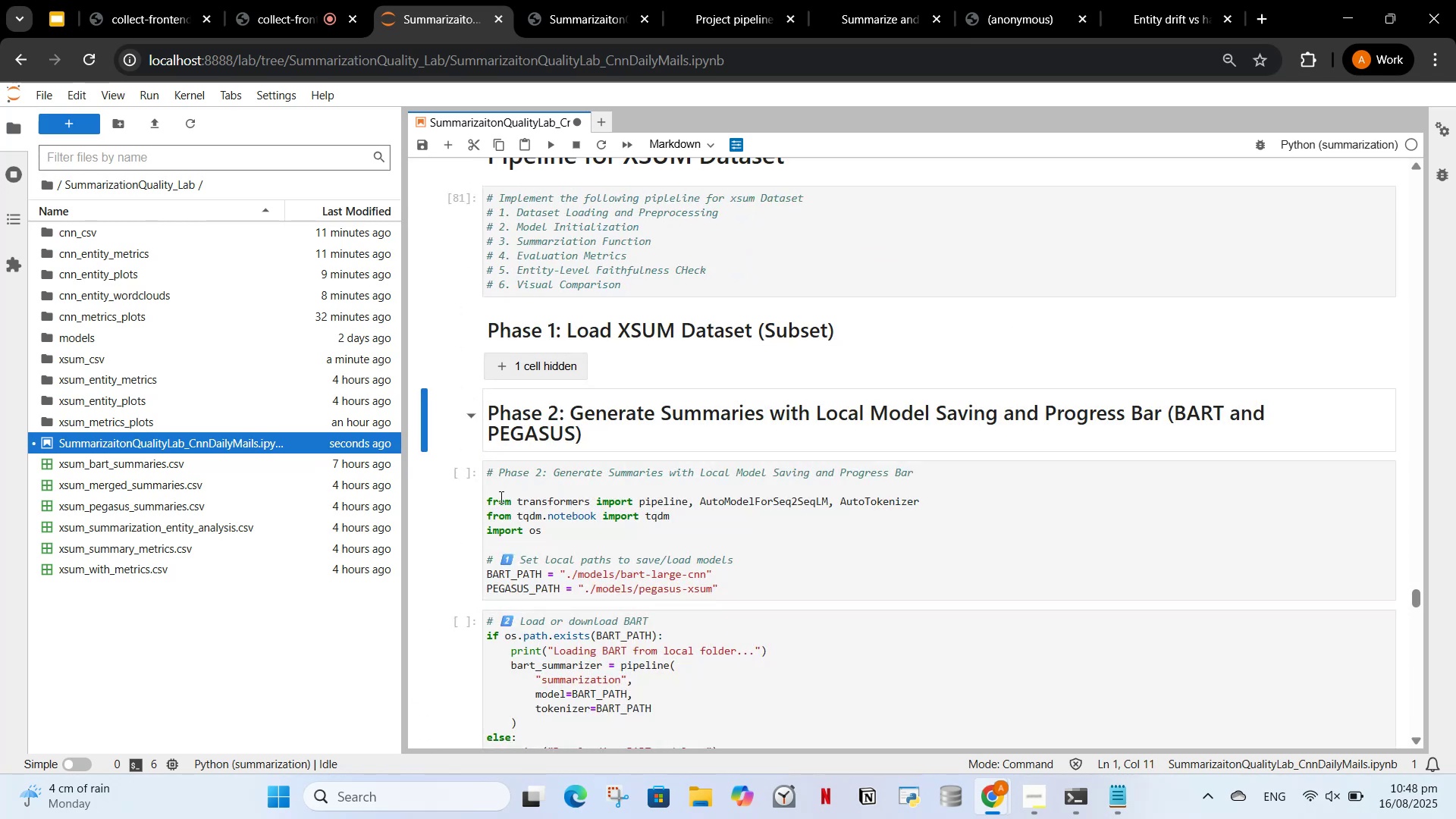 
left_click_drag(start_coordinate=[485, 504], to_coordinate=[483, 475])
 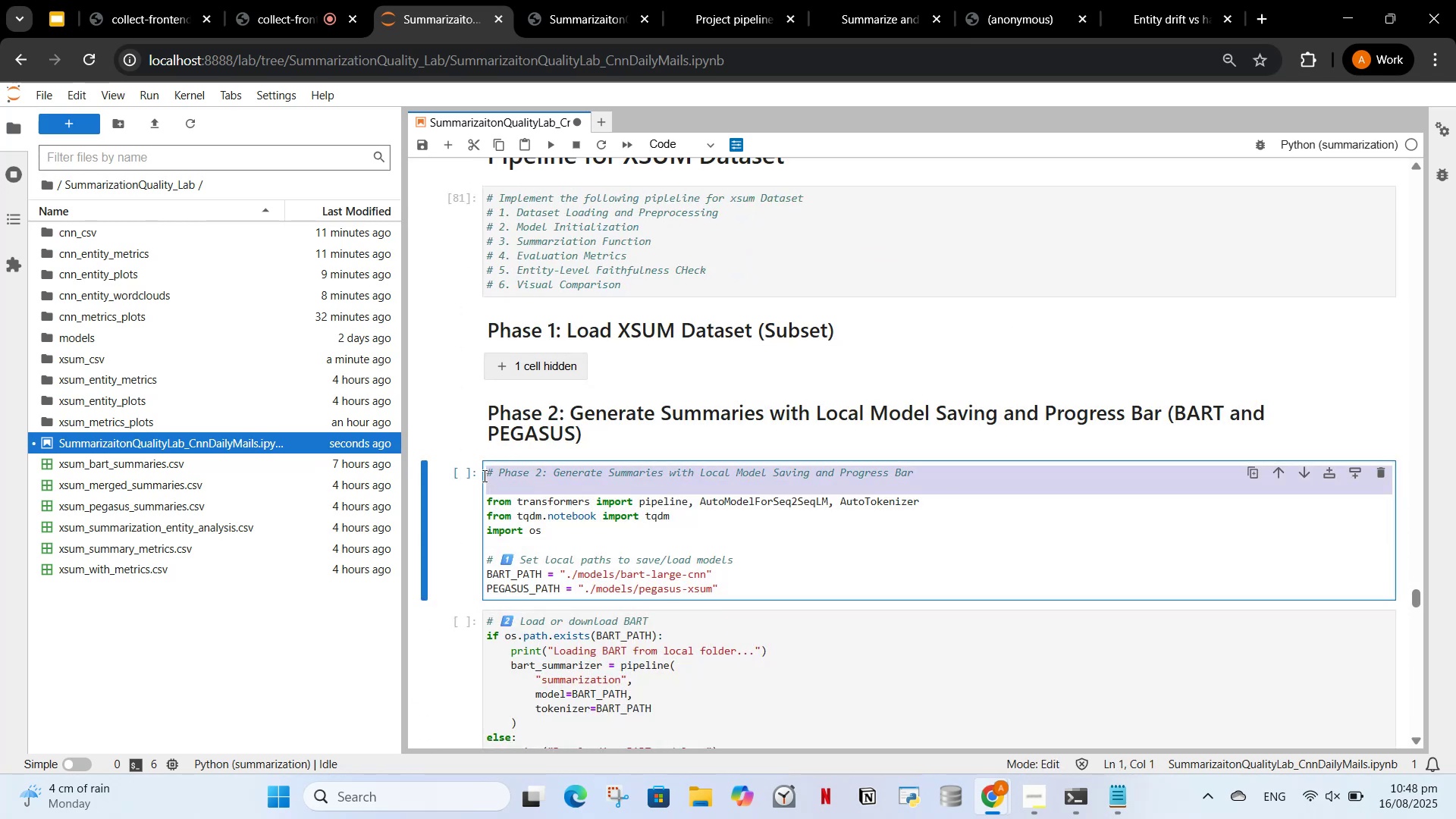 
key(Backspace)
 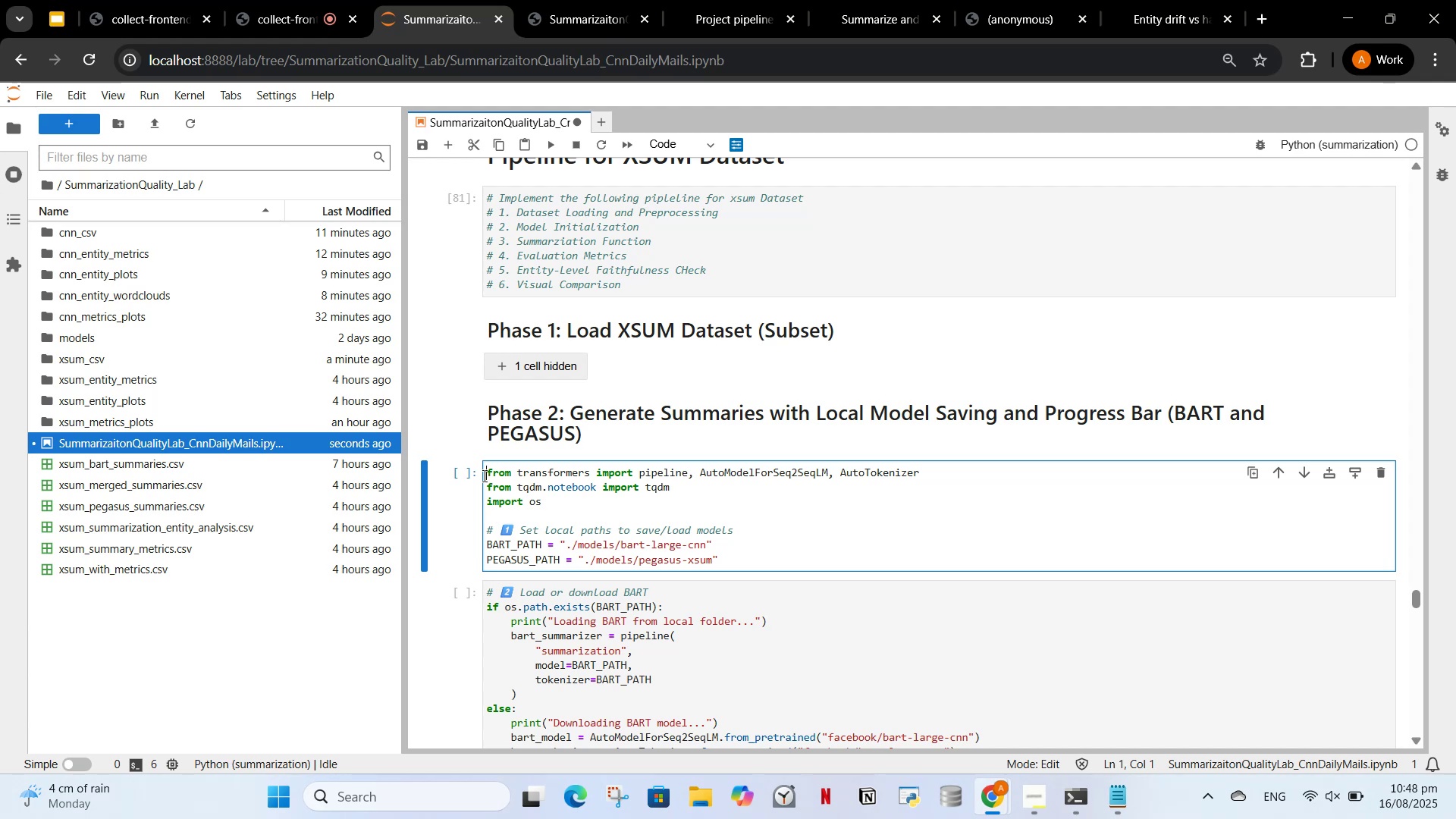 
wait(7.25)
 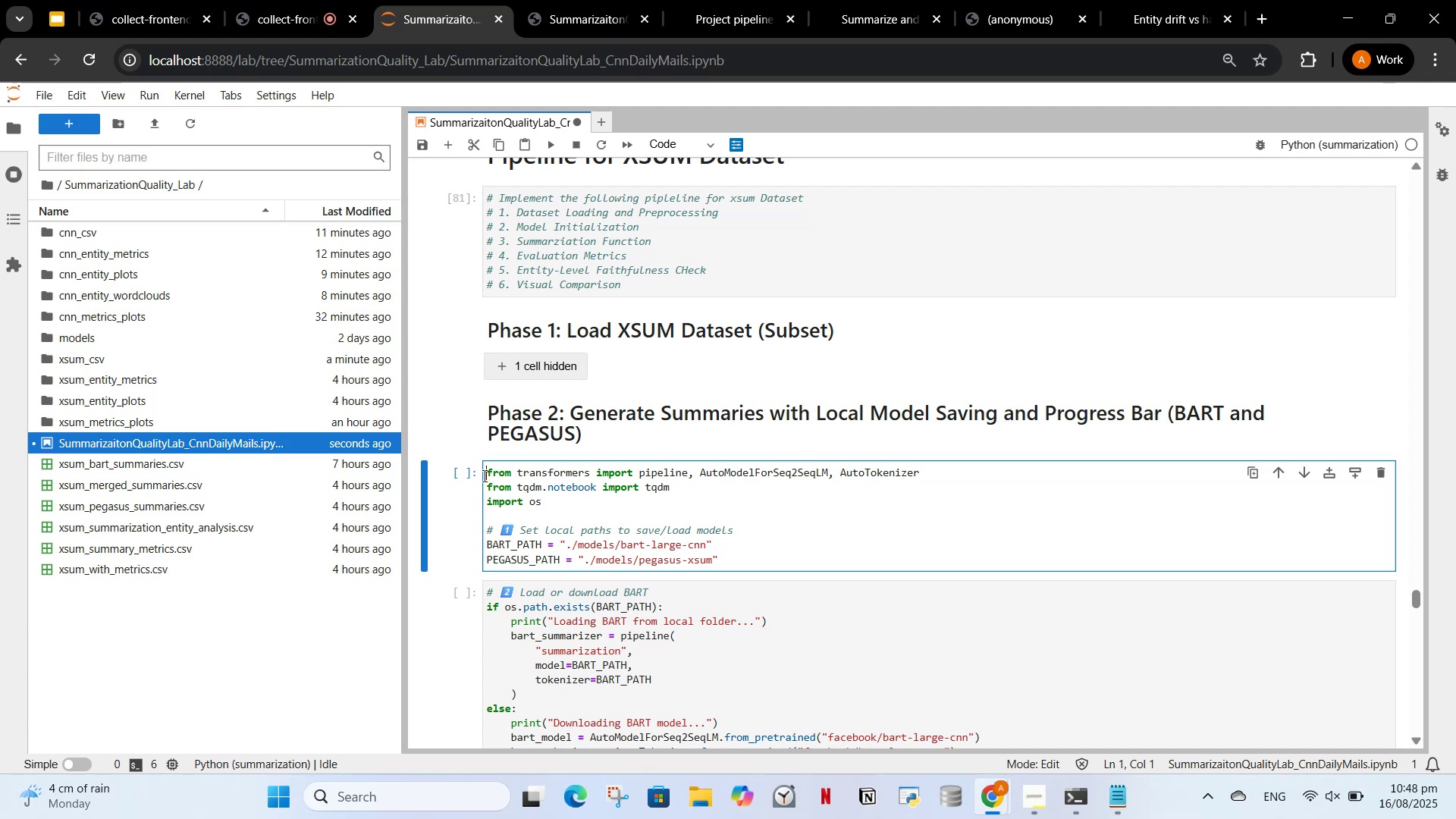 
scroll: coordinate [687, 576], scroll_direction: down, amount: 7.0
 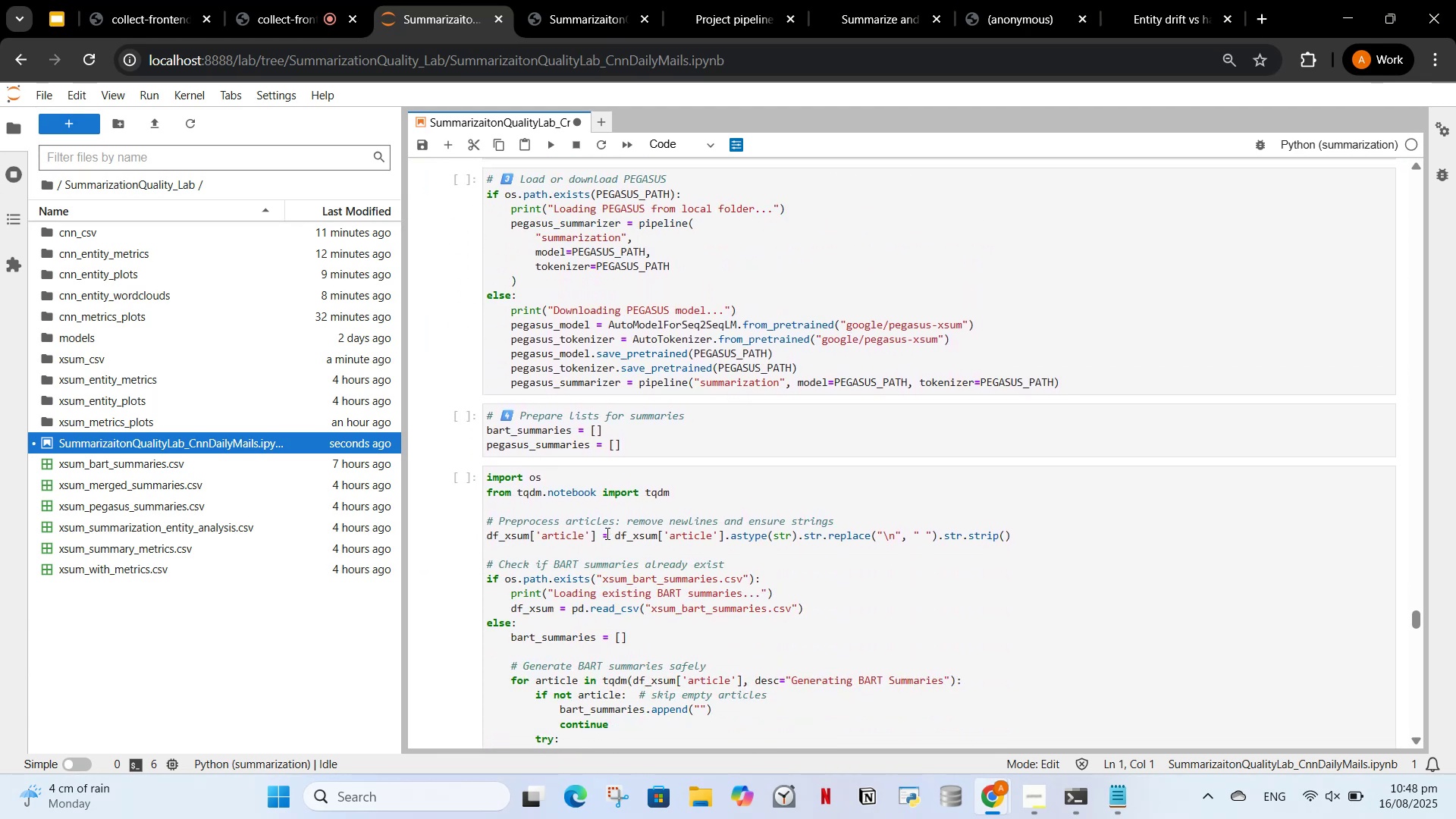 
scroll: coordinate [605, 504], scroll_direction: up, amount: 6.0
 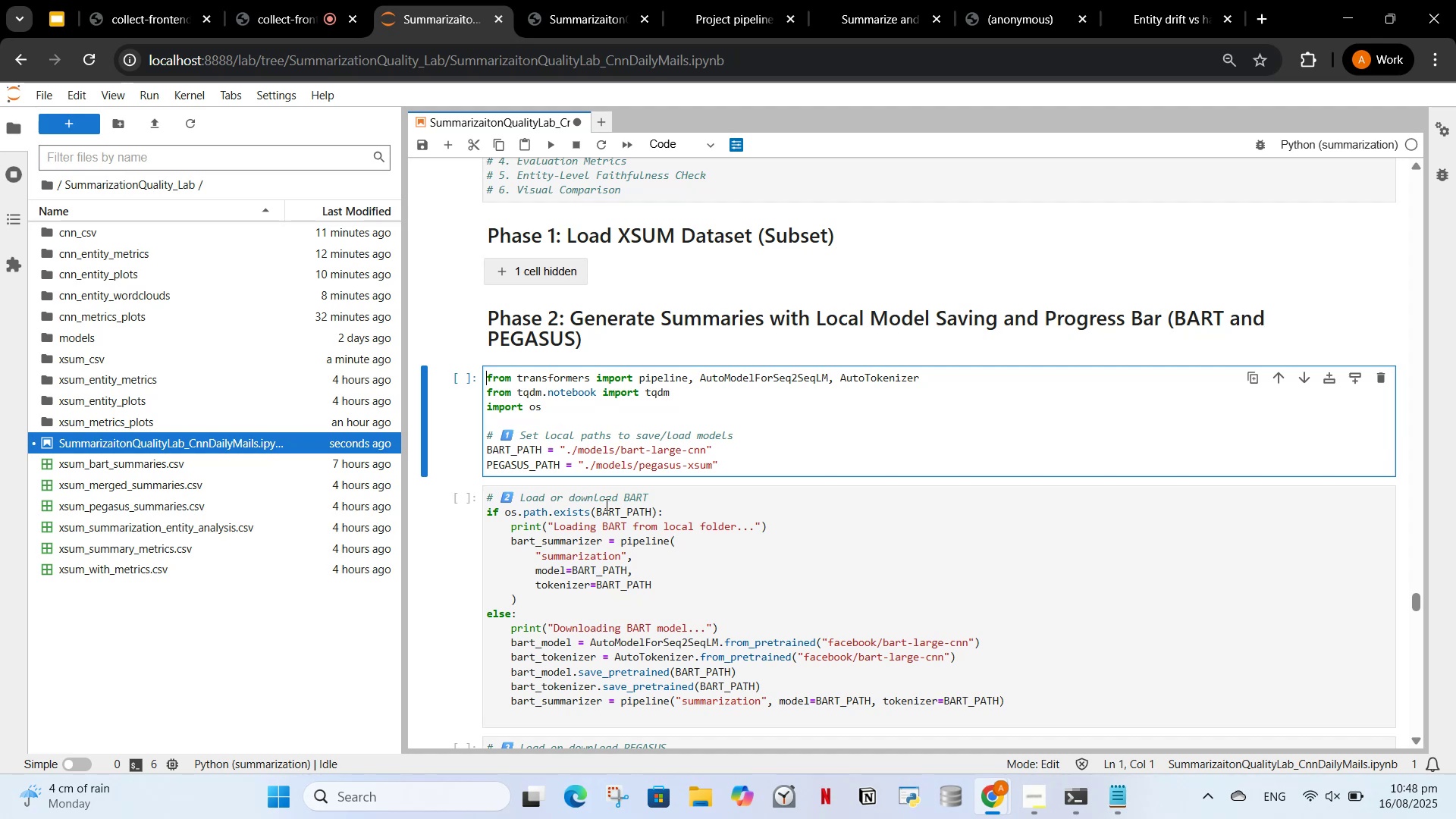 
scroll: coordinate [636, 503], scroll_direction: down, amount: 5.0
 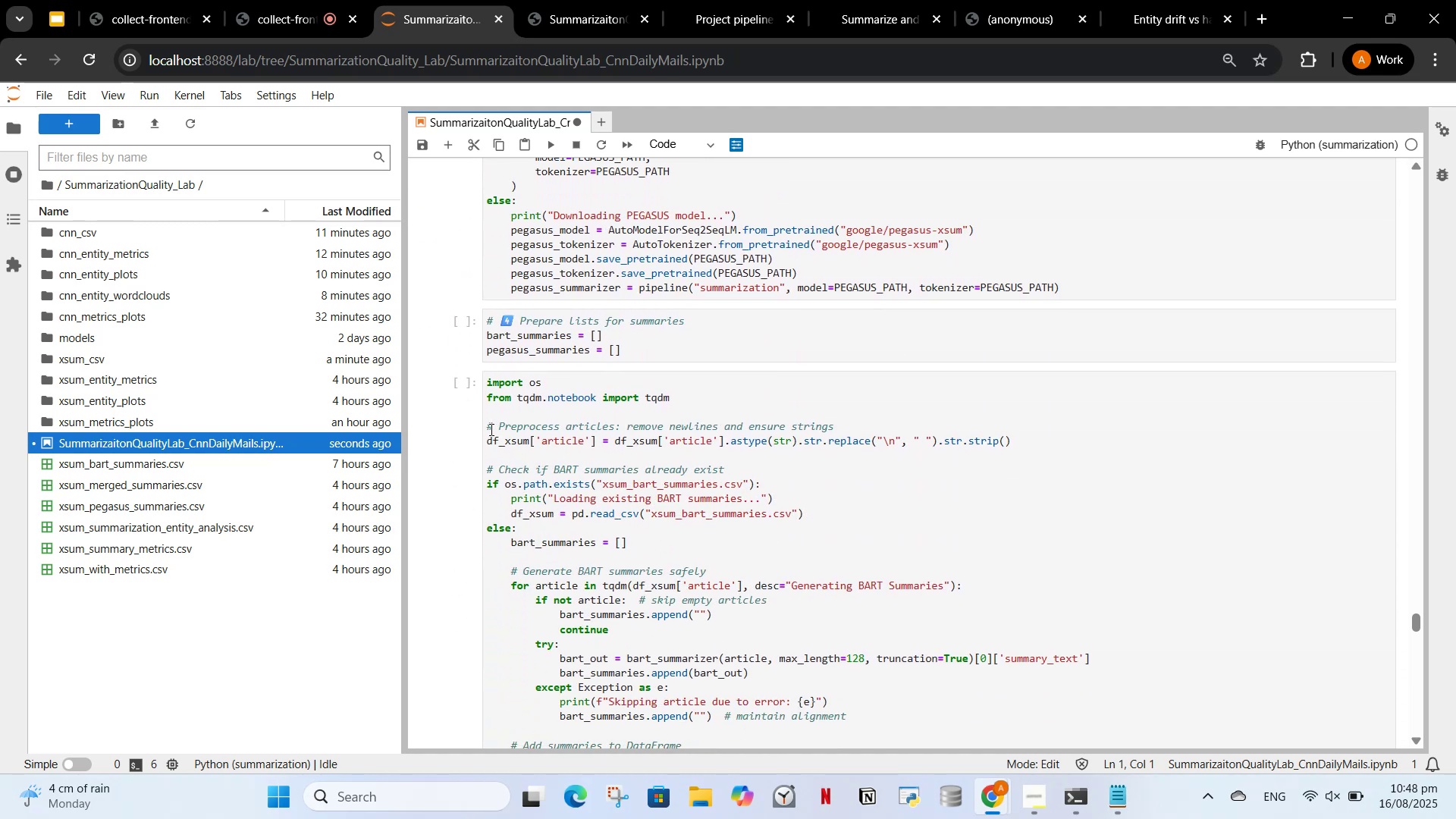 
left_click_drag(start_coordinate=[486, 426], to_coordinate=[480, 378])
 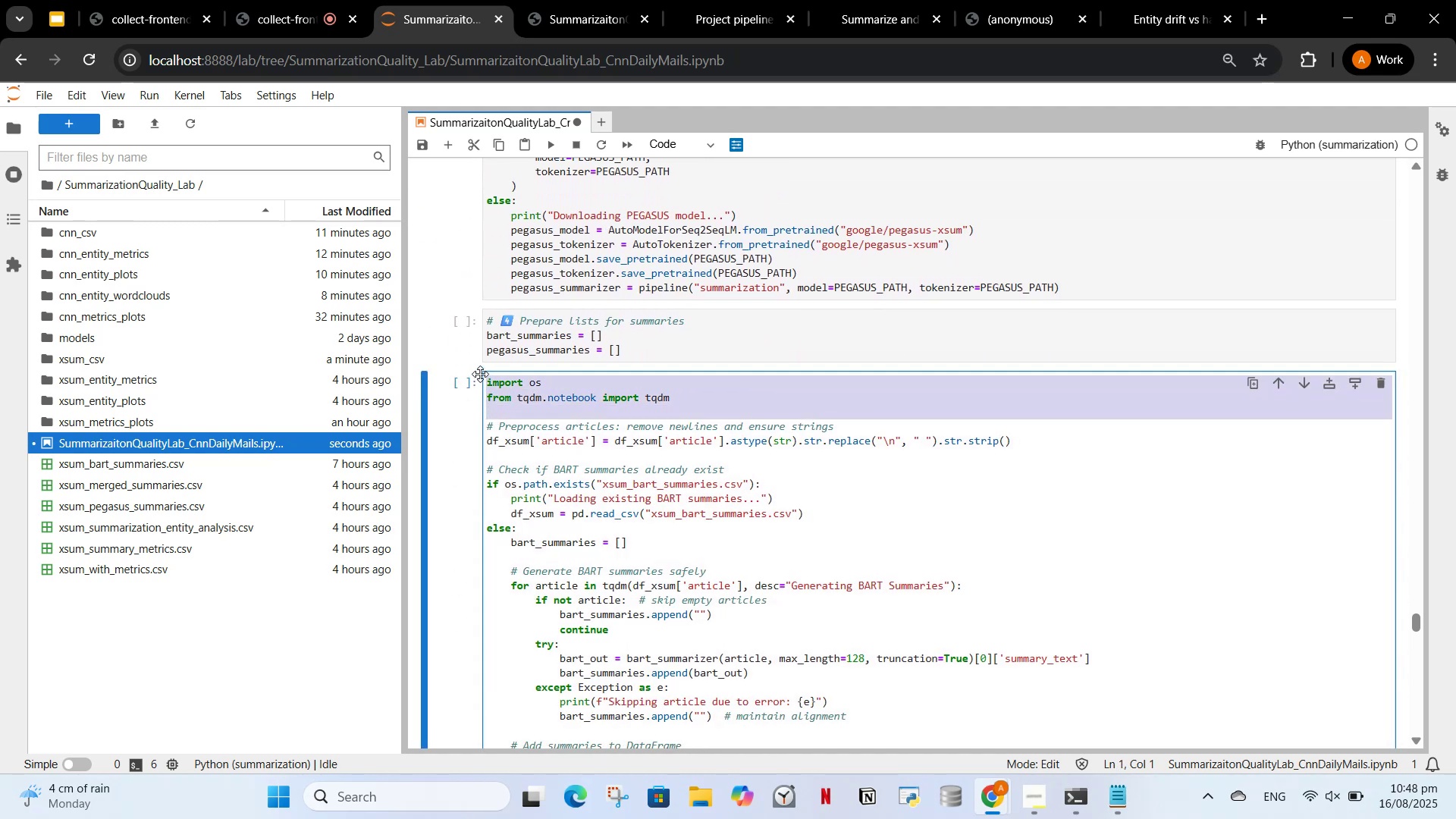 
key(Backspace)
 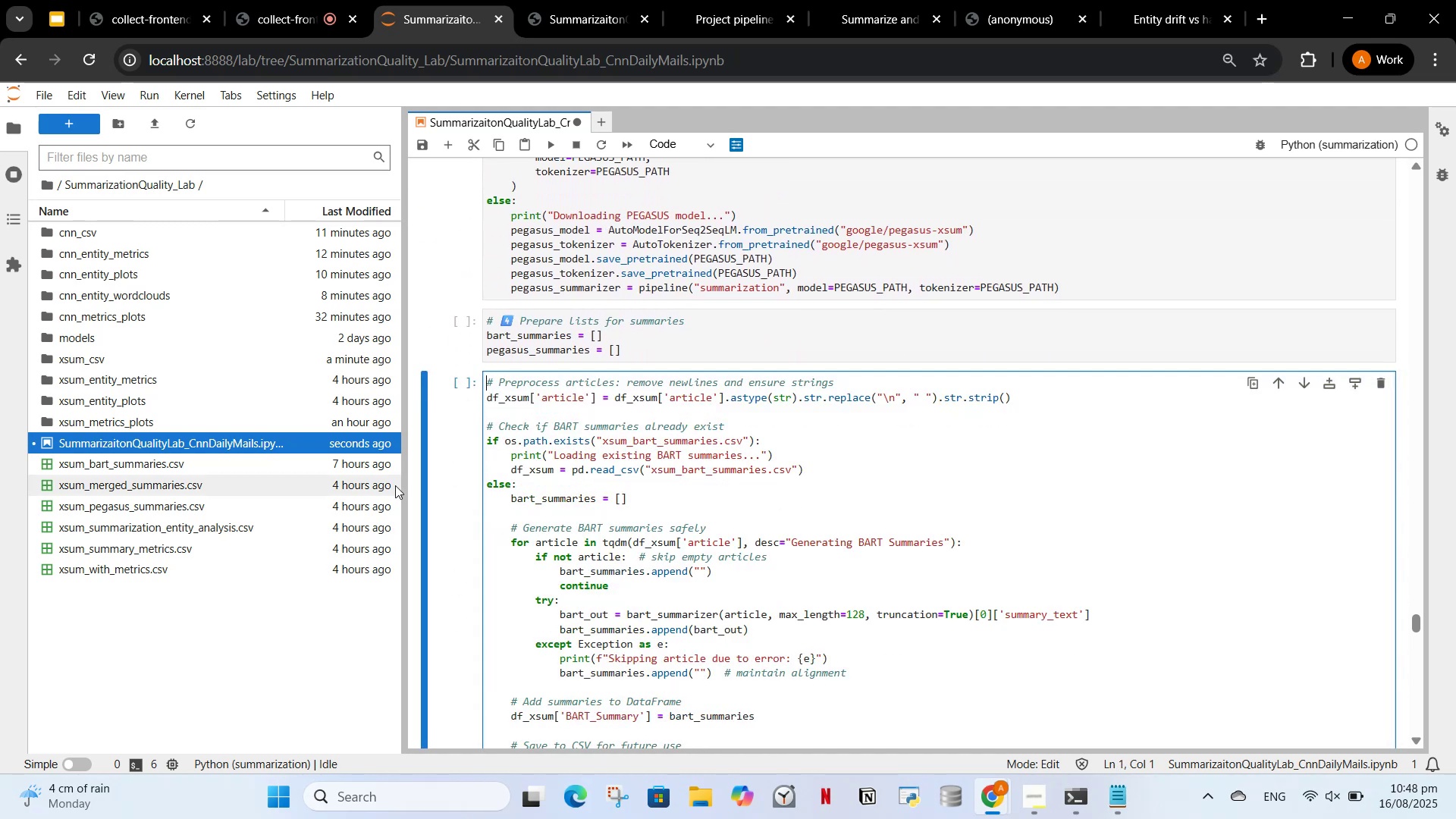 
scroll: coordinate [581, 616], scroll_direction: down, amount: 4.0
 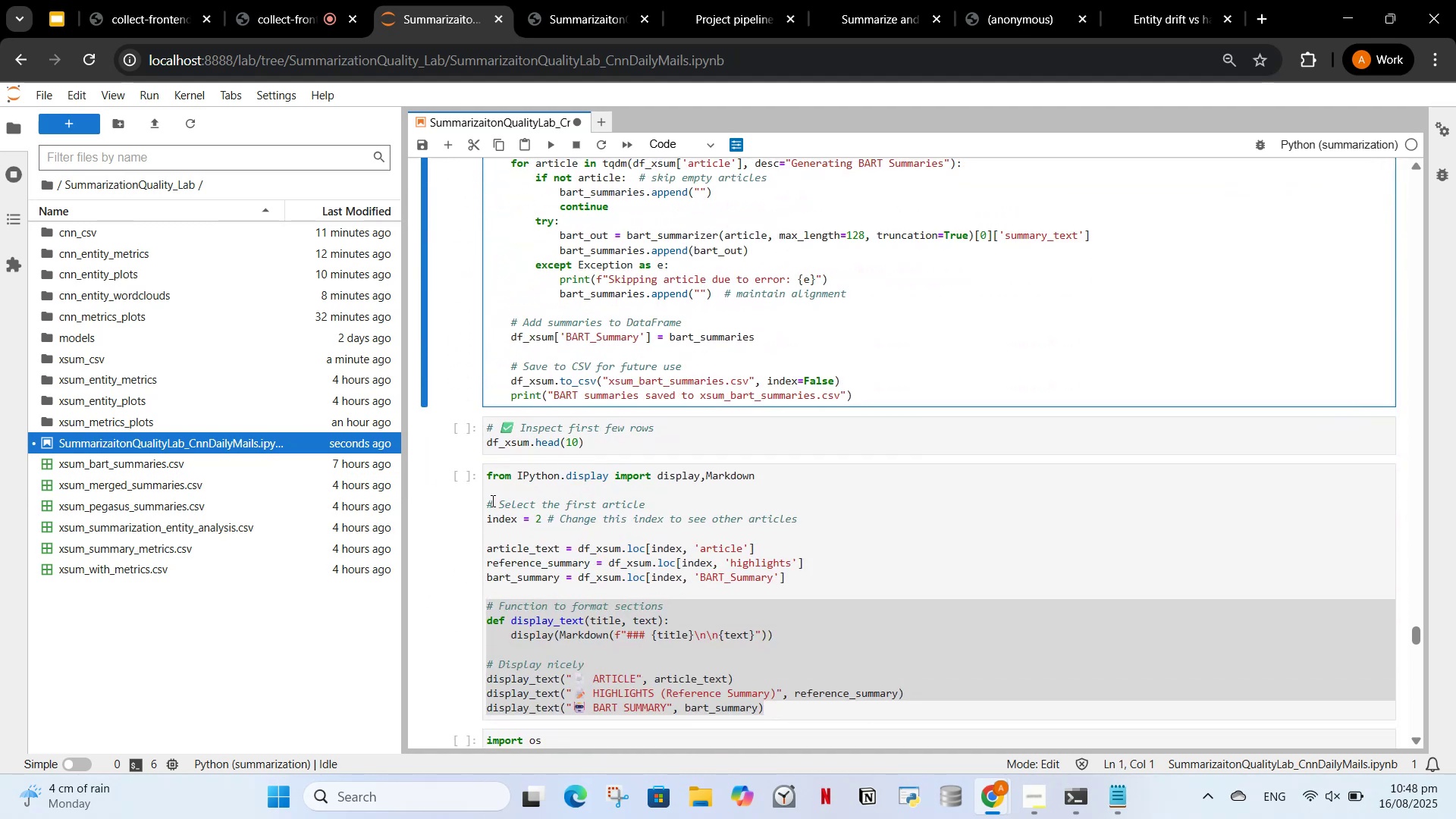 
left_click_drag(start_coordinate=[485, 501], to_coordinate=[485, 461])
 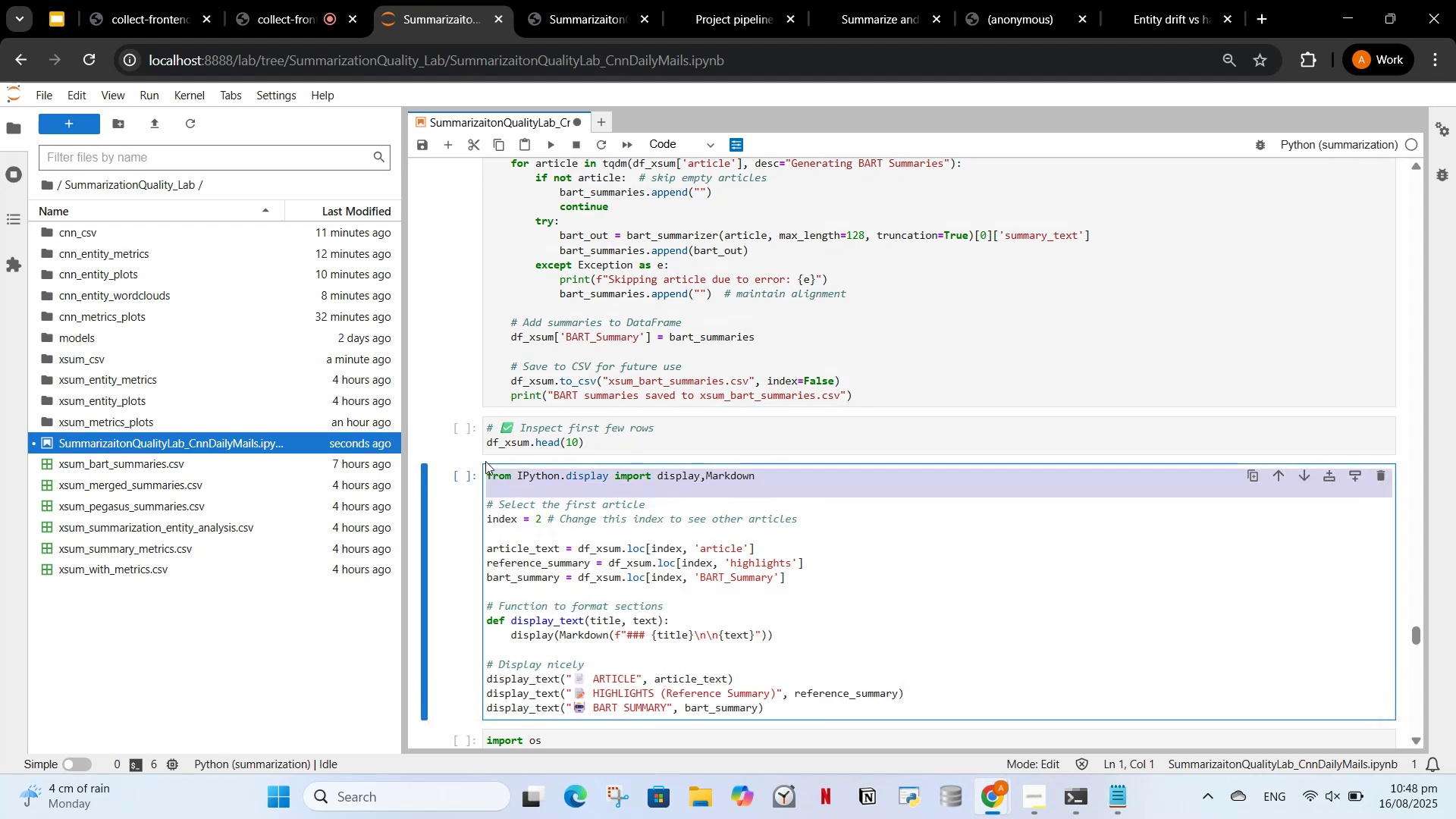 
key(Control+X)
 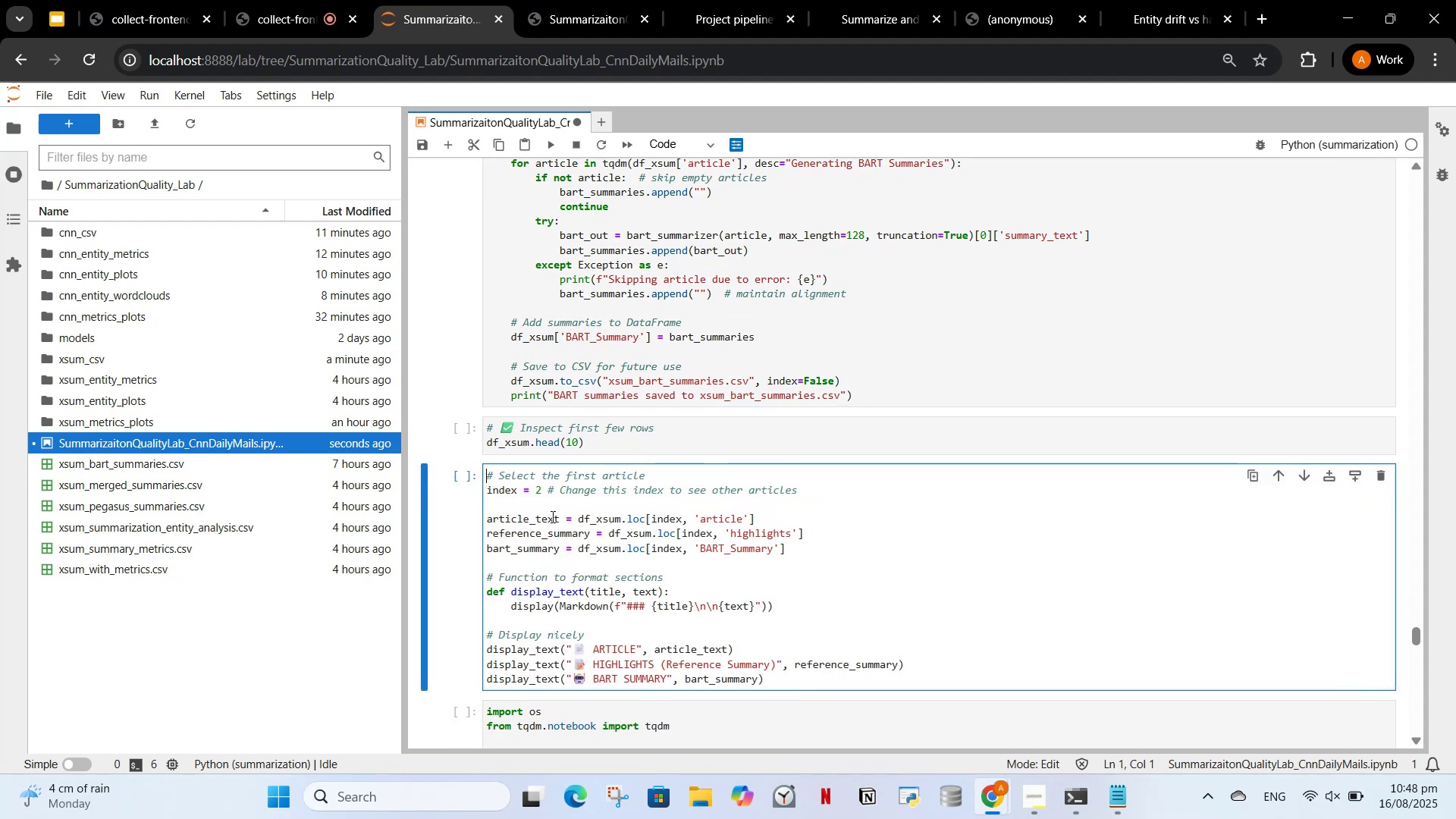 
scroll: coordinate [582, 546], scroll_direction: down, amount: 7.0
 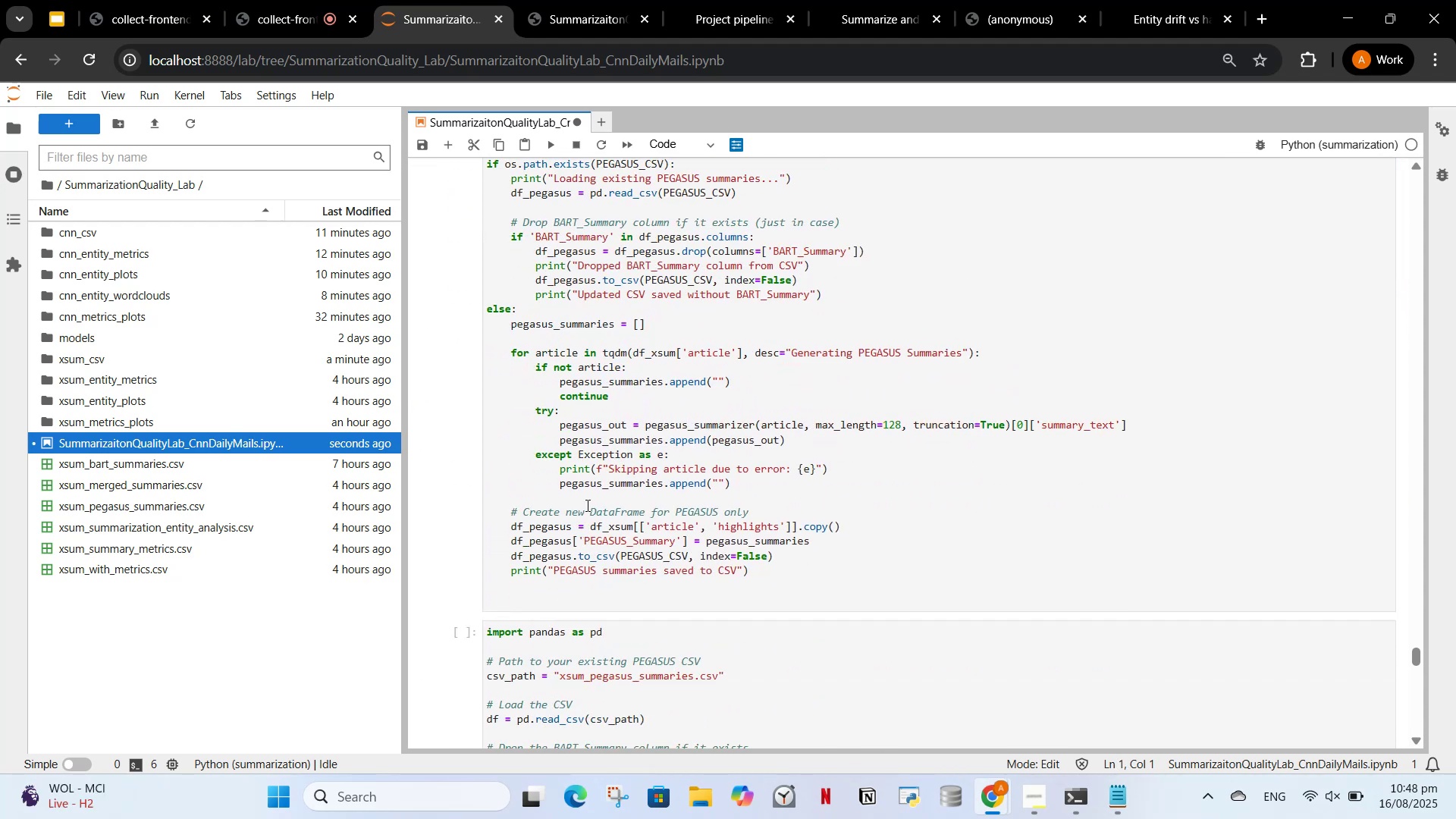 
scroll: coordinate [581, 557], scroll_direction: up, amount: 3.0
 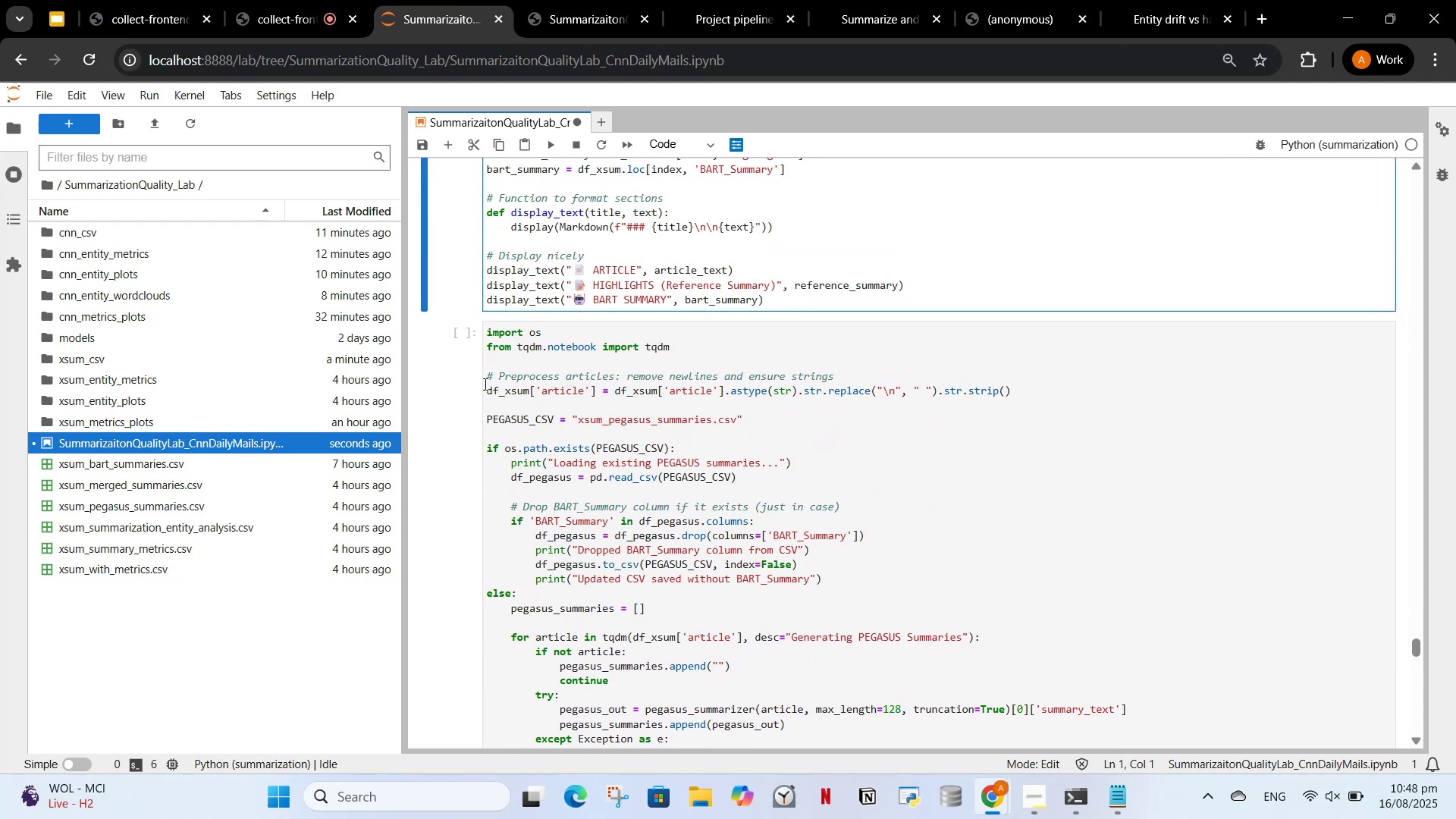 
left_click_drag(start_coordinate=[488, 372], to_coordinate=[486, 338])
 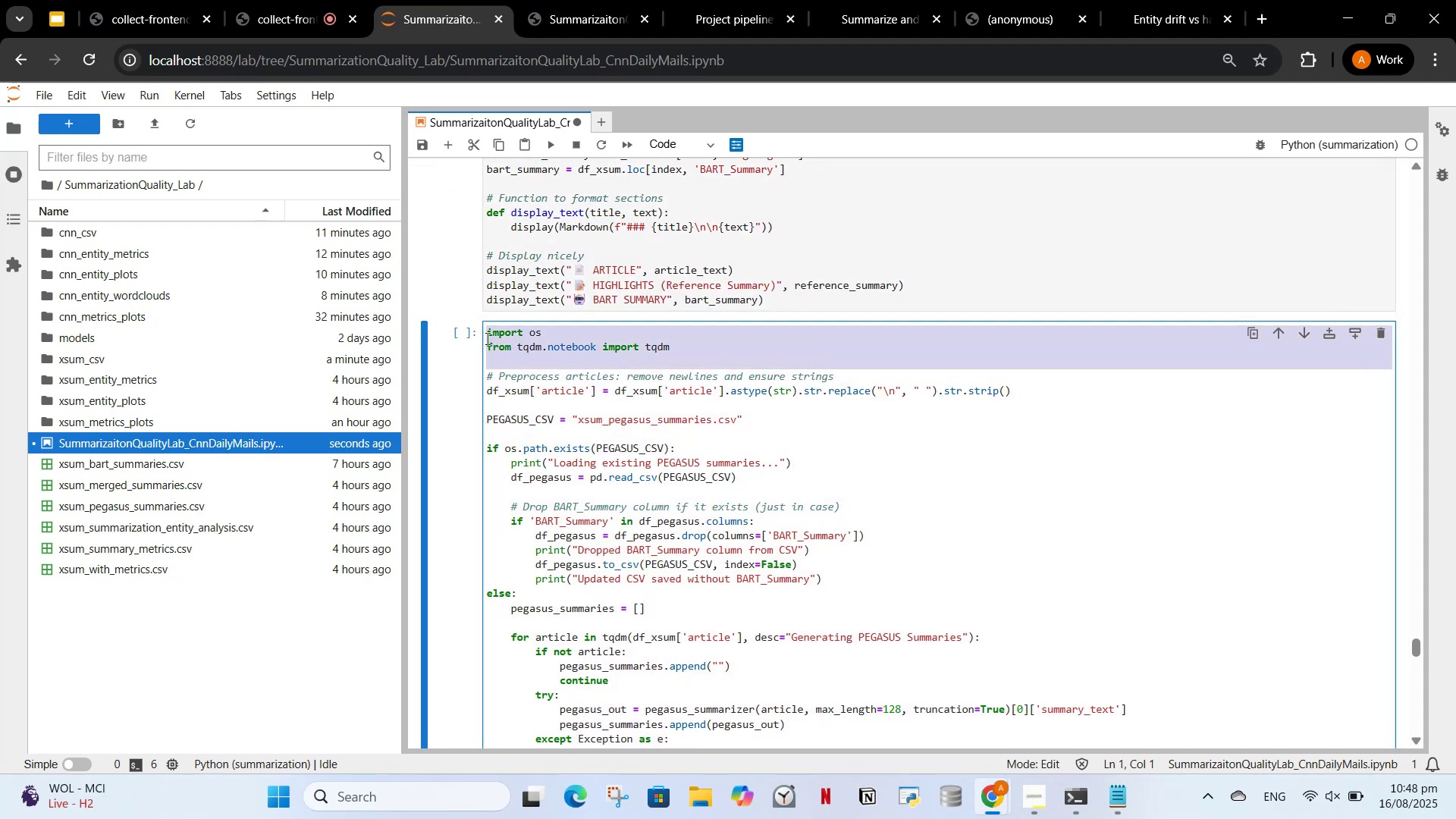 
key(Backspace)
 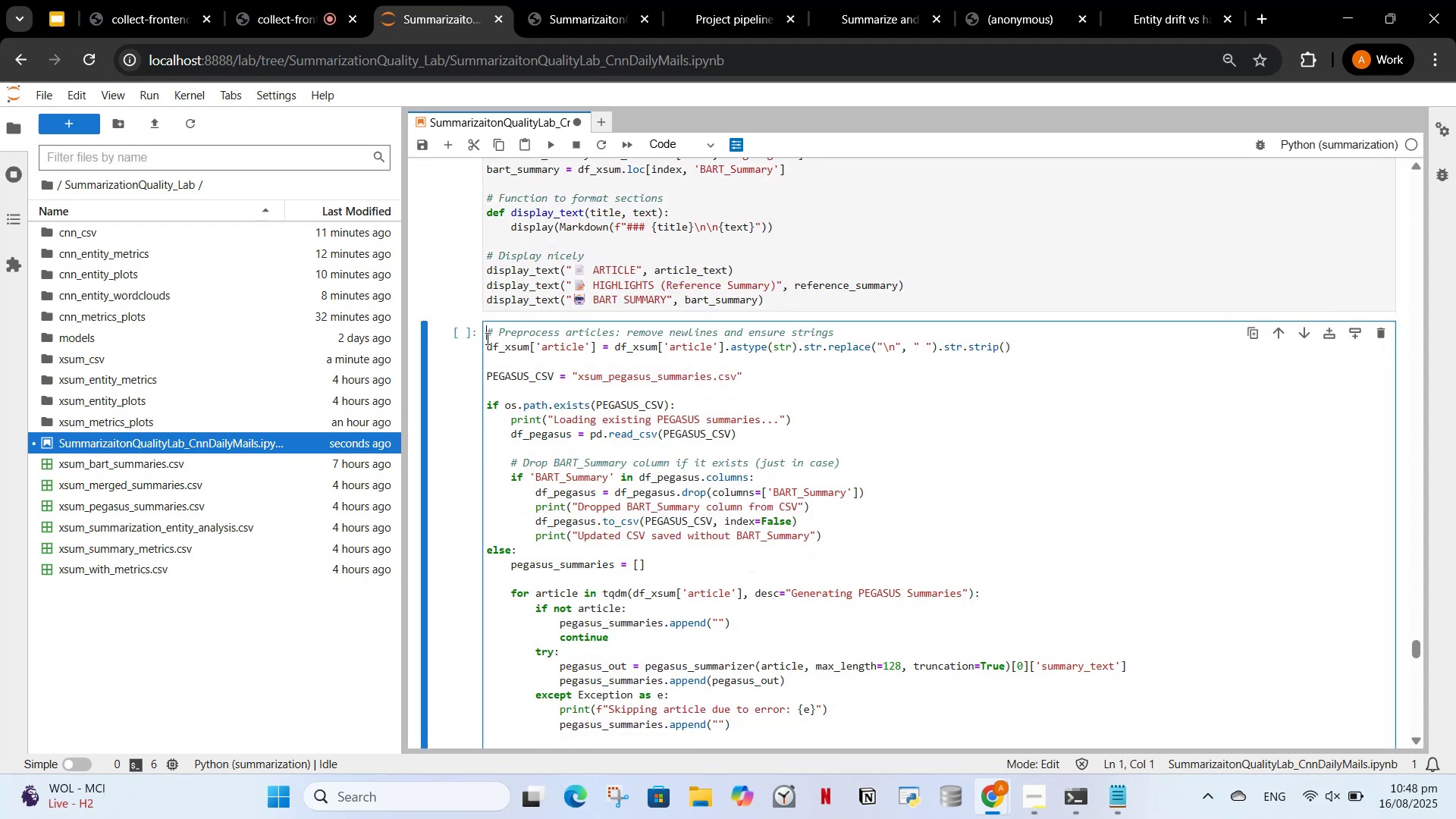 
scroll: coordinate [592, 458], scroll_direction: down, amount: 17.0
 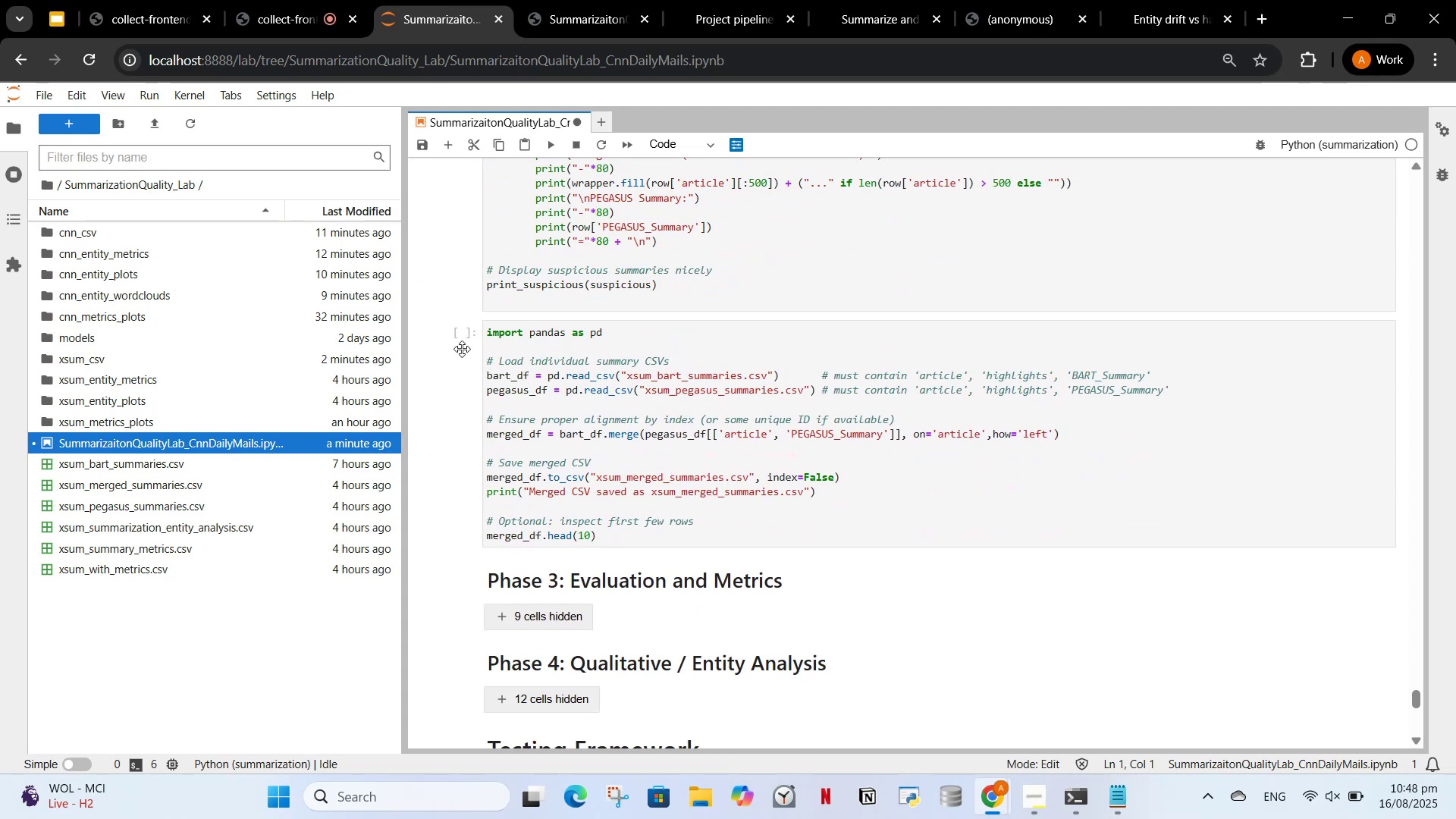 
left_click_drag(start_coordinate=[484, 359], to_coordinate=[483, 334])
 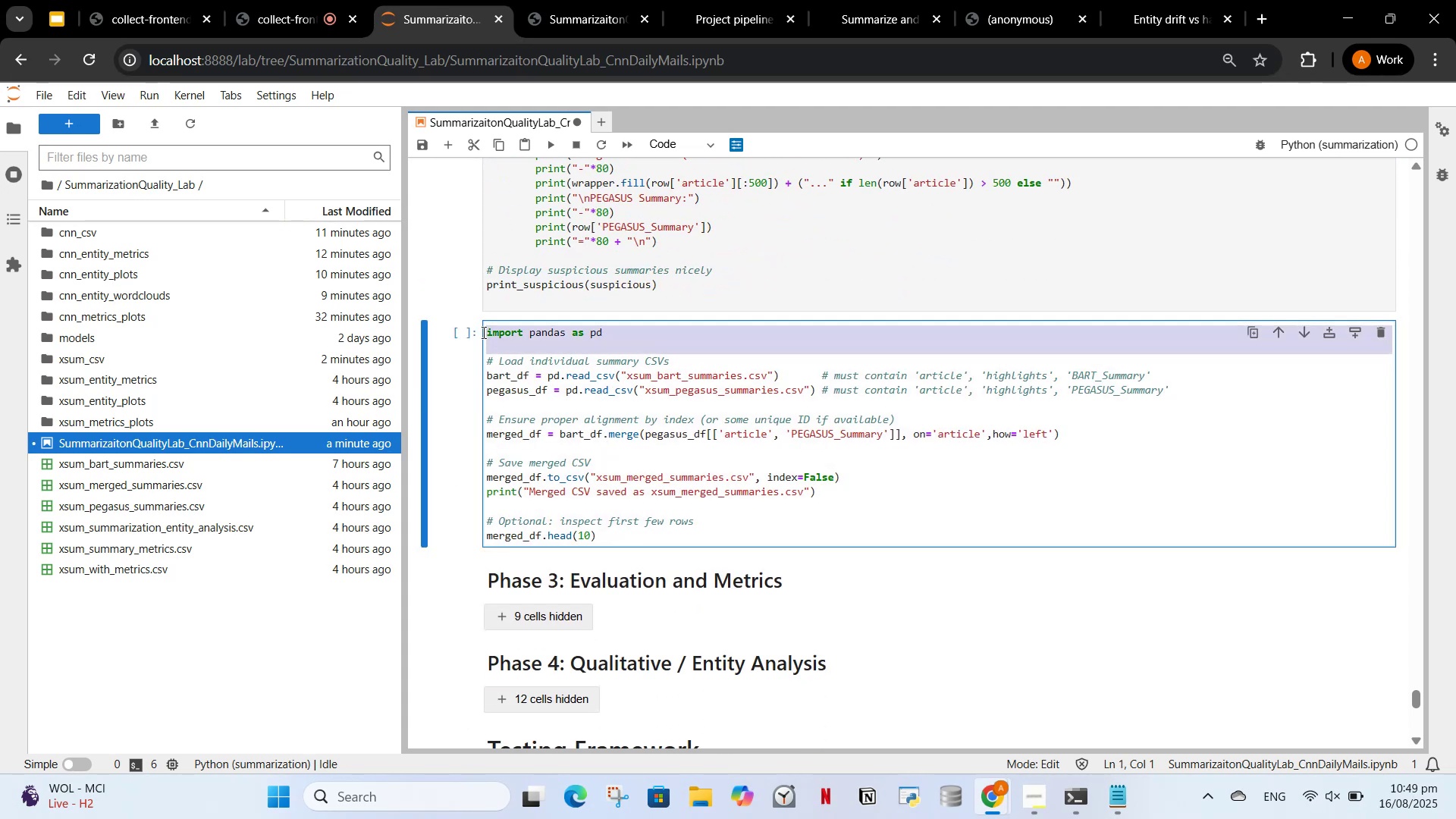 
key(Backspace)
 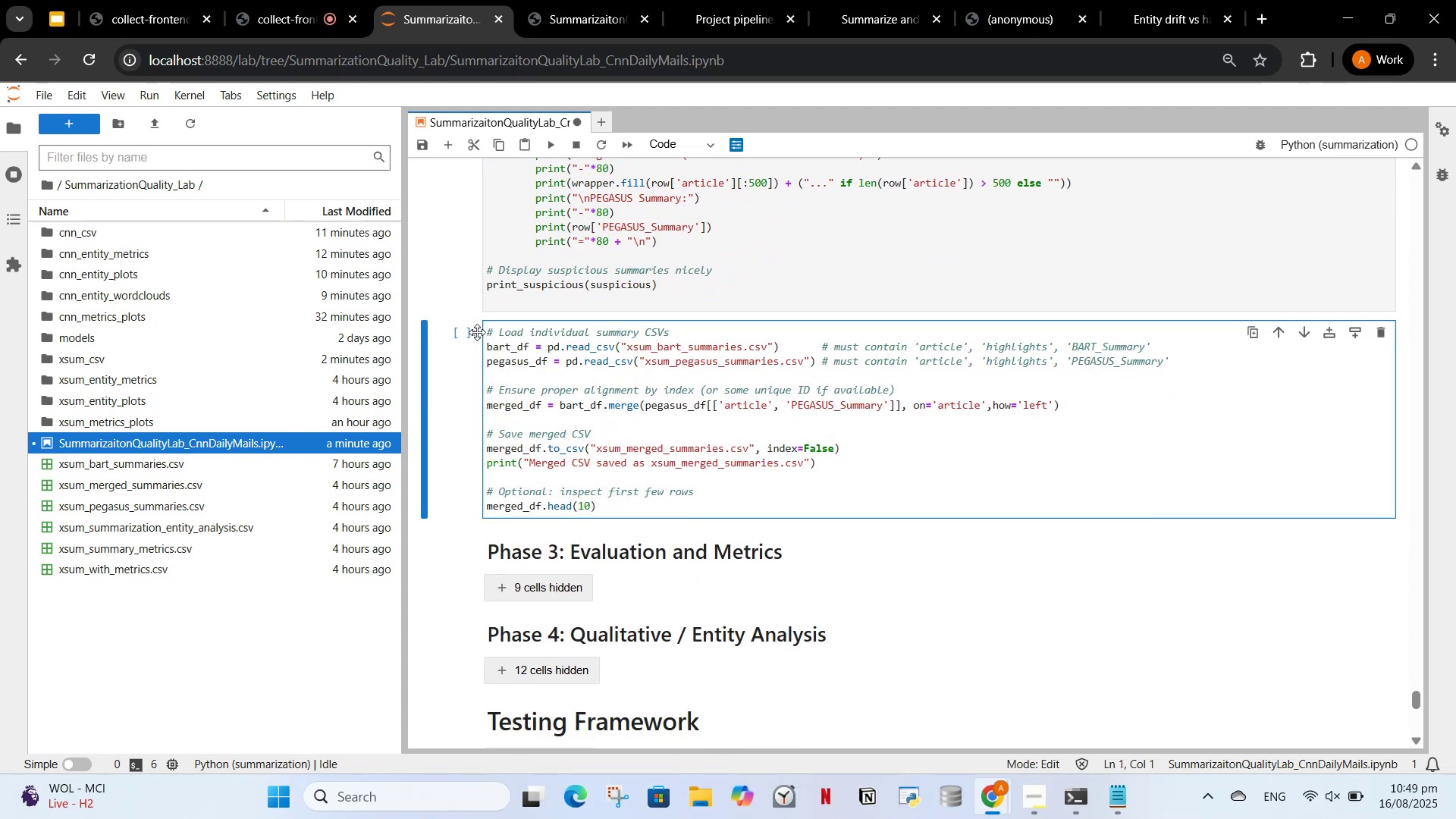 
scroll: coordinate [577, 354], scroll_direction: up, amount: 33.0
 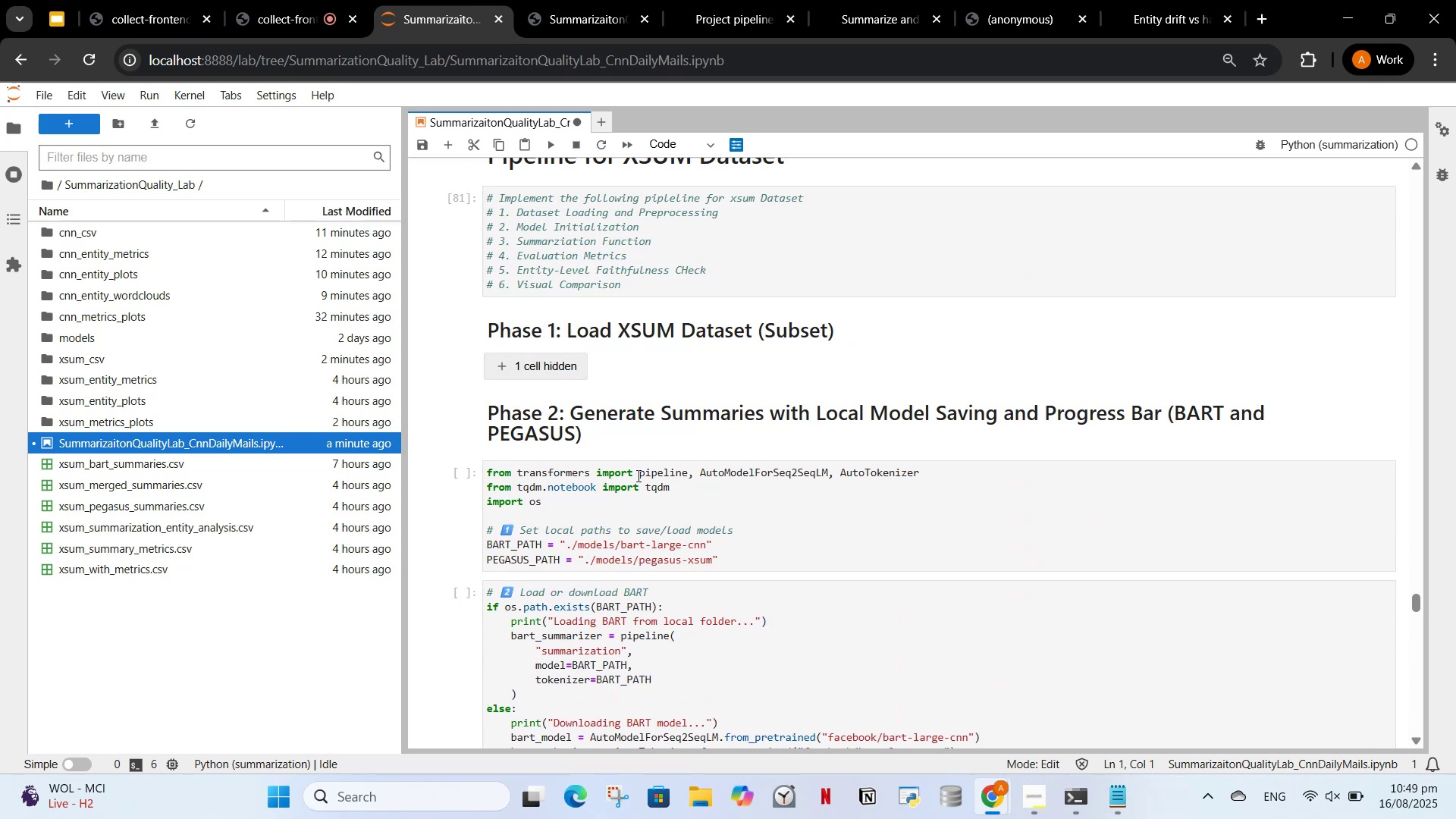 
left_click([681, 491])
 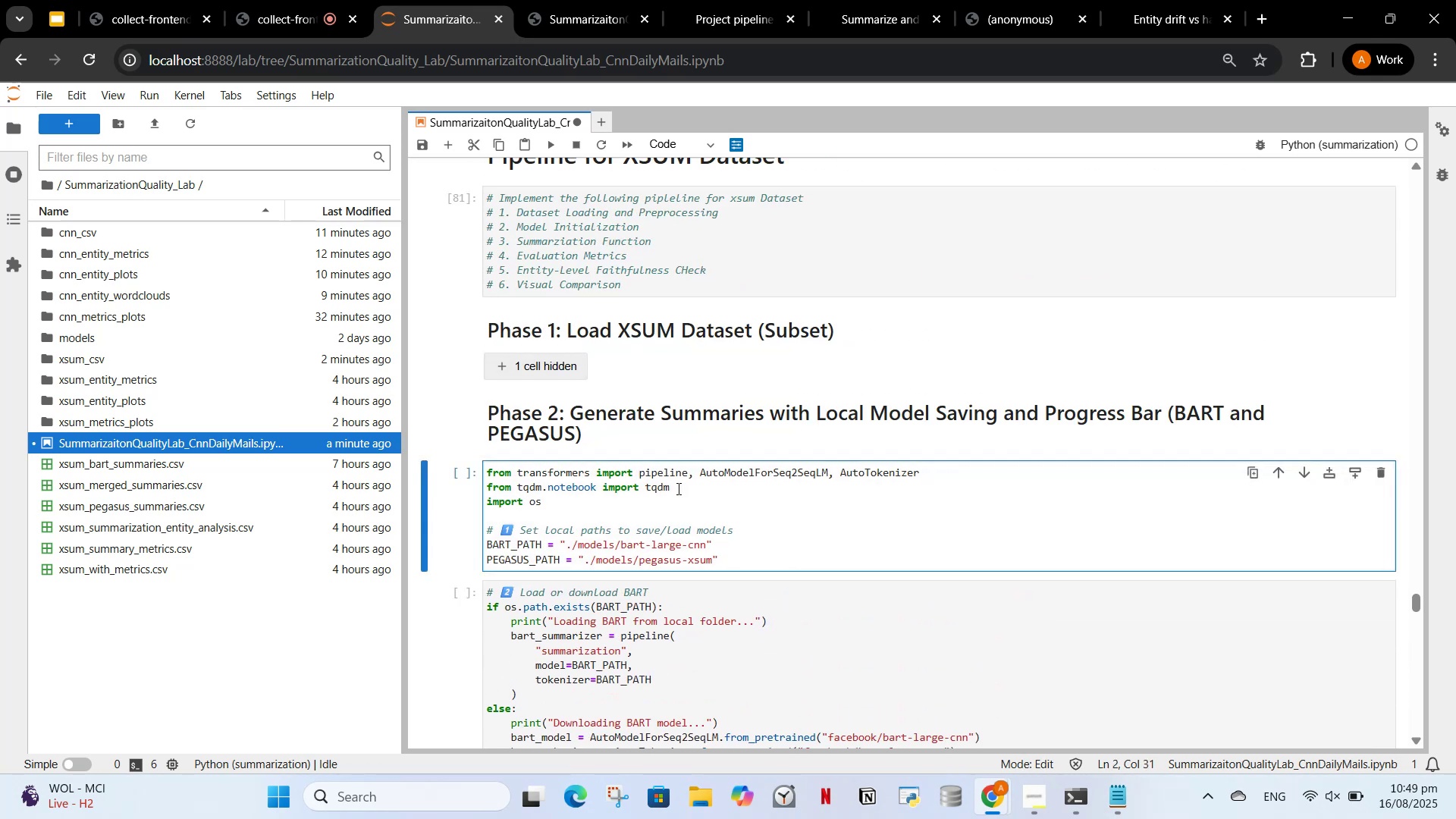 
key(Enter)
 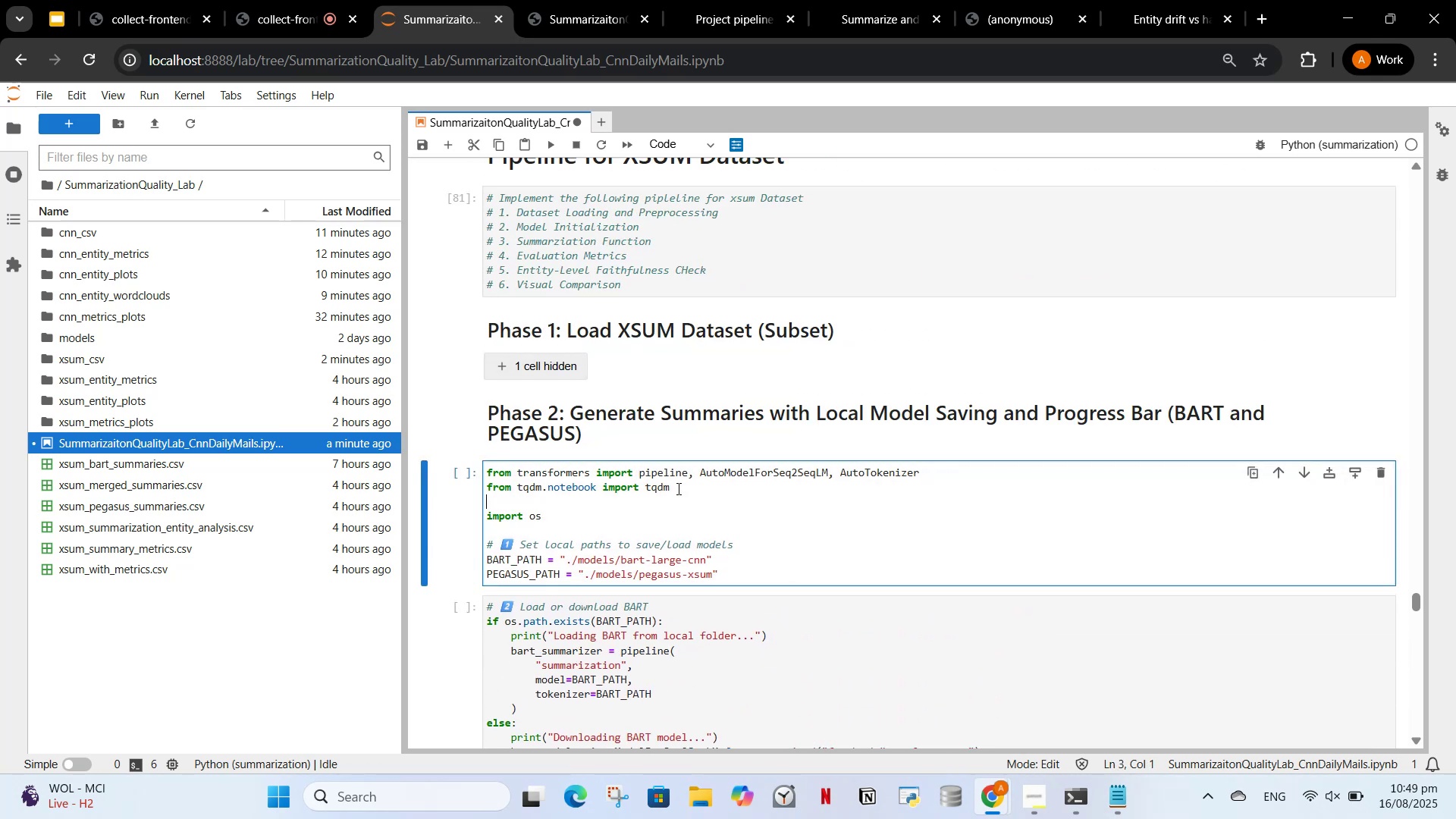 
key(Control+V)
 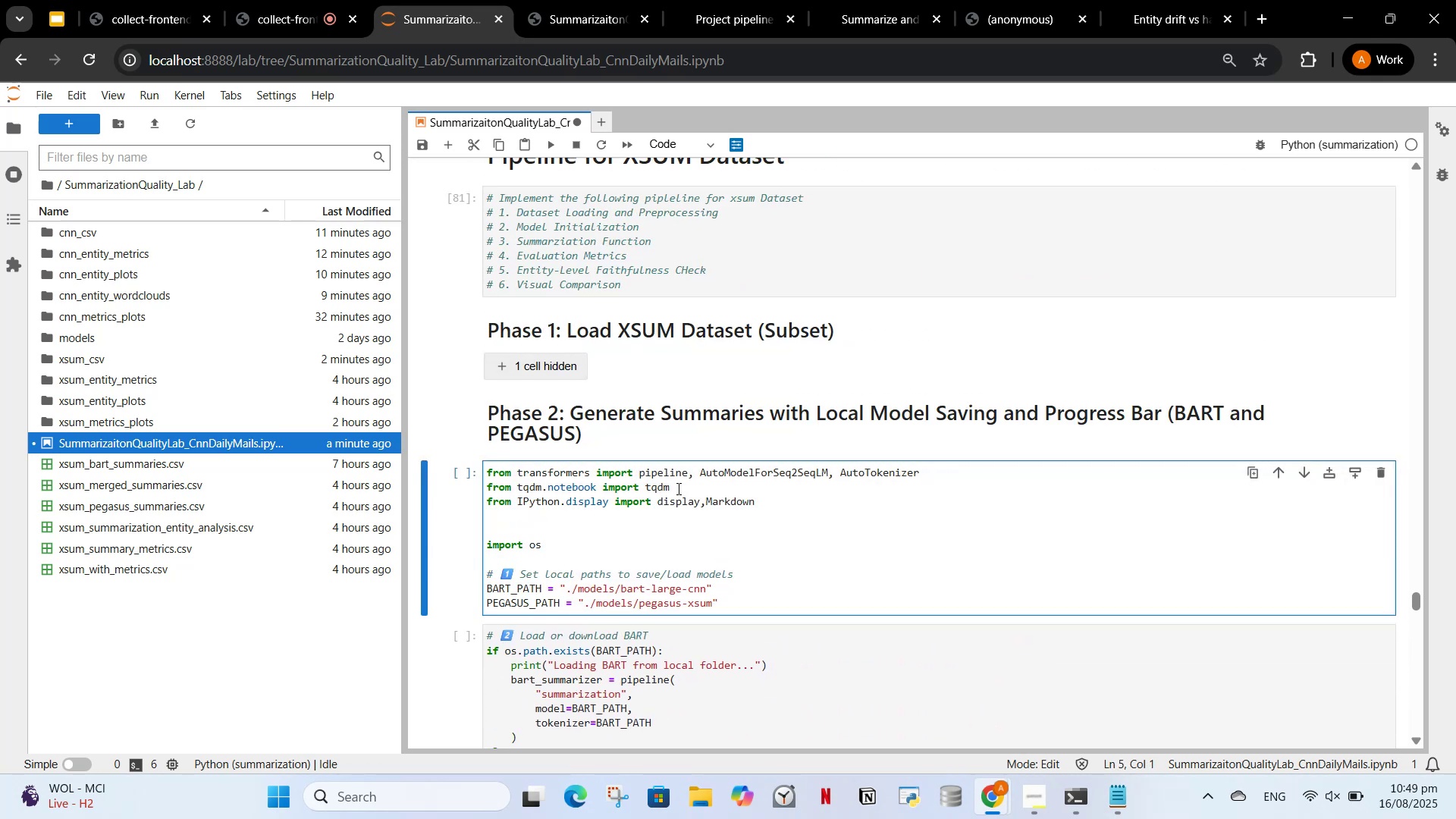 
type(import pandas as [d)
key(Backspace)
key(Backspace)
type(pd)
key(Backspace)
 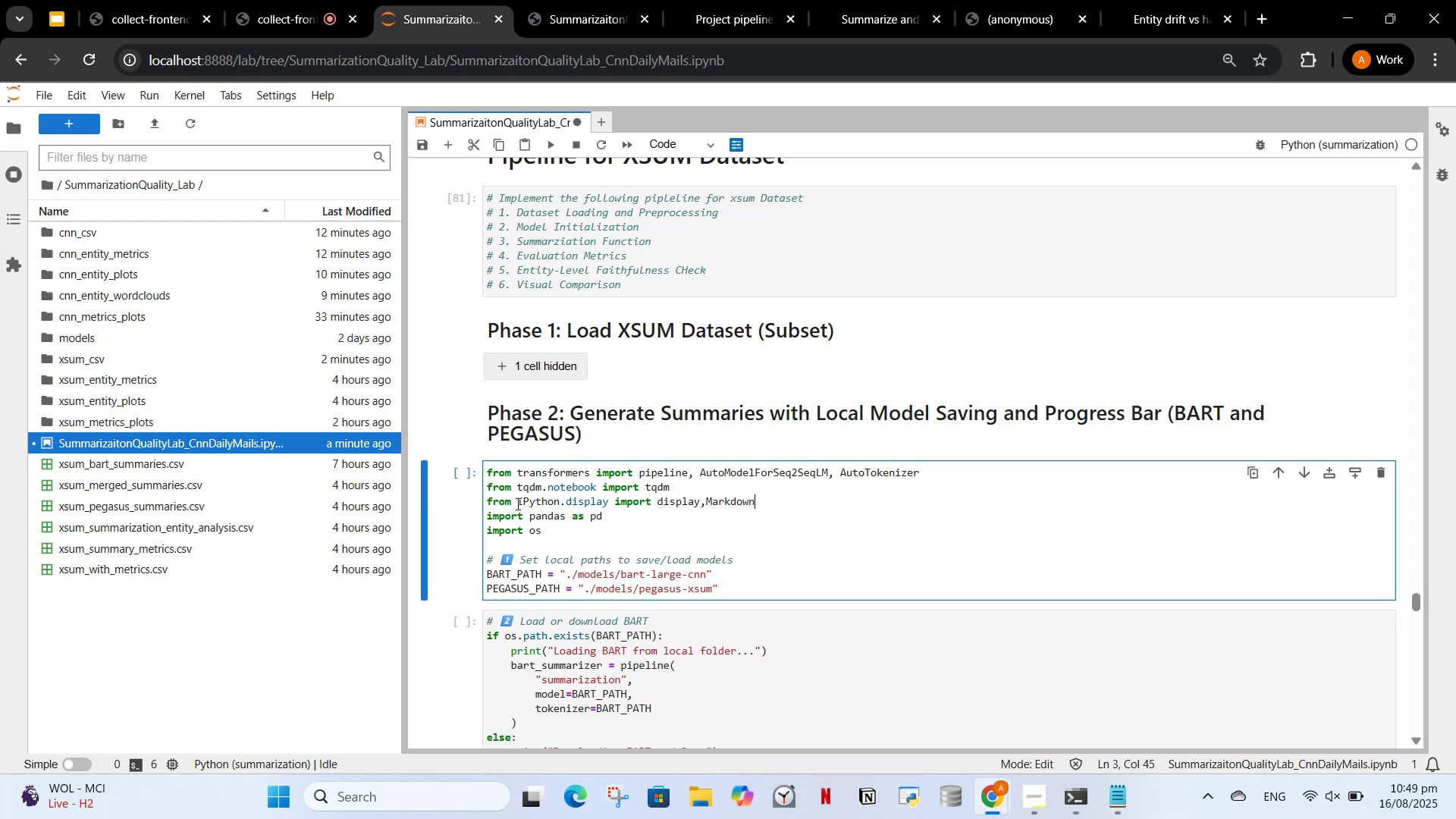 
left_click_drag(start_coordinate=[496, 517], to_coordinate=[500, 516])
 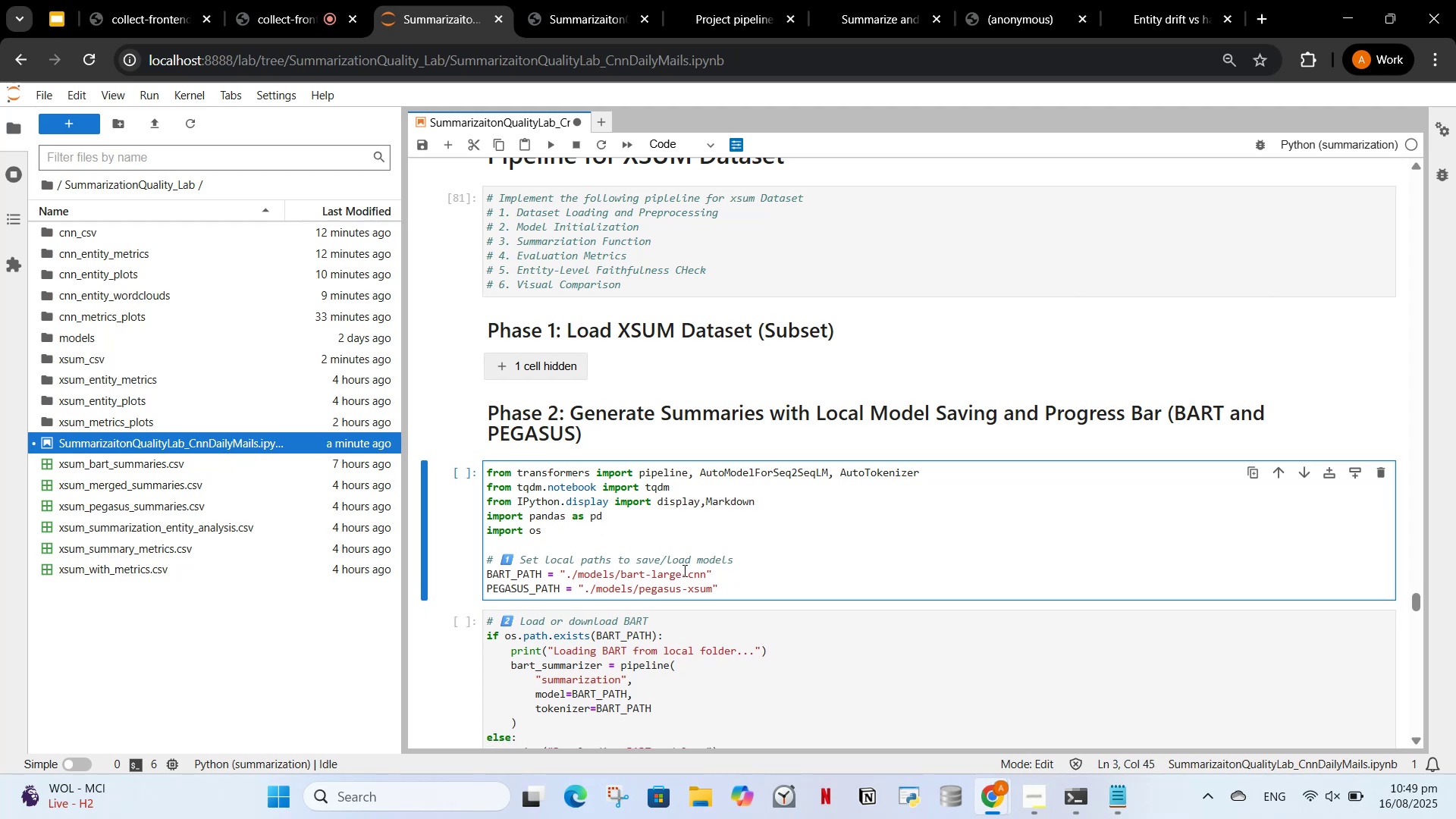 
scroll: coordinate [532, 487], scroll_direction: down, amount: 18.0
 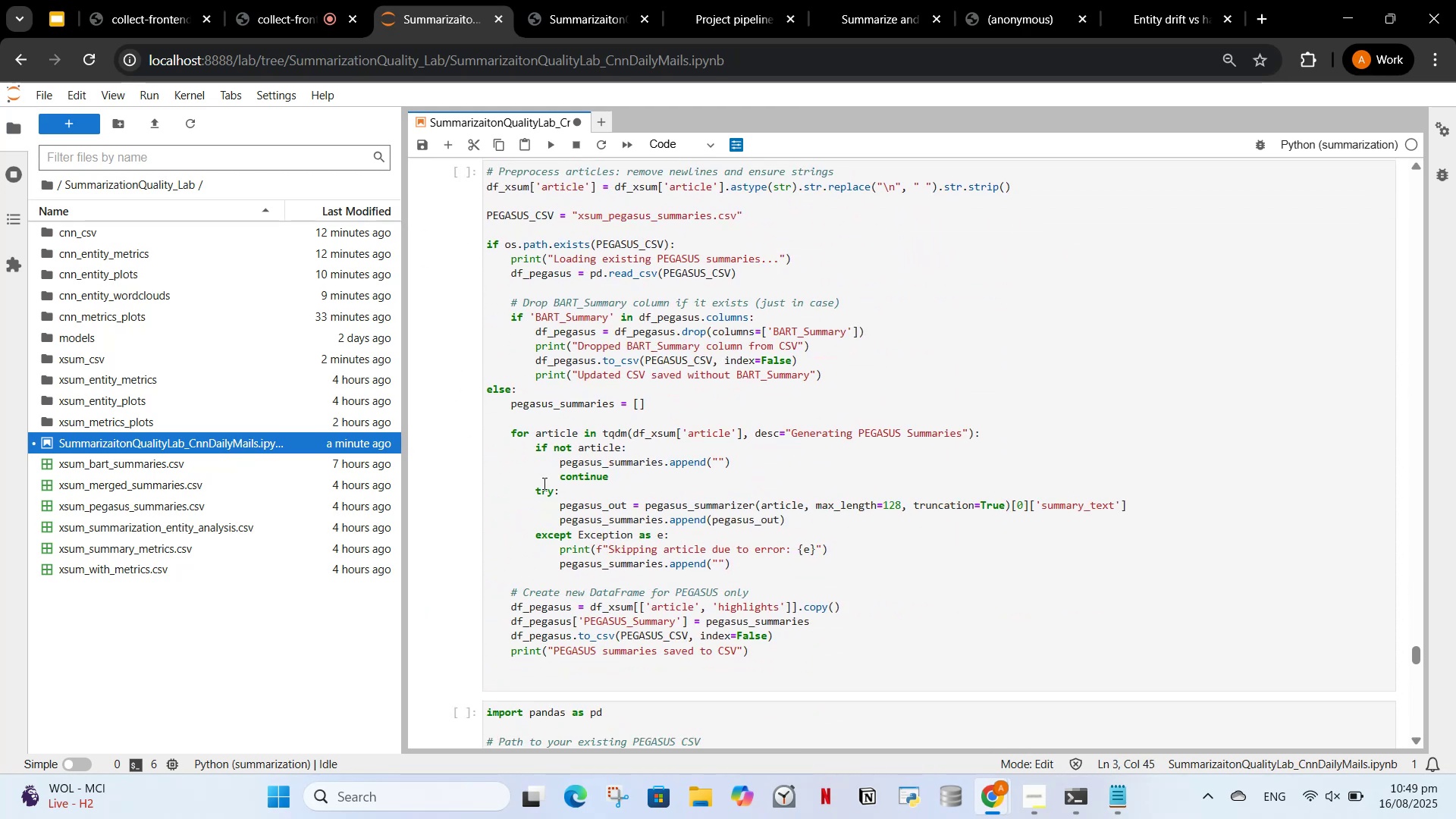 
scroll: coordinate [541, 498], scroll_direction: down, amount: 3.0
 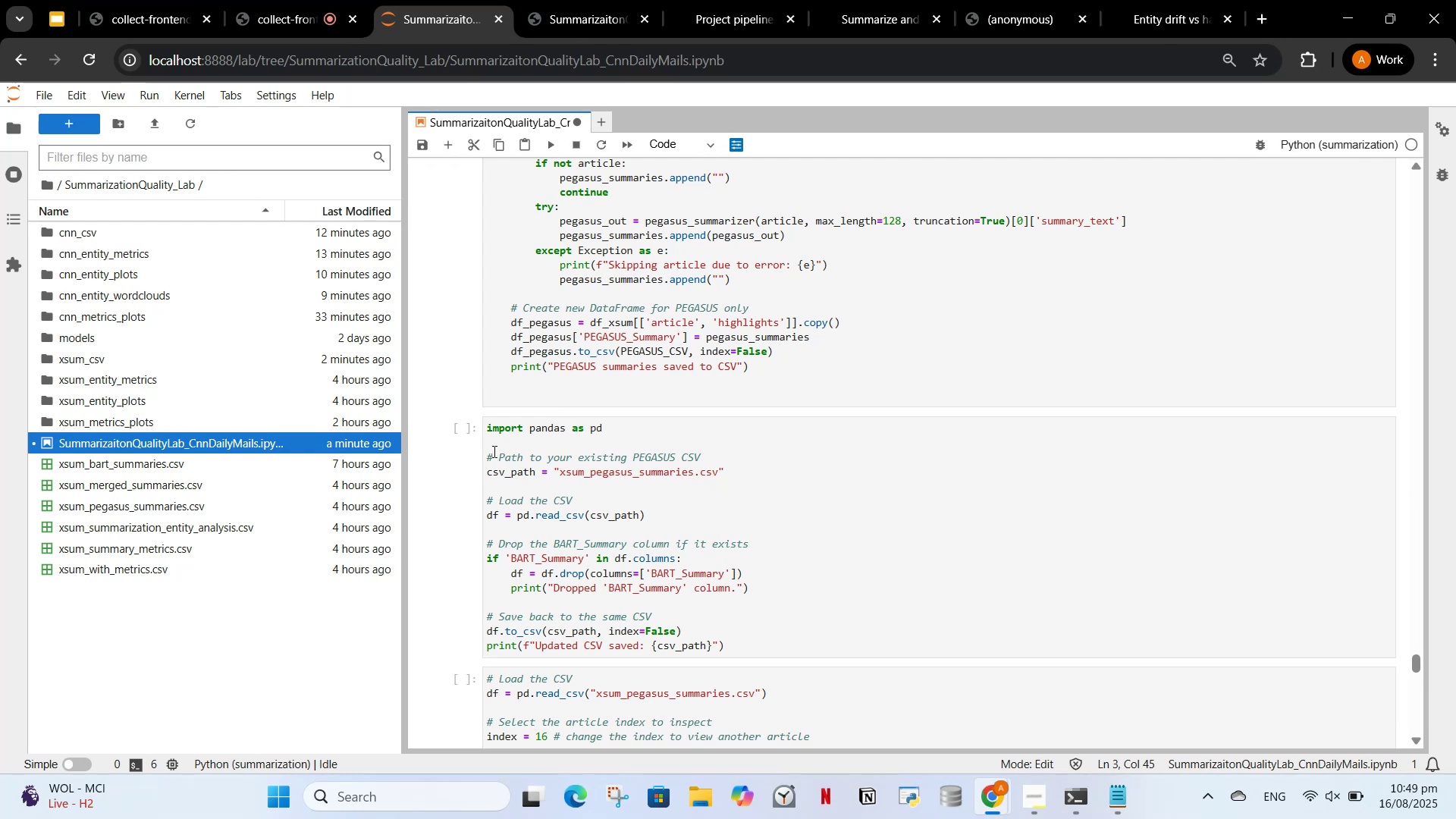 
left_click_drag(start_coordinate=[488, 450], to_coordinate=[471, 428])
 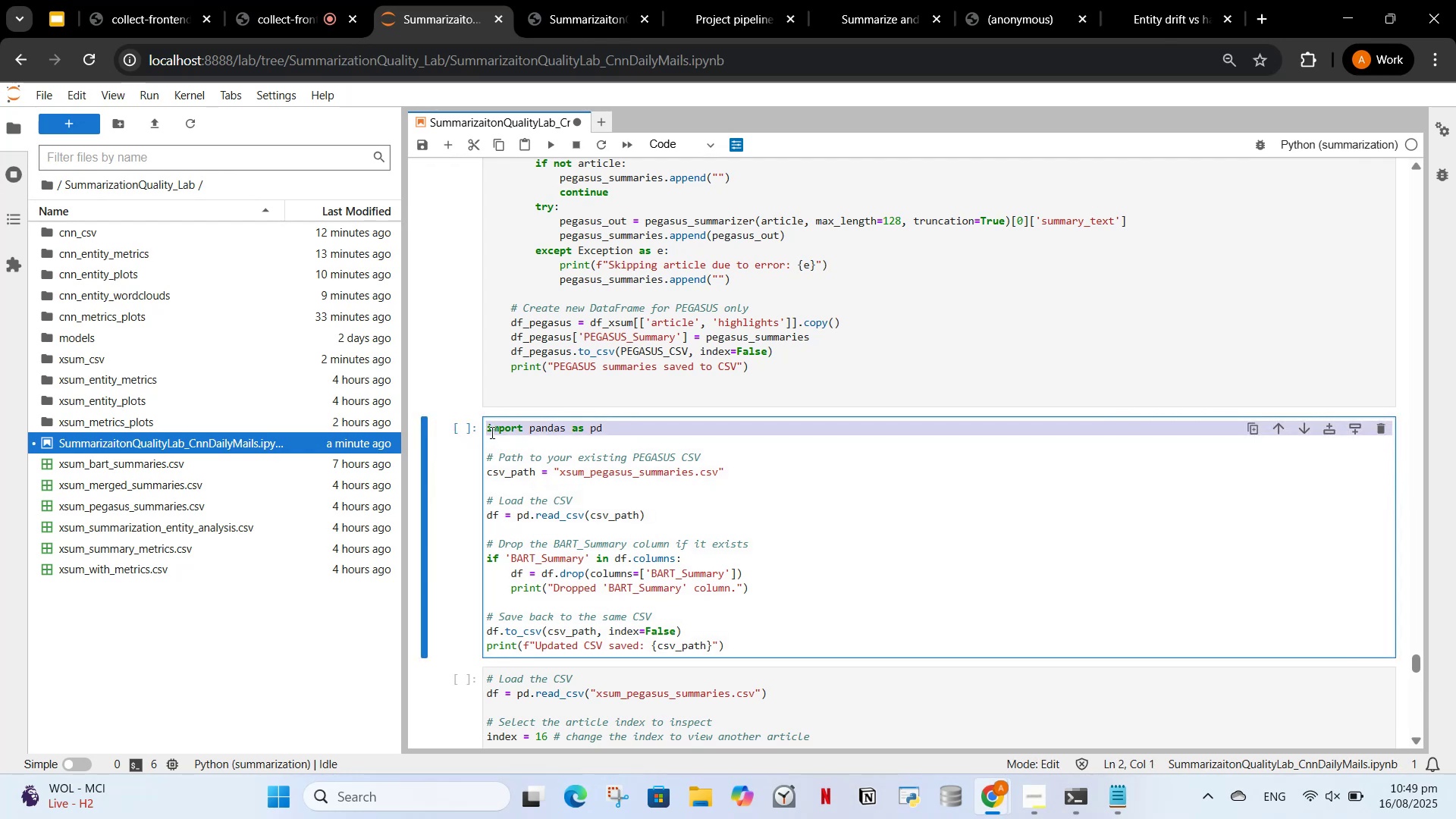 
key(Backspace)
 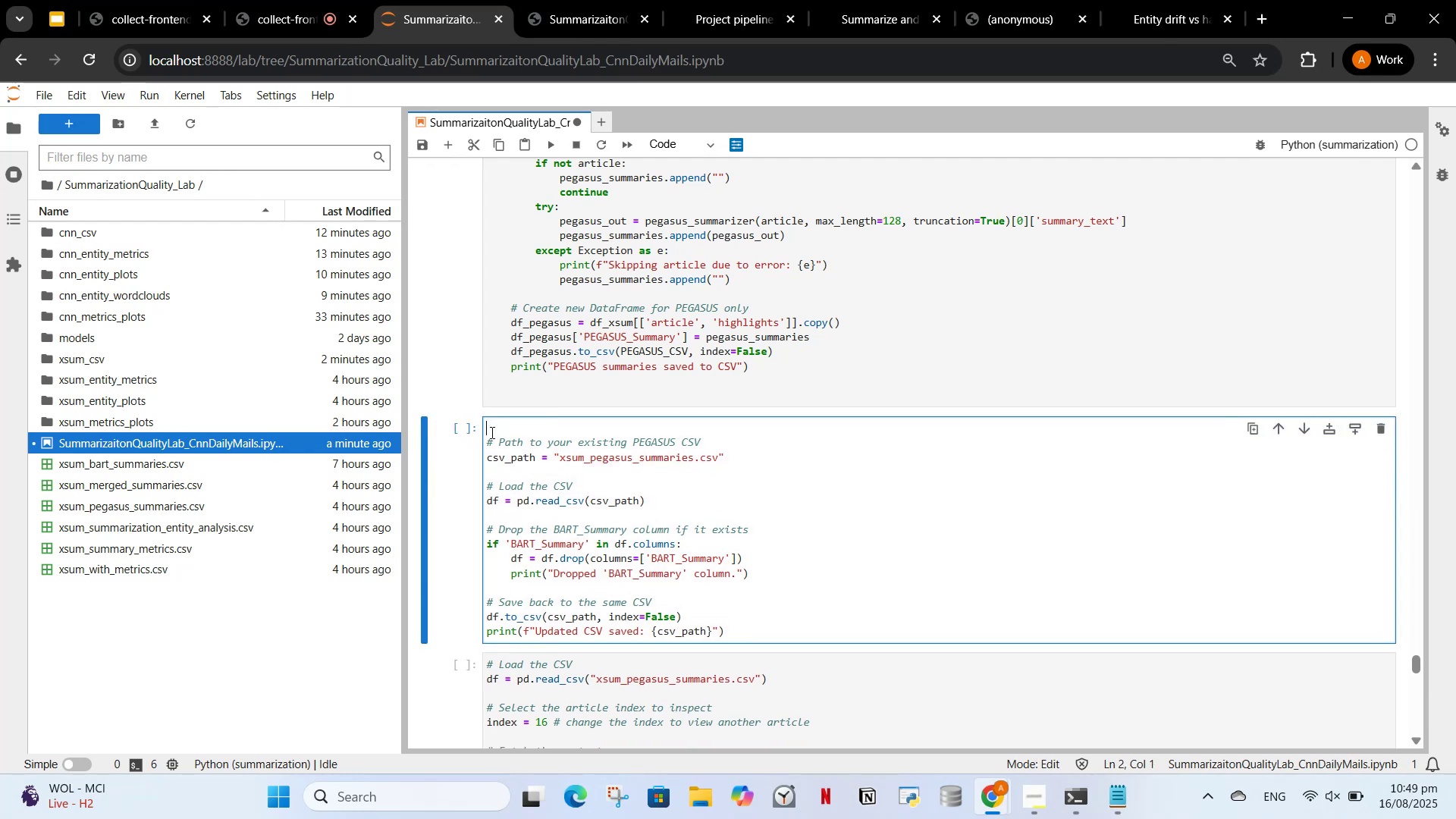 
key(ArrowDown)
 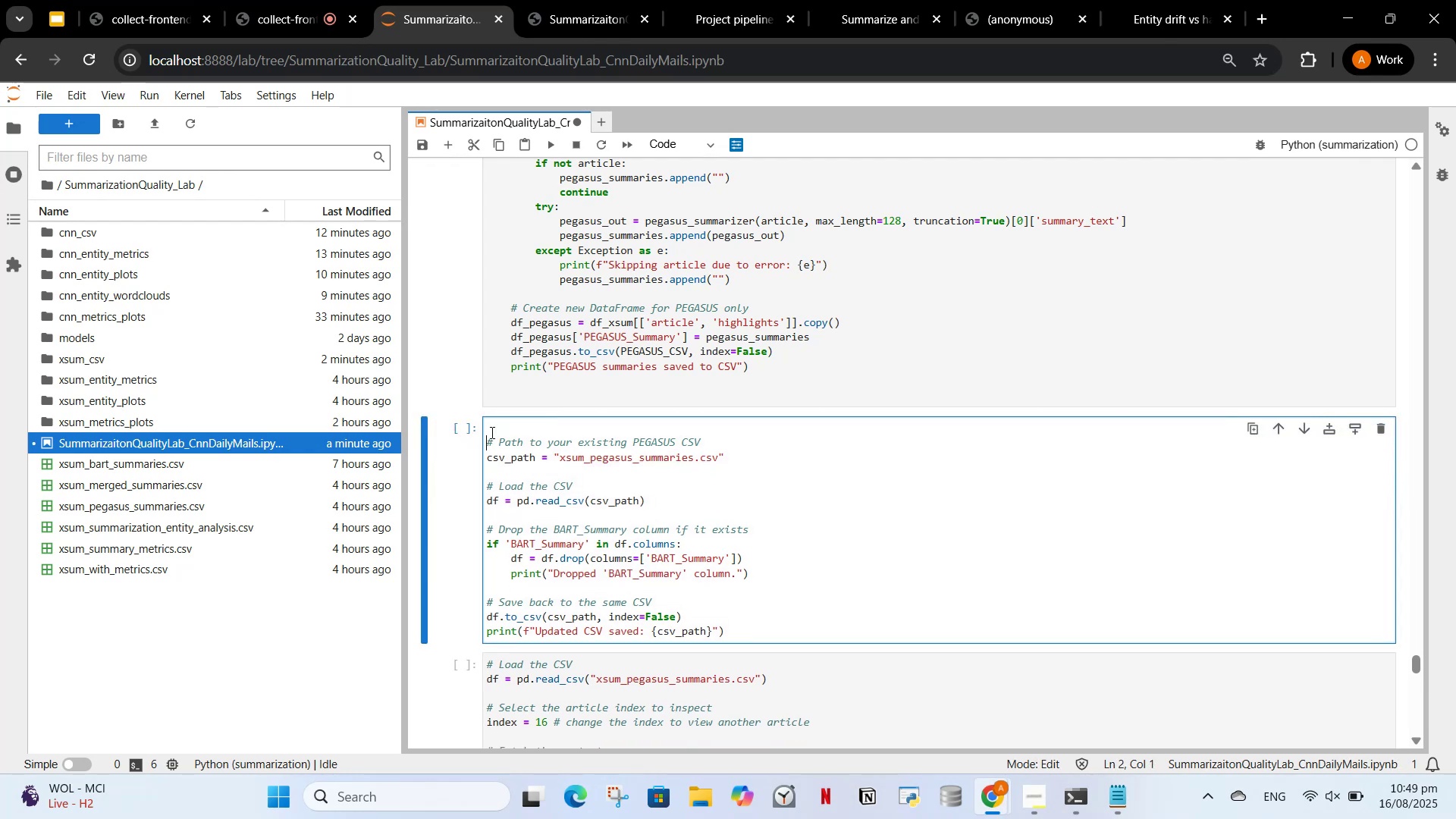 
key(Backspace)
 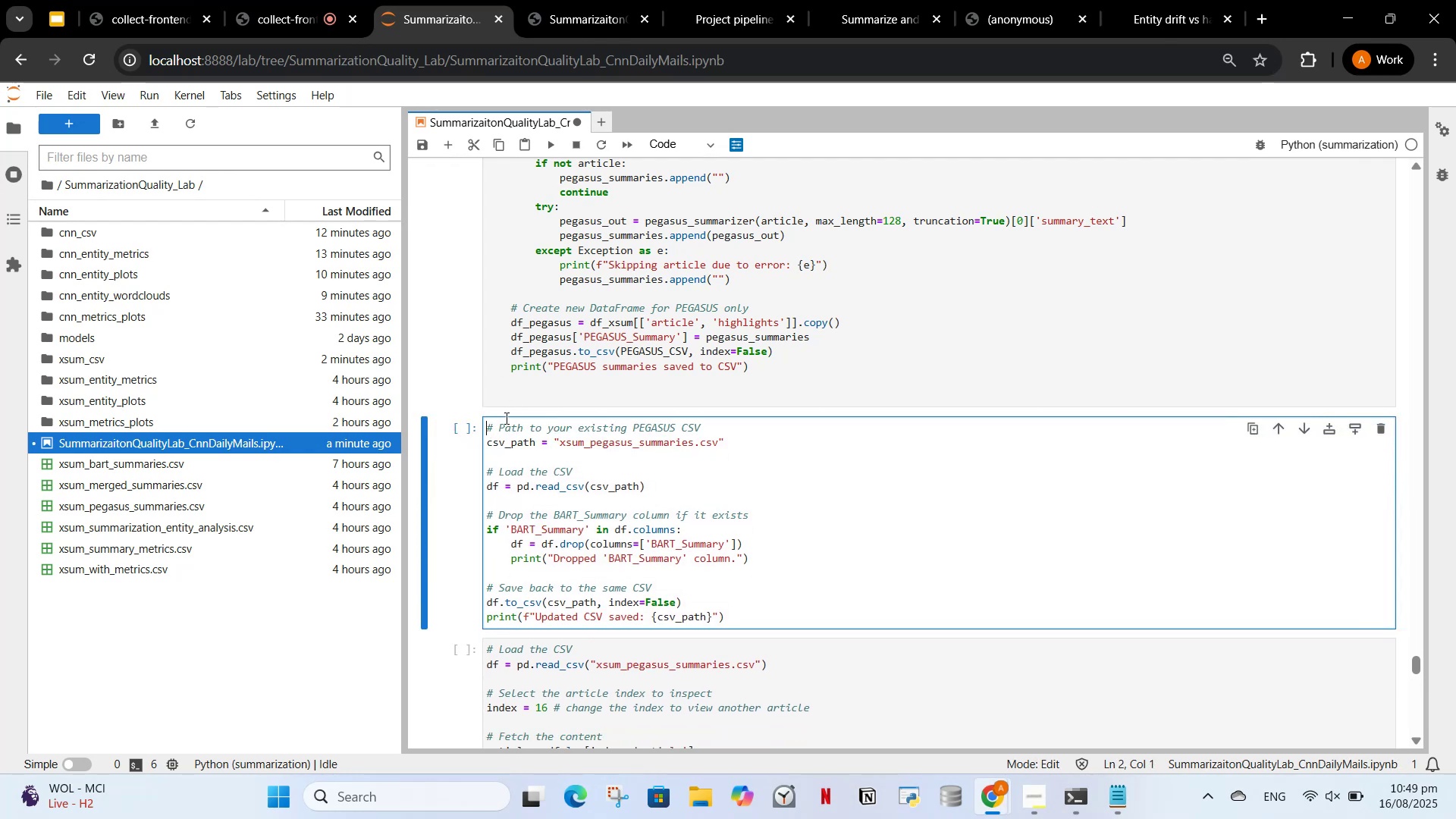 
left_click([494, 401])
 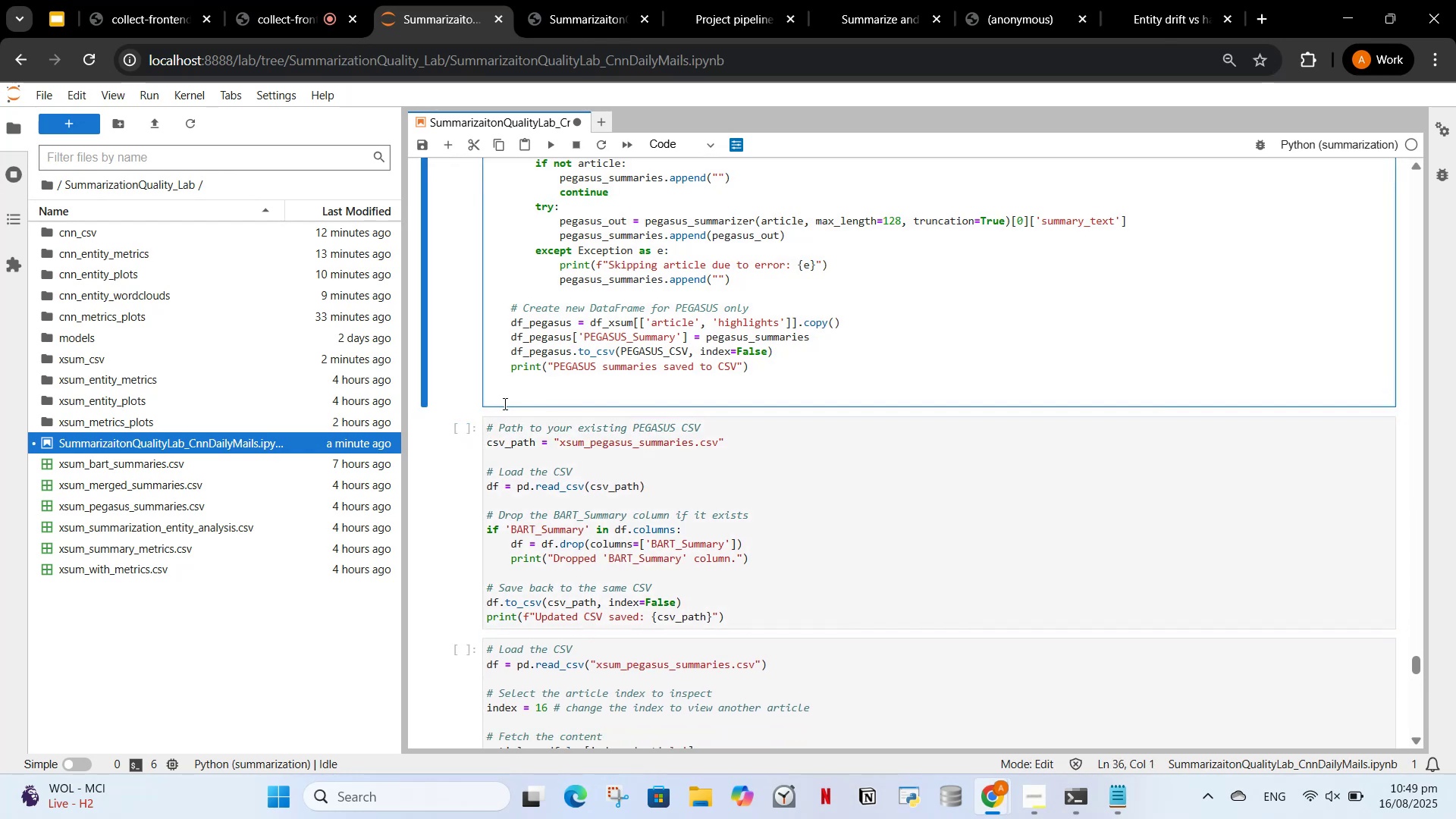 
key(Backspace)
 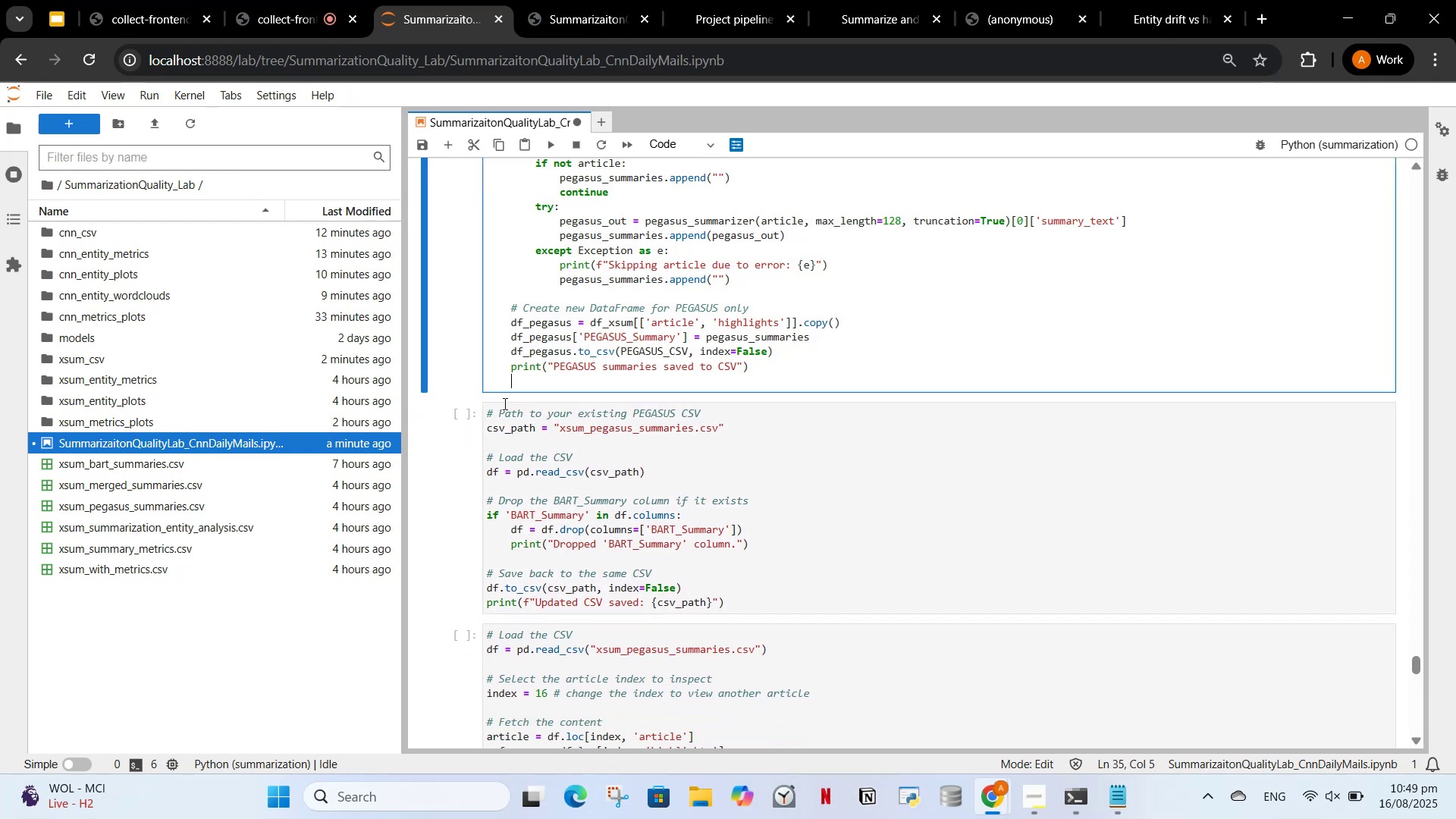 
key(Backspace)
 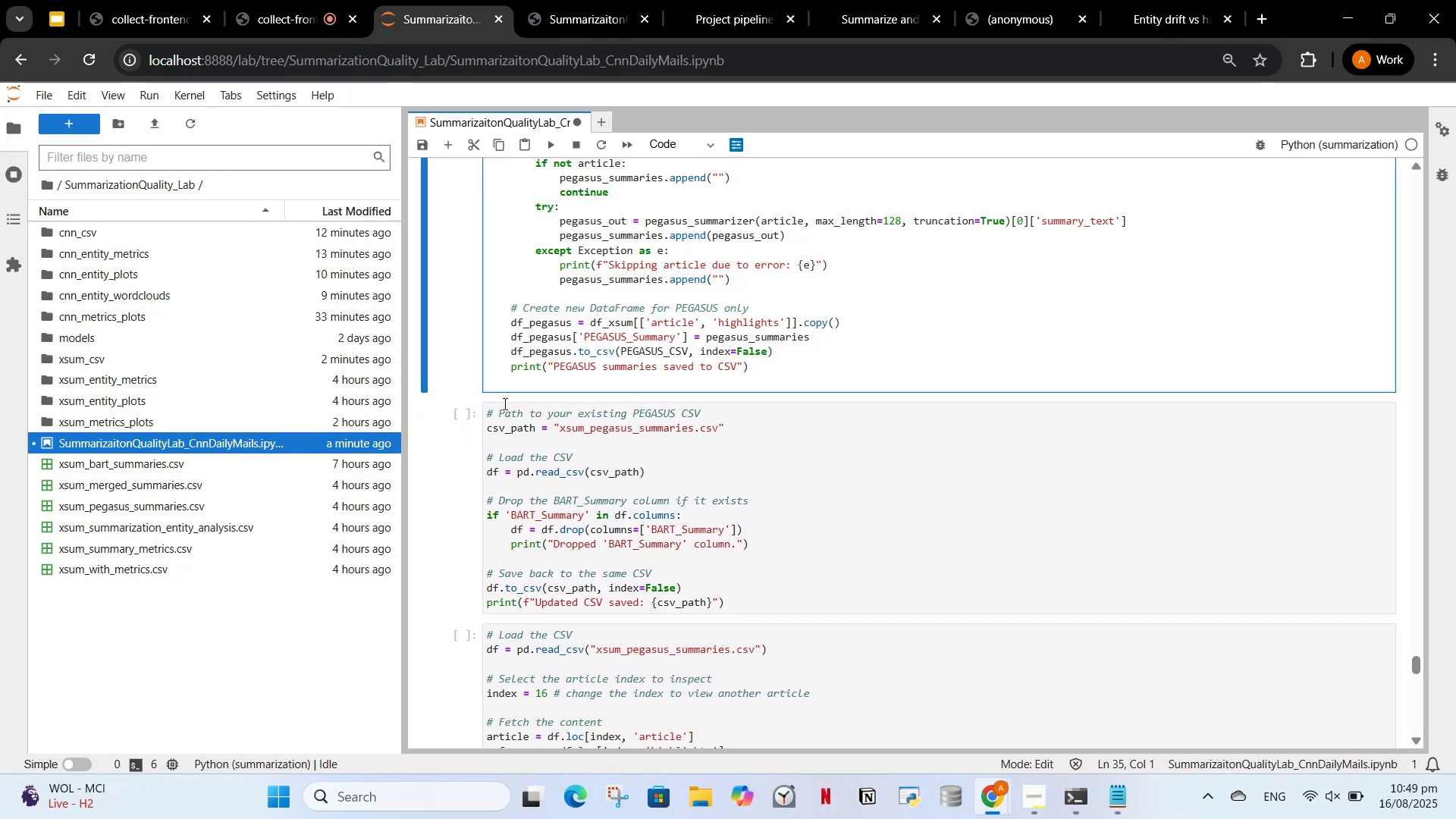 
key(Backspace)
 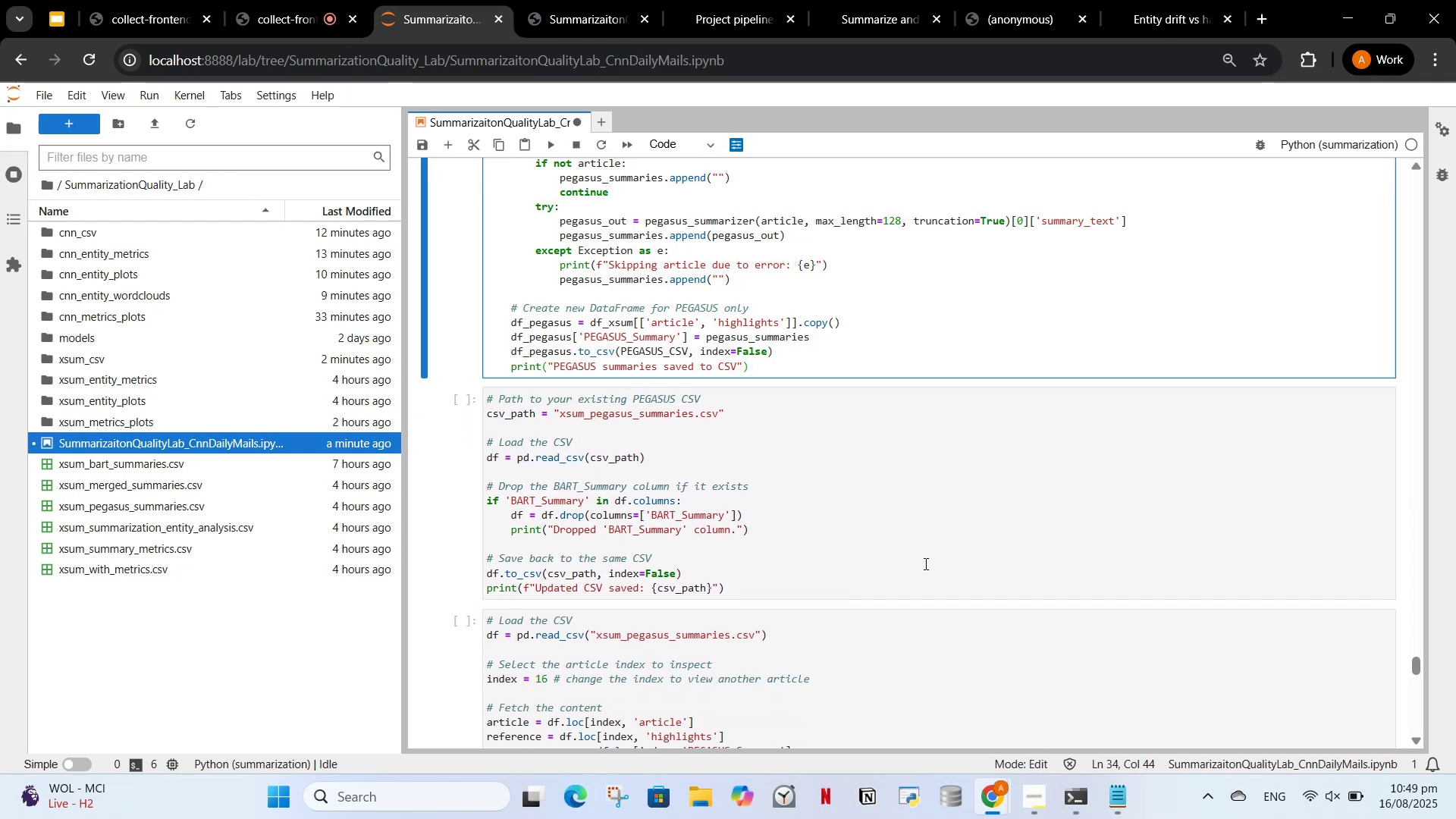 
scroll: coordinate [592, 576], scroll_direction: down, amount: 6.0
 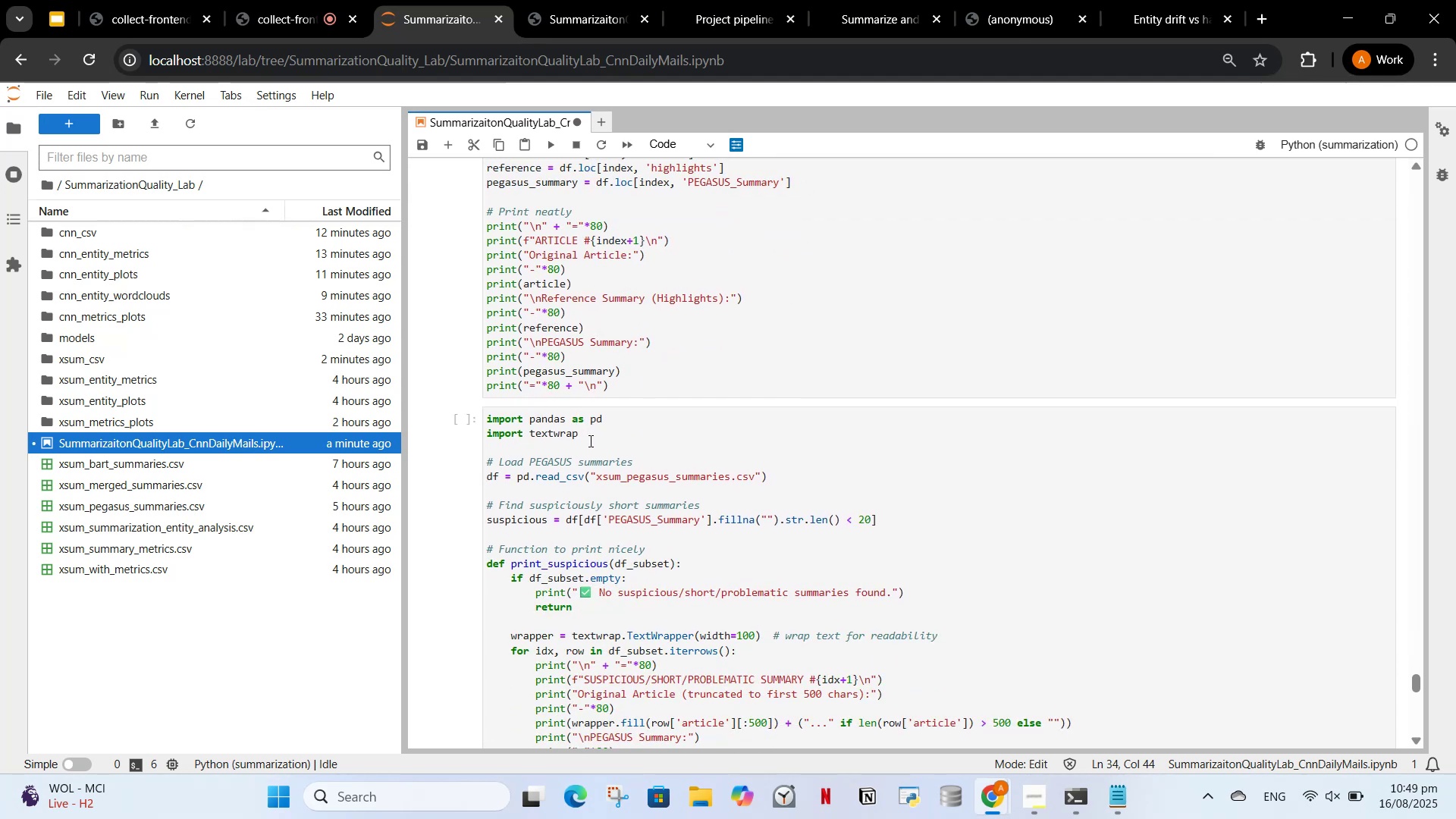 
left_click_drag(start_coordinate=[582, 438], to_coordinate=[488, 435])
 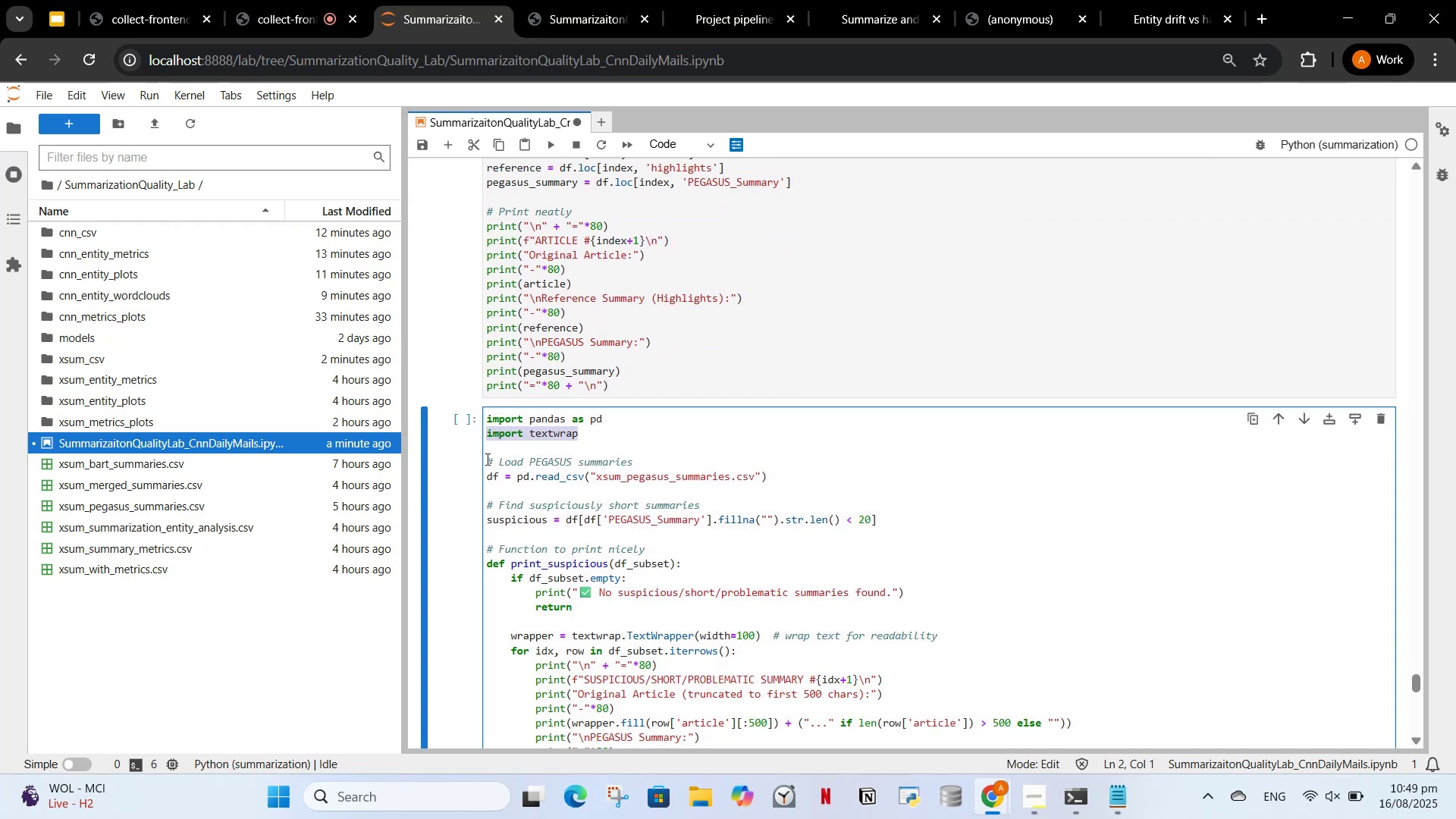 
left_click_drag(start_coordinate=[486, 459], to_coordinate=[486, 412])
 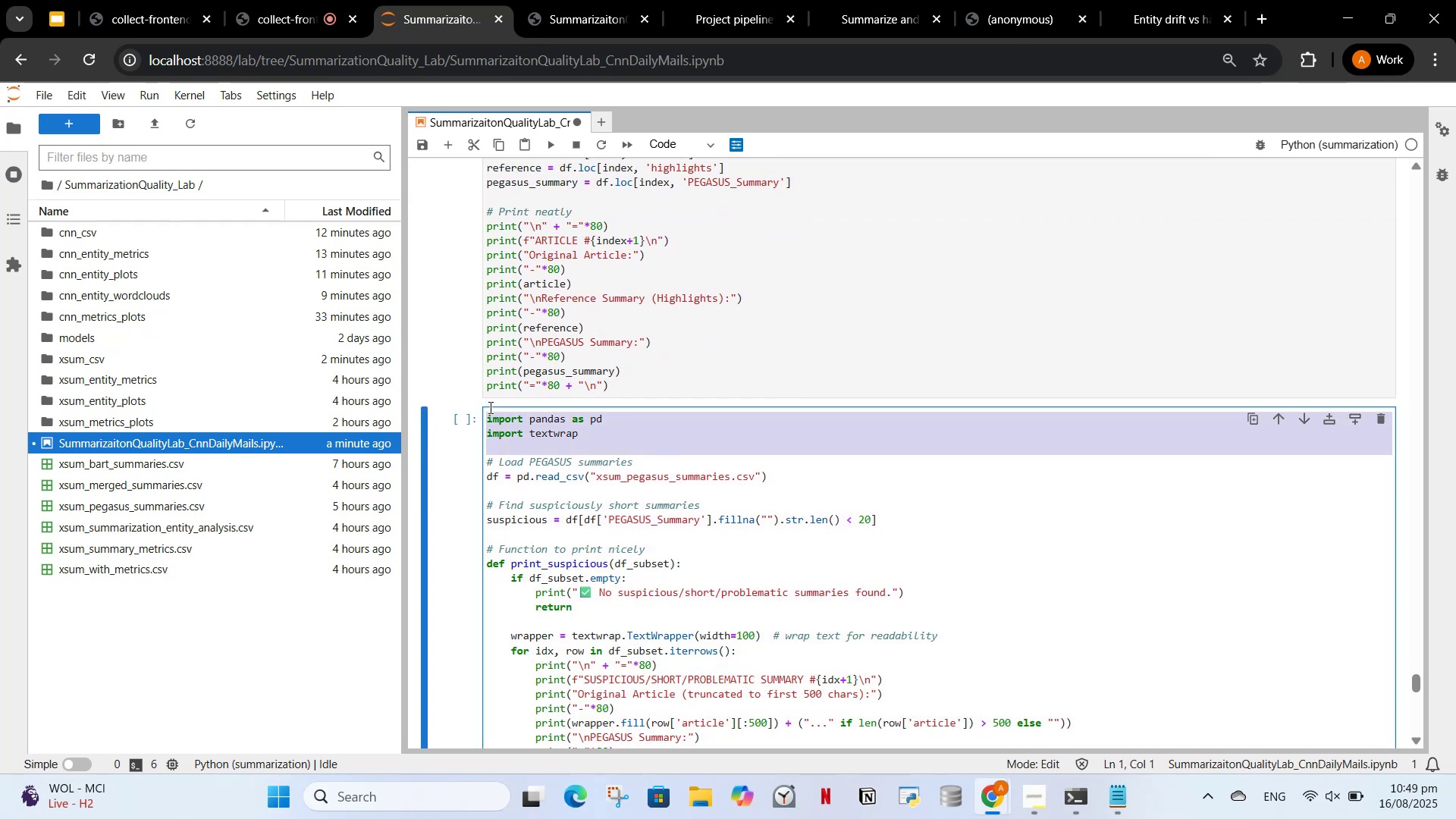 
key(Backspace)
 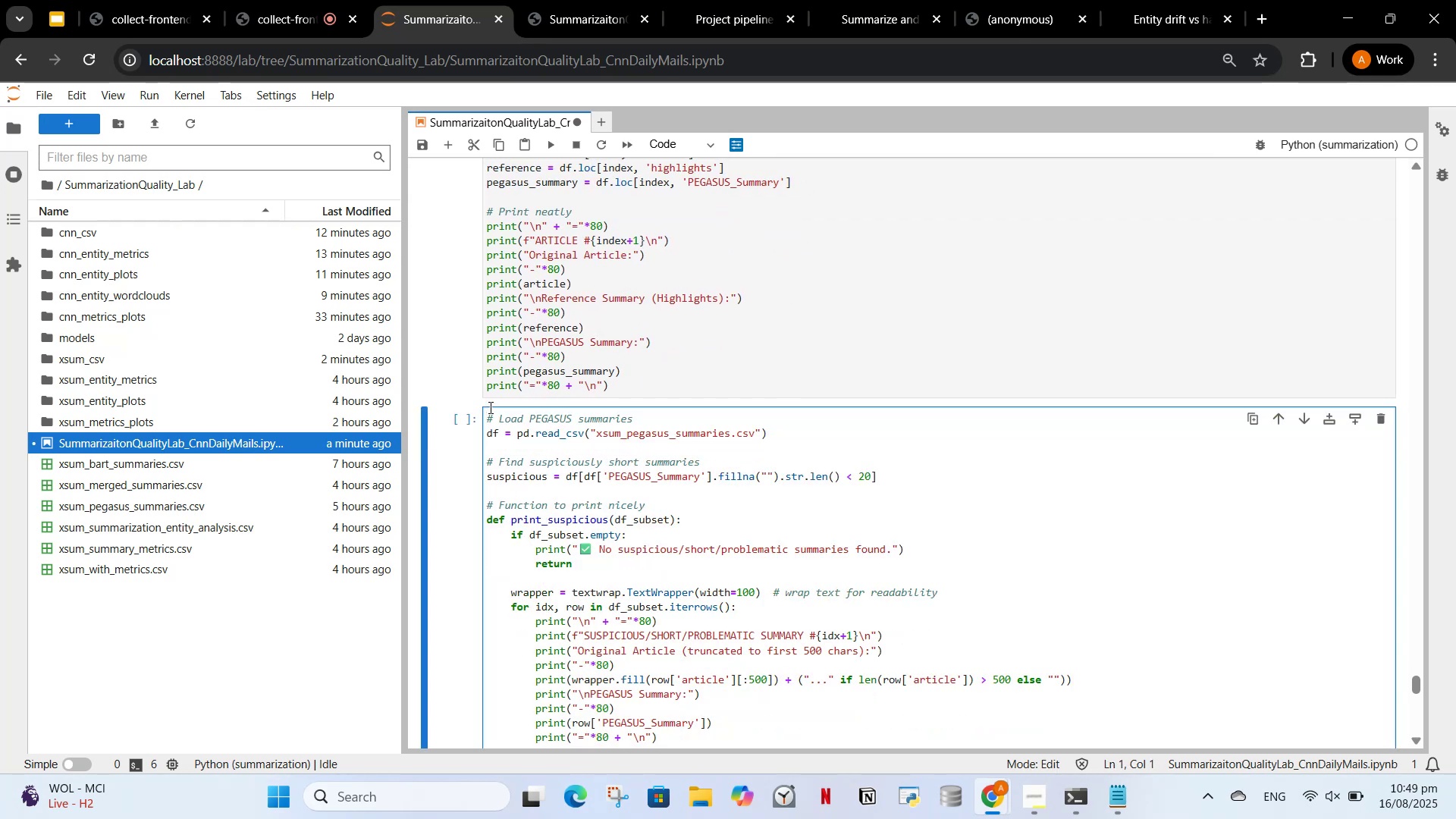 
scroll: coordinate [667, 353], scroll_direction: down, amount: 4.0
 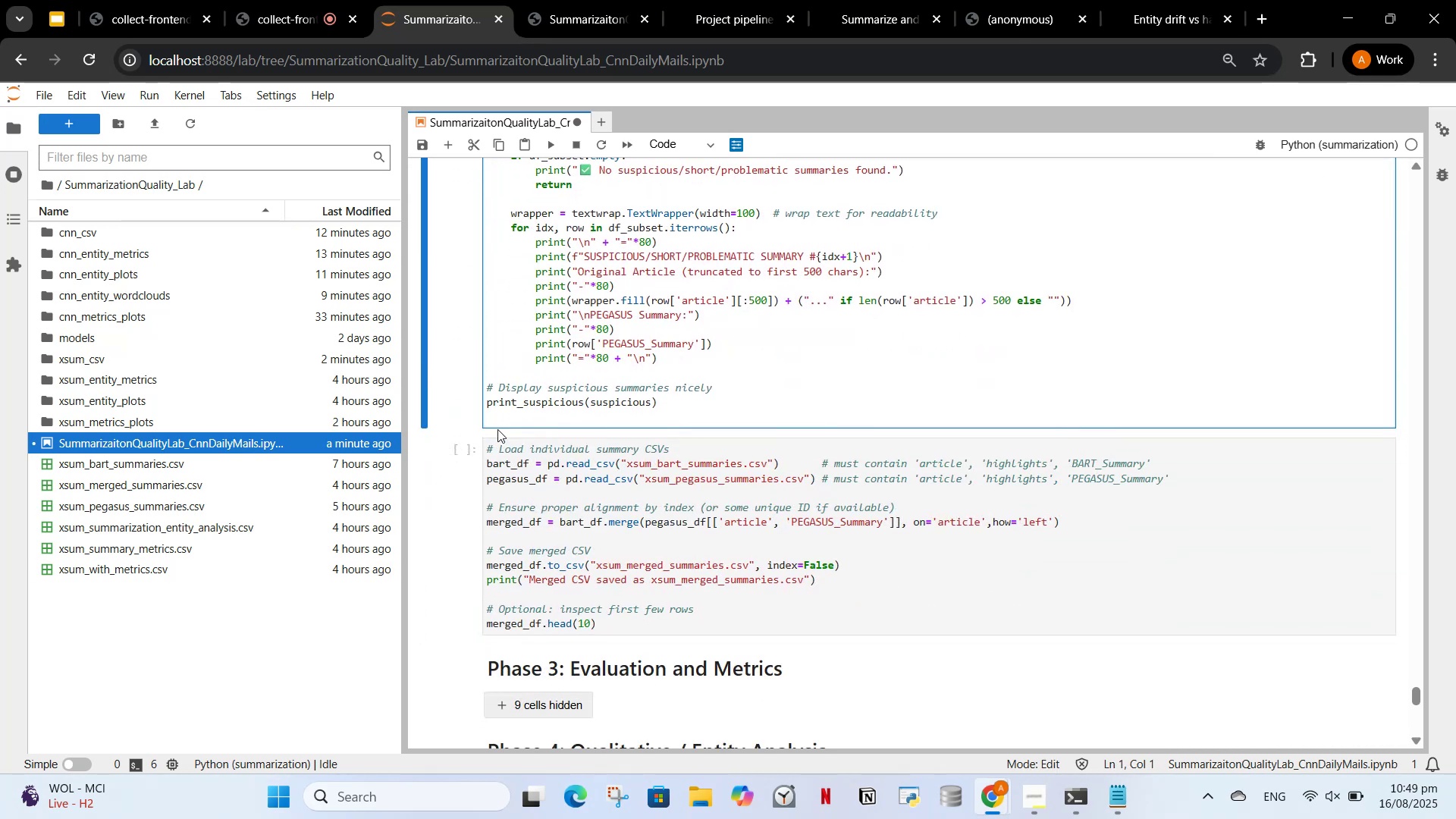 
left_click([499, 426])
 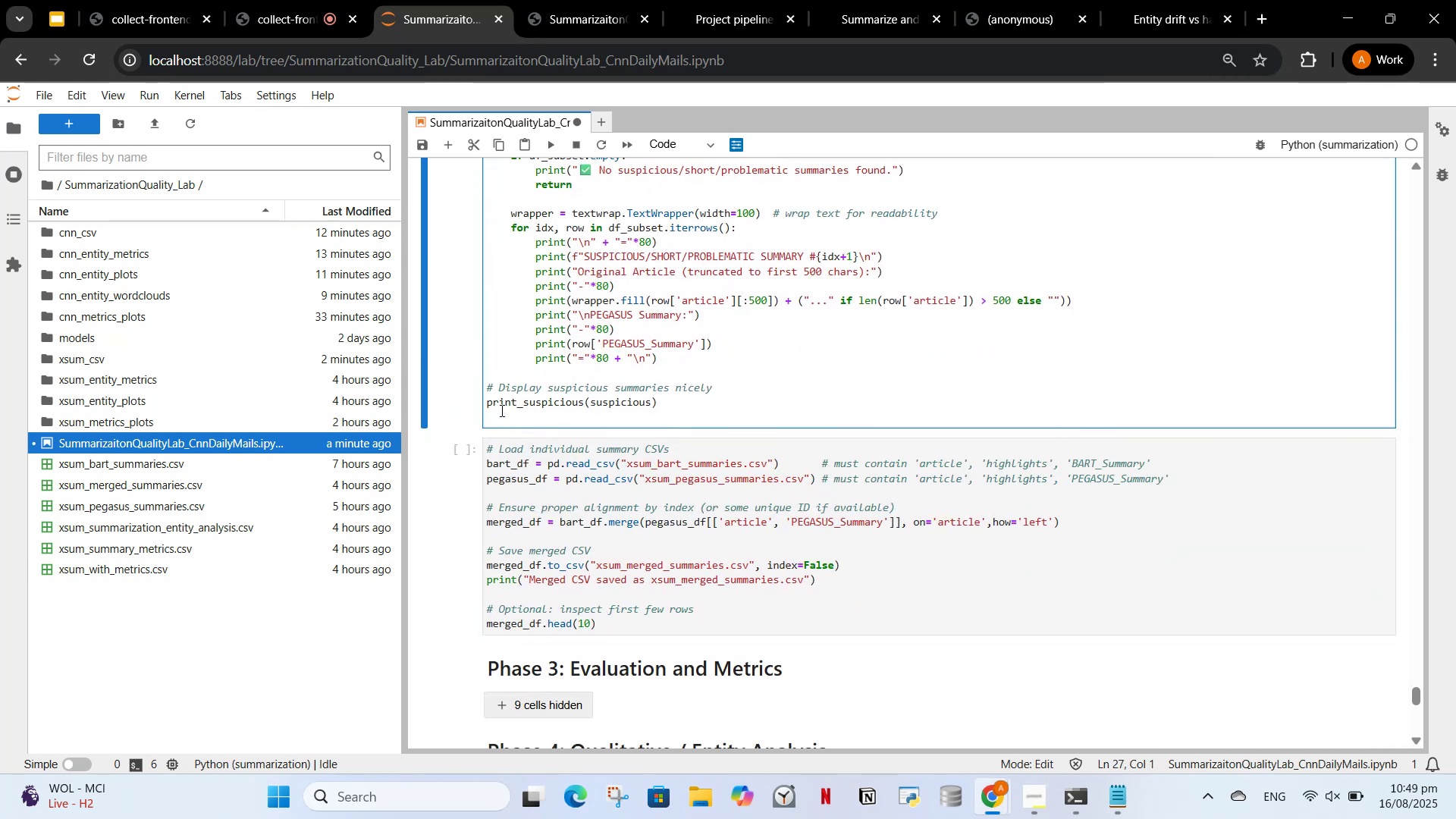 
key(Backspace)
 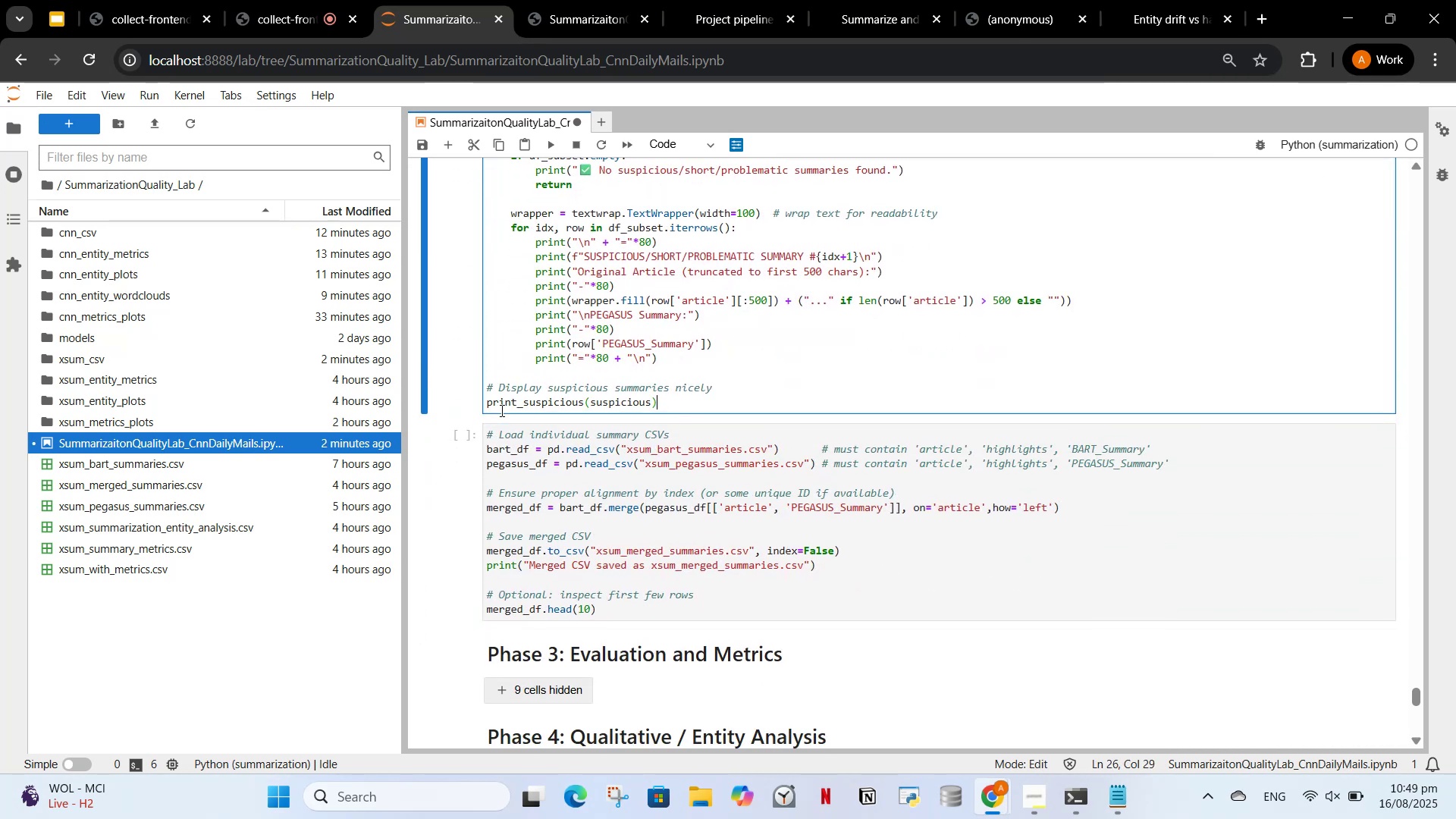 
scroll: coordinate [639, 476], scroll_direction: up, amount: 24.0
 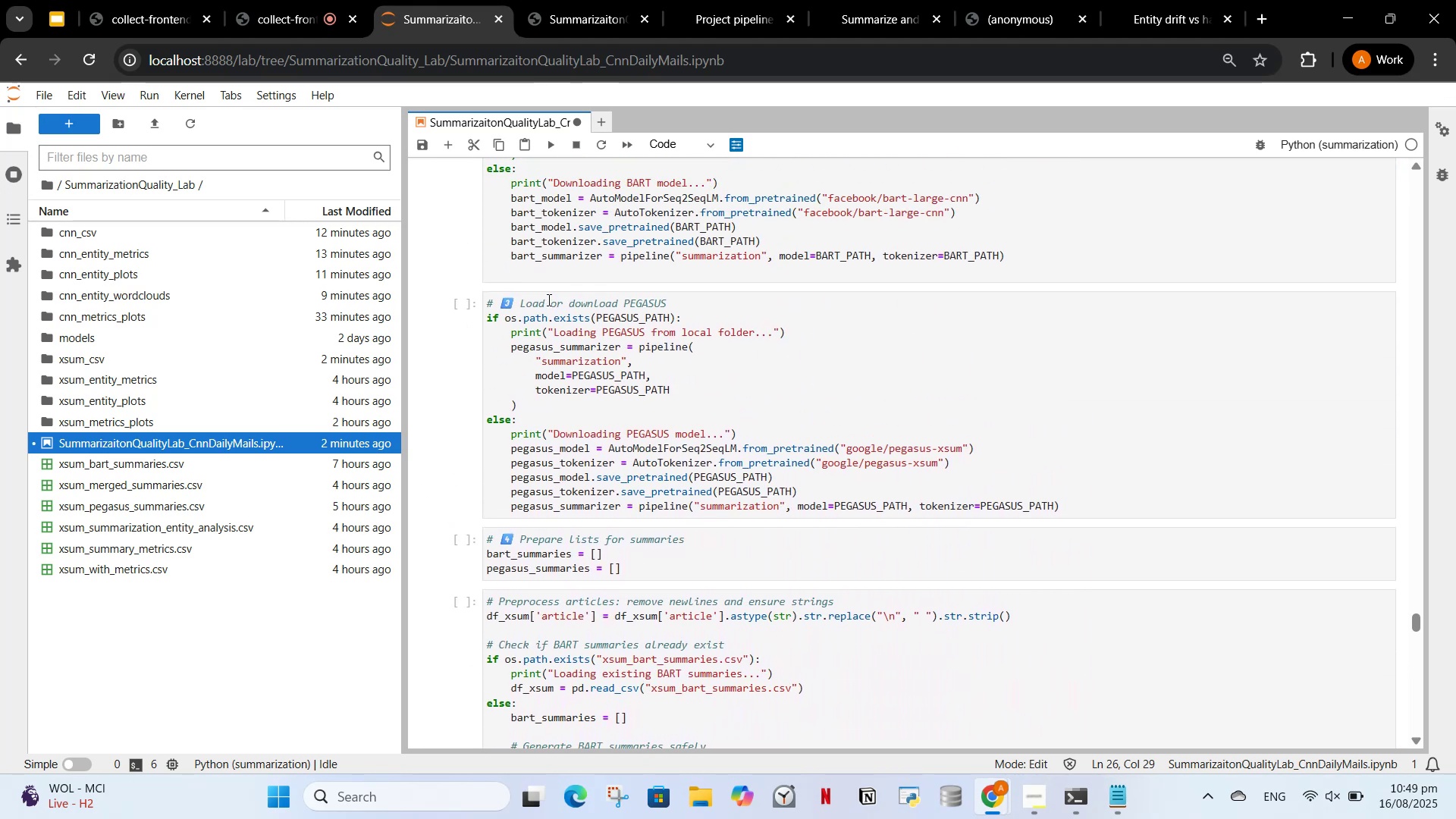 
left_click([543, 262])
 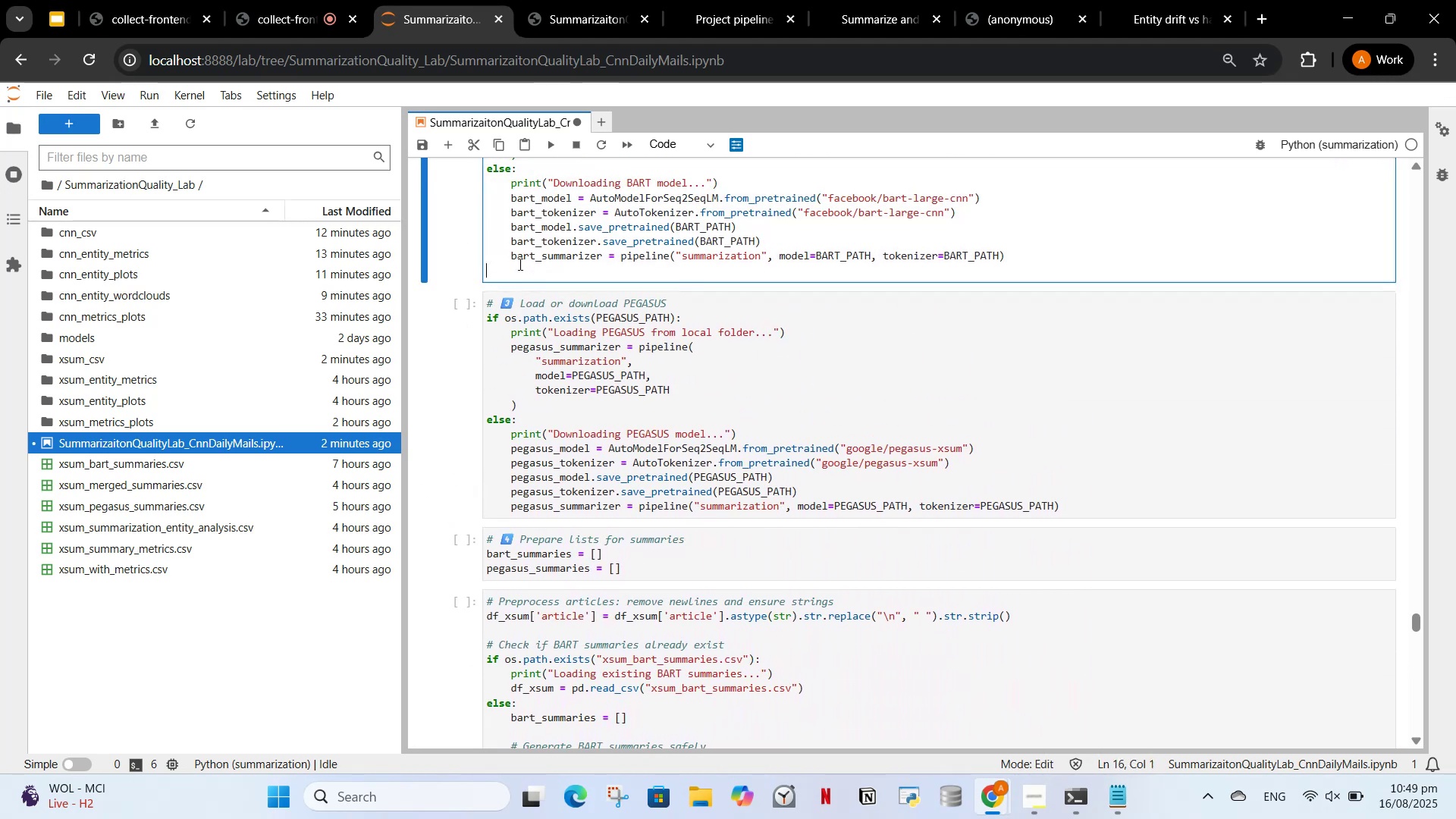 
key(Backspace)
 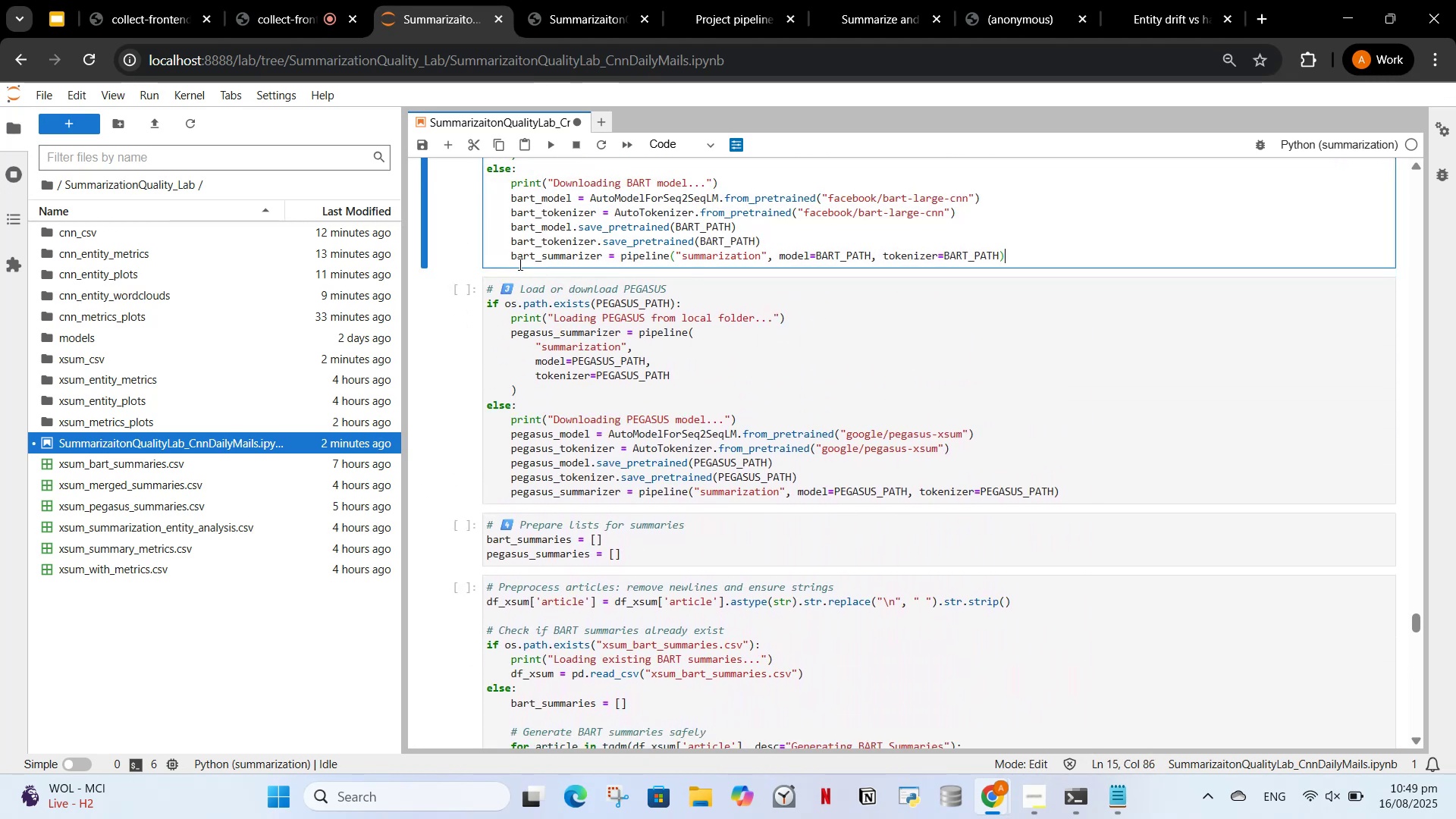 
scroll: coordinate [602, 349], scroll_direction: up, amount: 3.0
 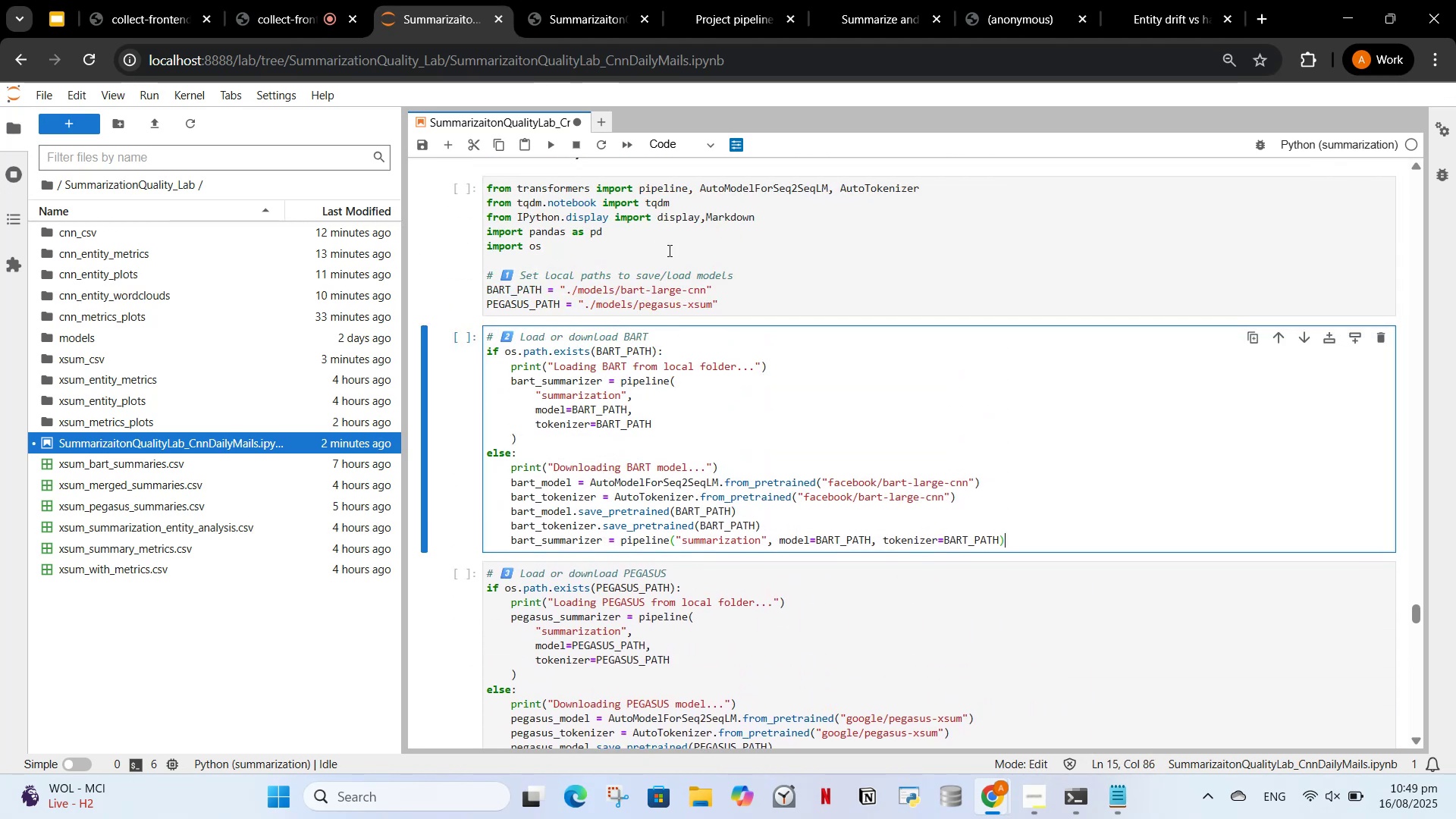 
left_click([656, 235])
 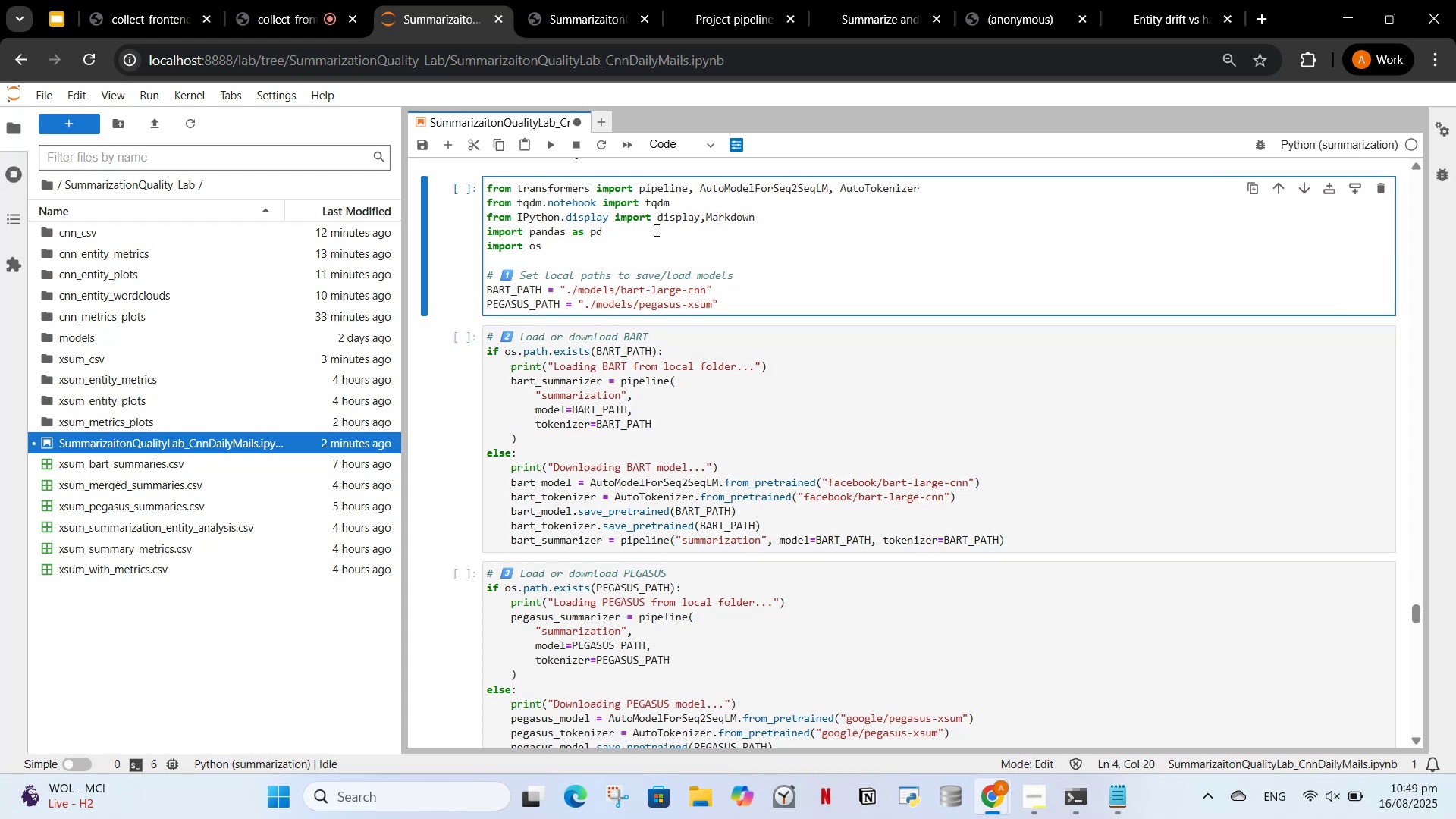 
key(Enter)
 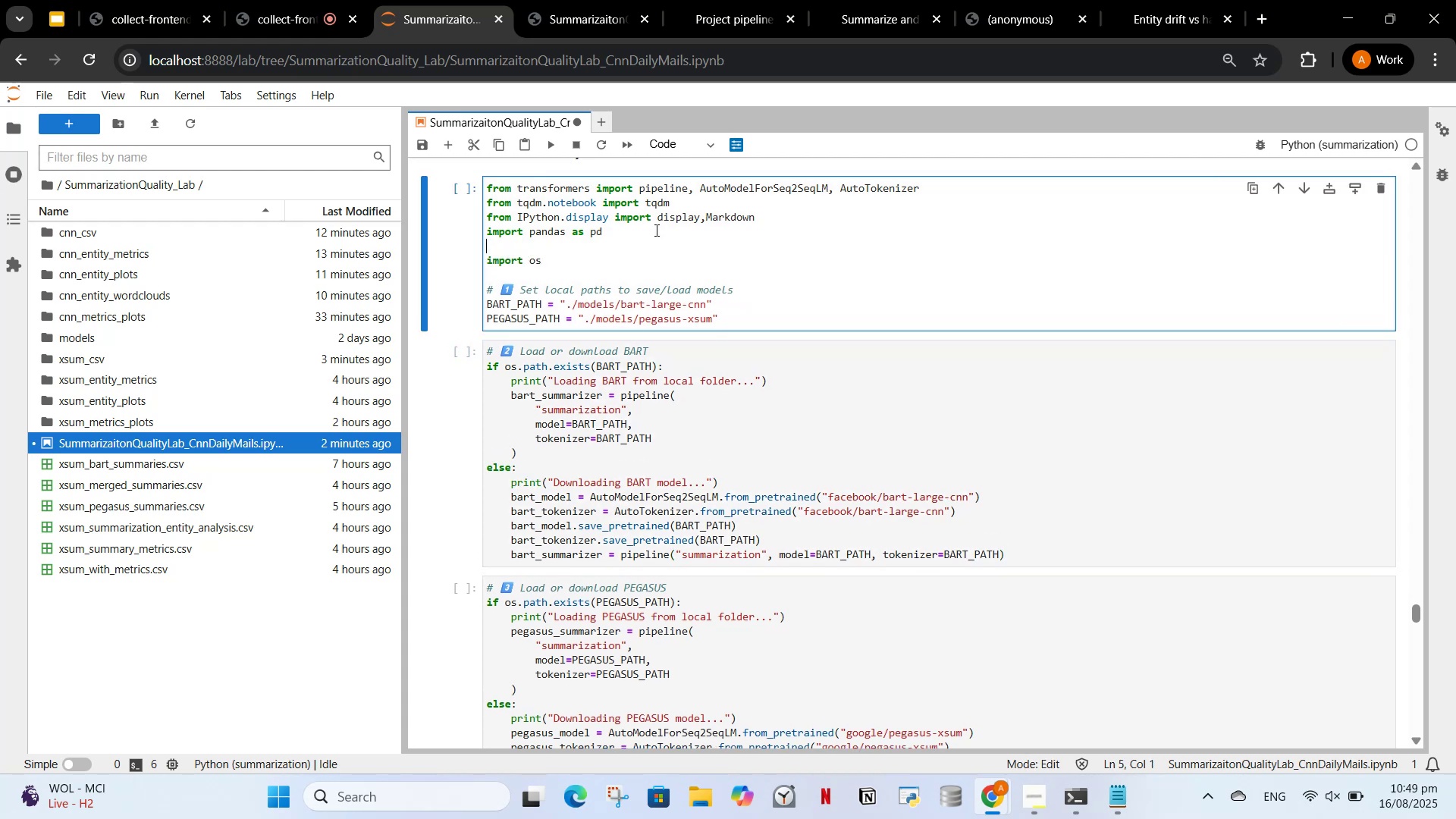 
type(import textwrap)
 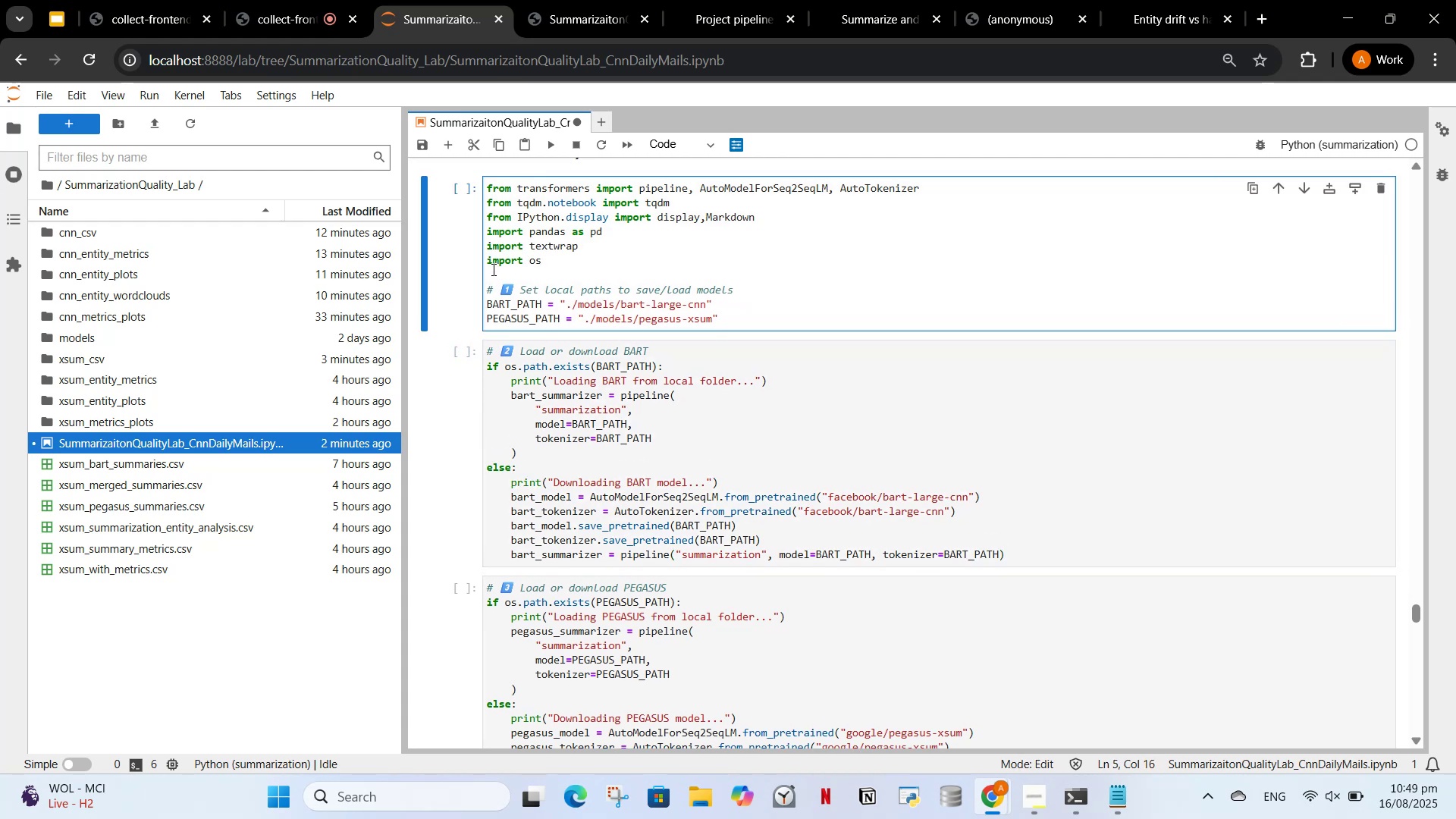 
left_click_drag(start_coordinate=[488, 269], to_coordinate=[730, 327])
 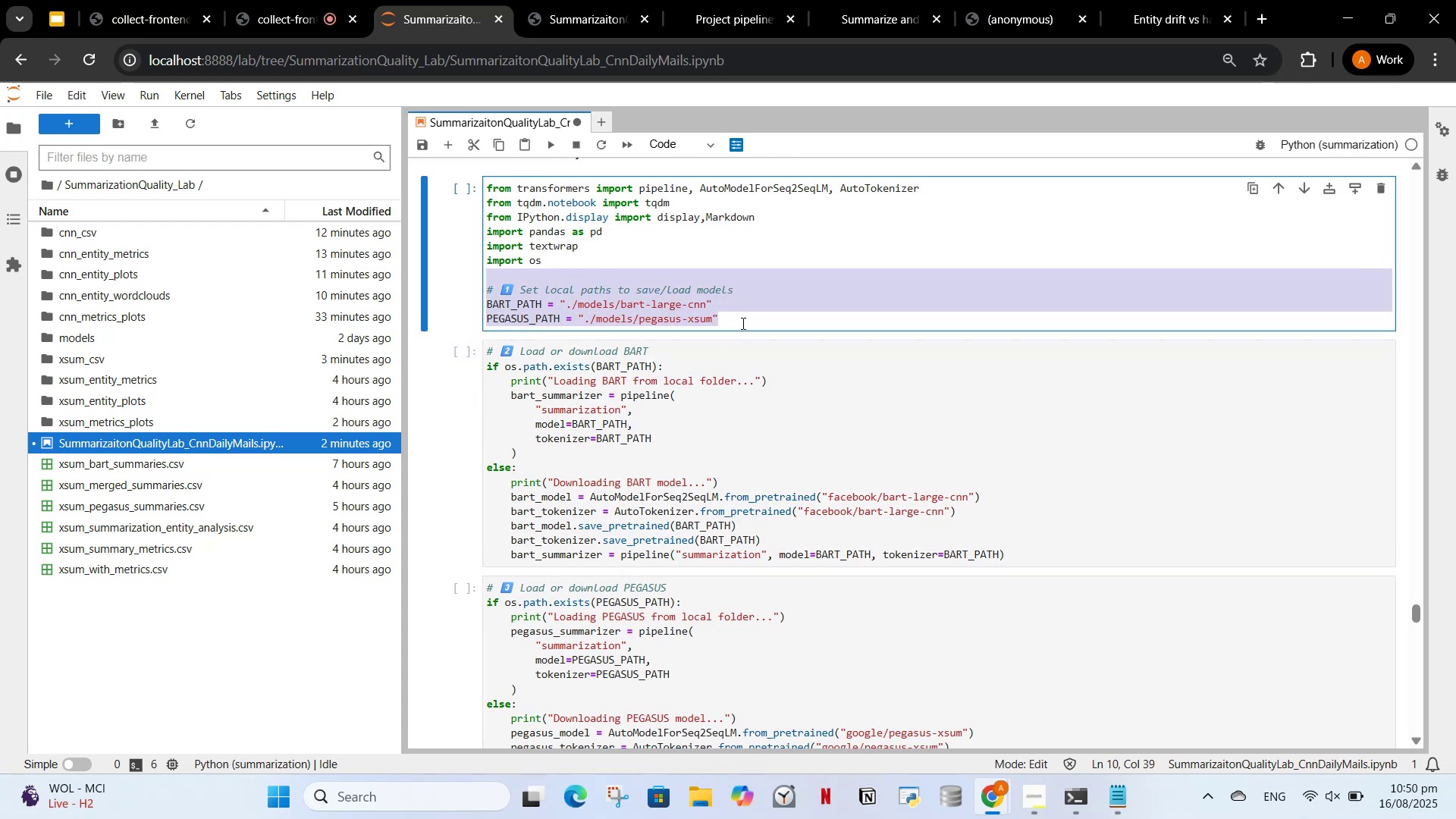 
key(Control+X)
 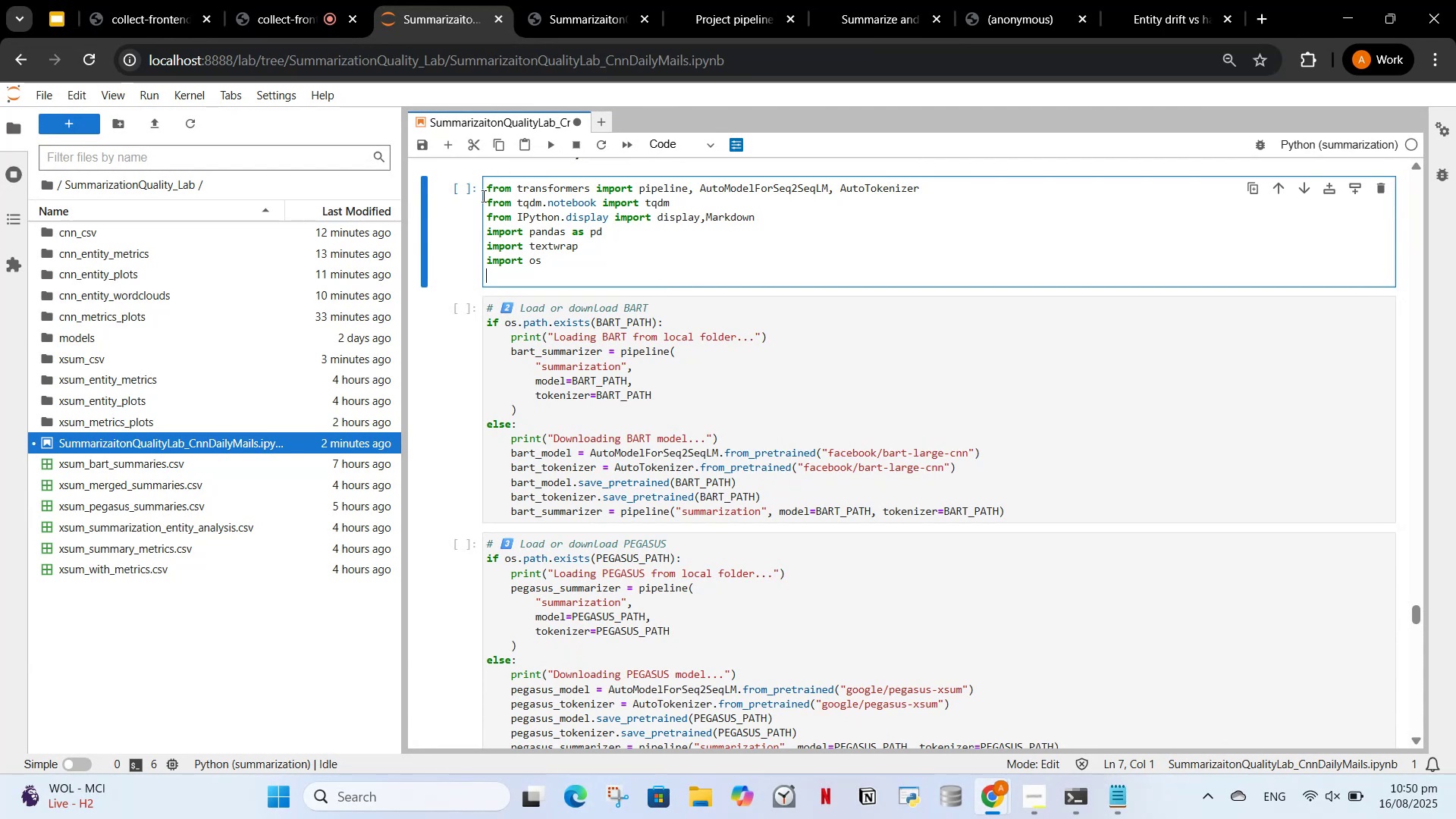 
key(Backspace)
 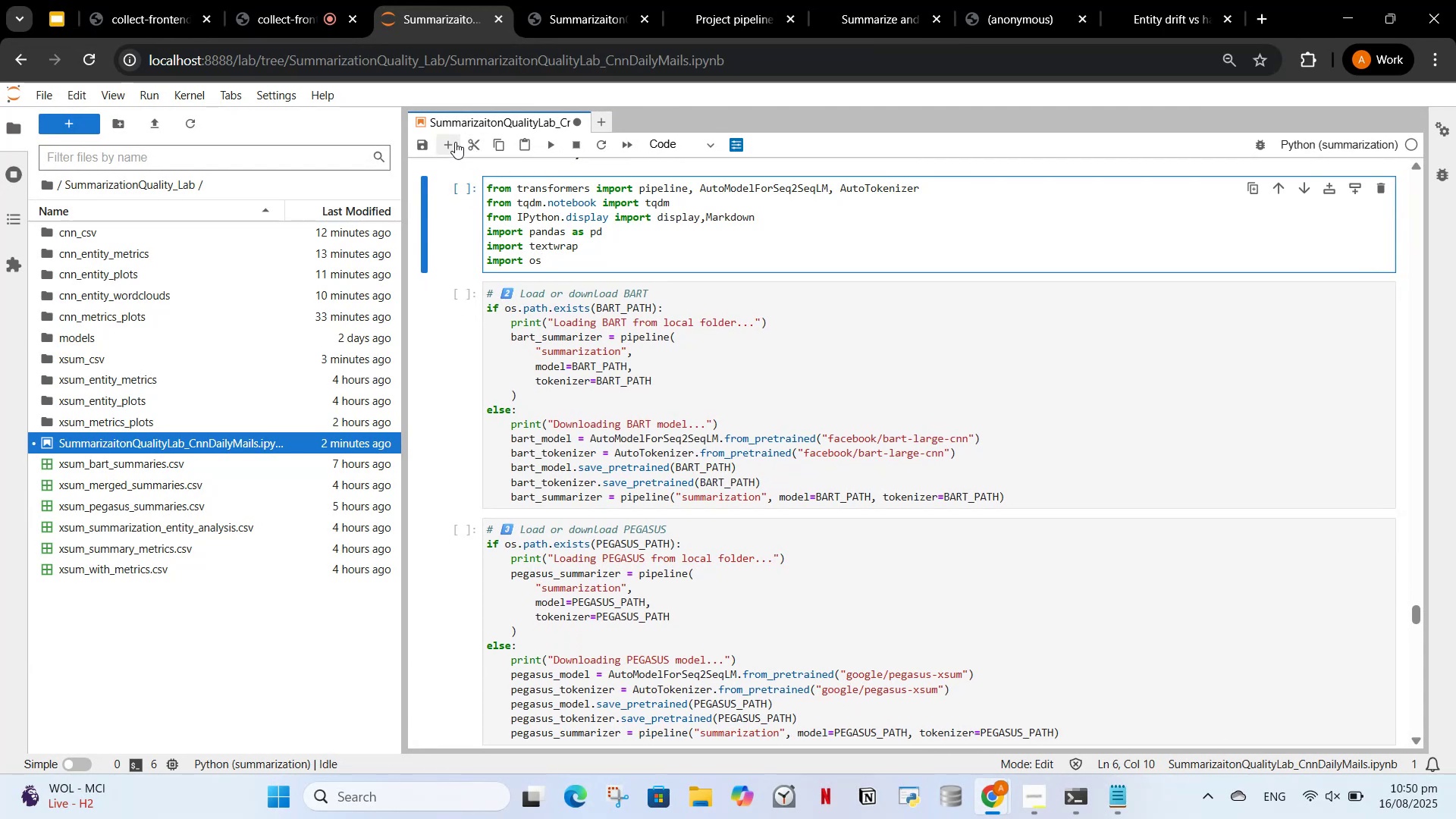 
left_click([454, 142])
 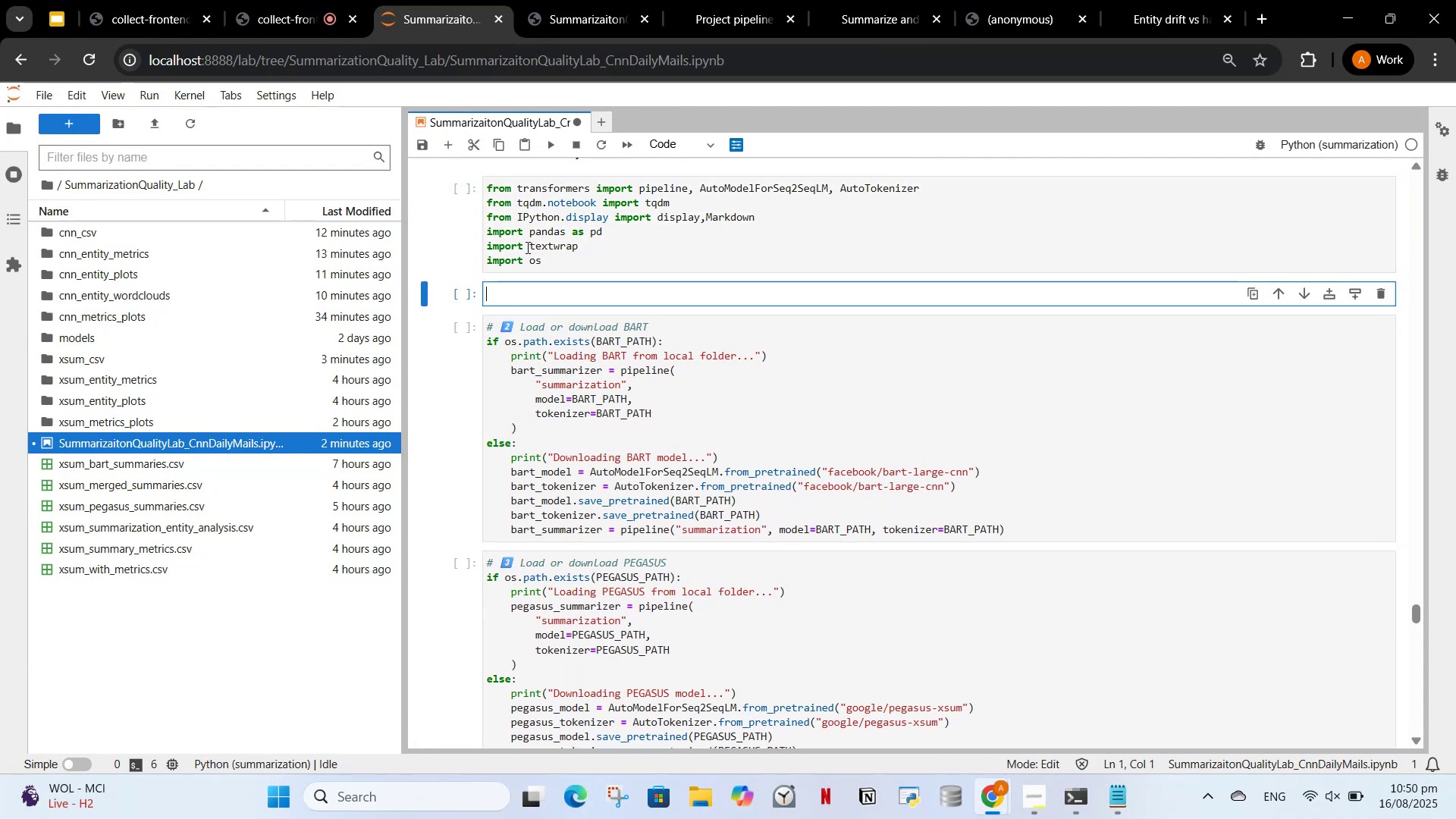 
key(Control+V)
 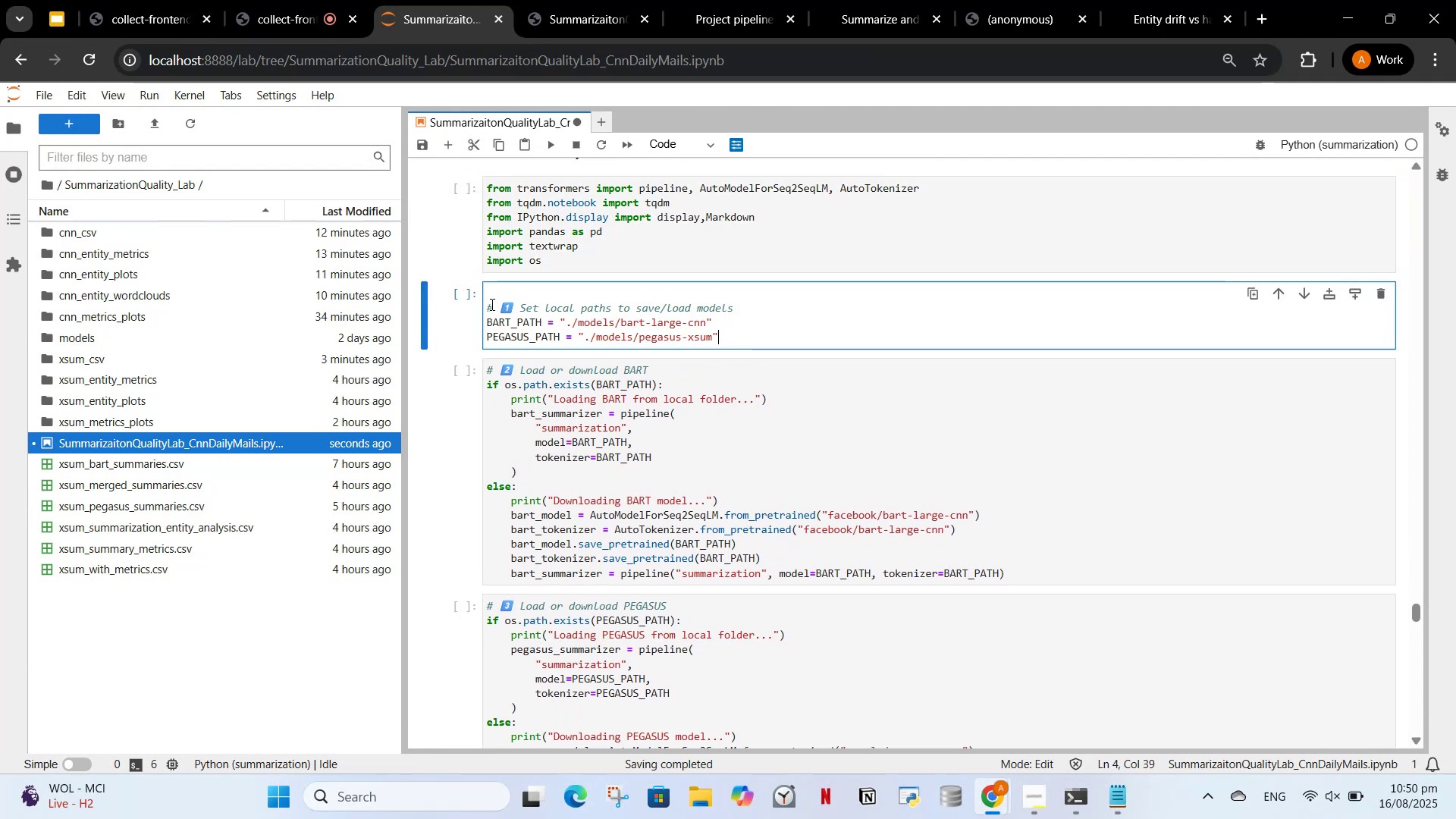 
left_click([487, 303])
 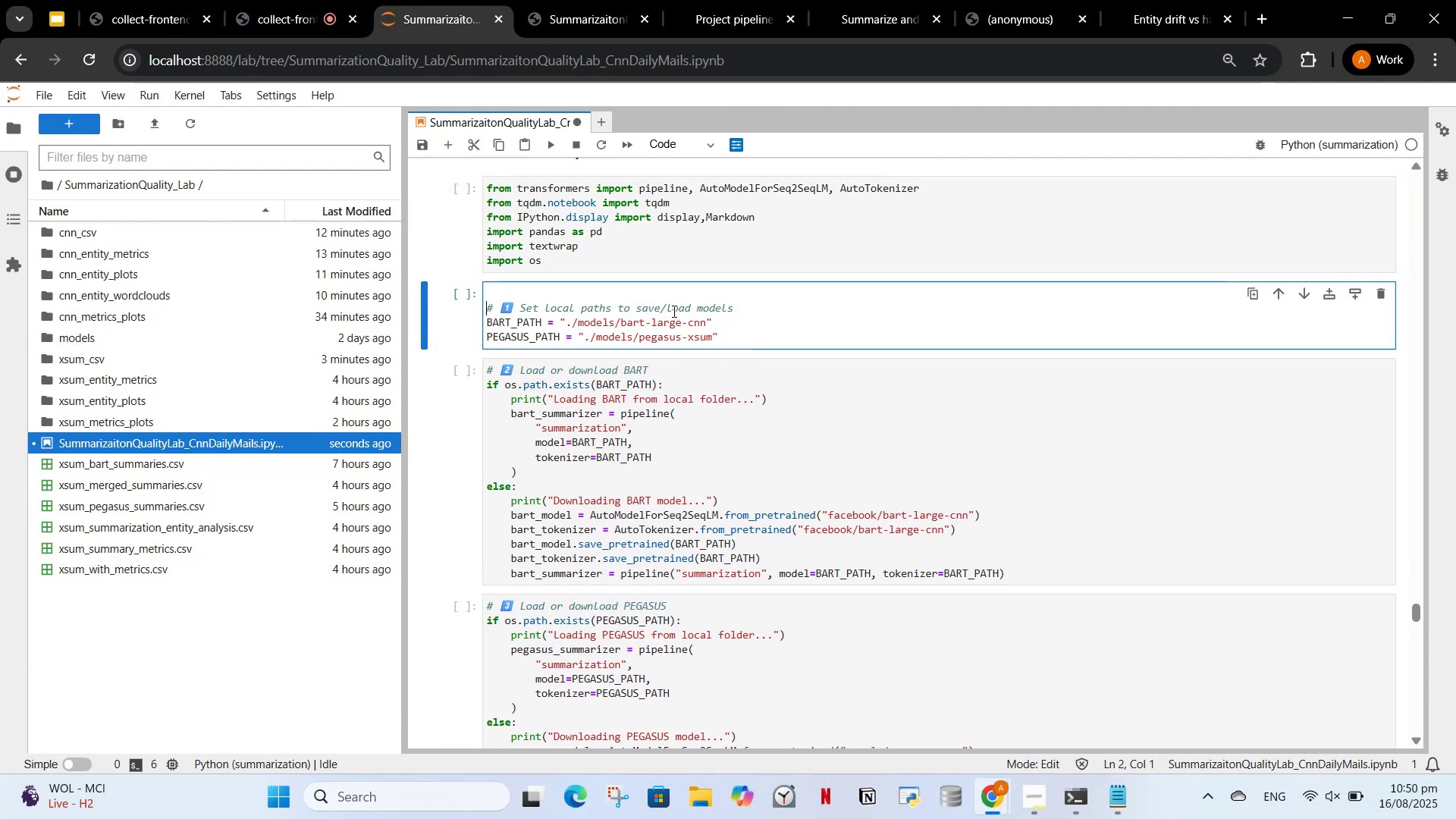 
left_click_drag(start_coordinate=[760, 309], to_coordinate=[516, 278])
 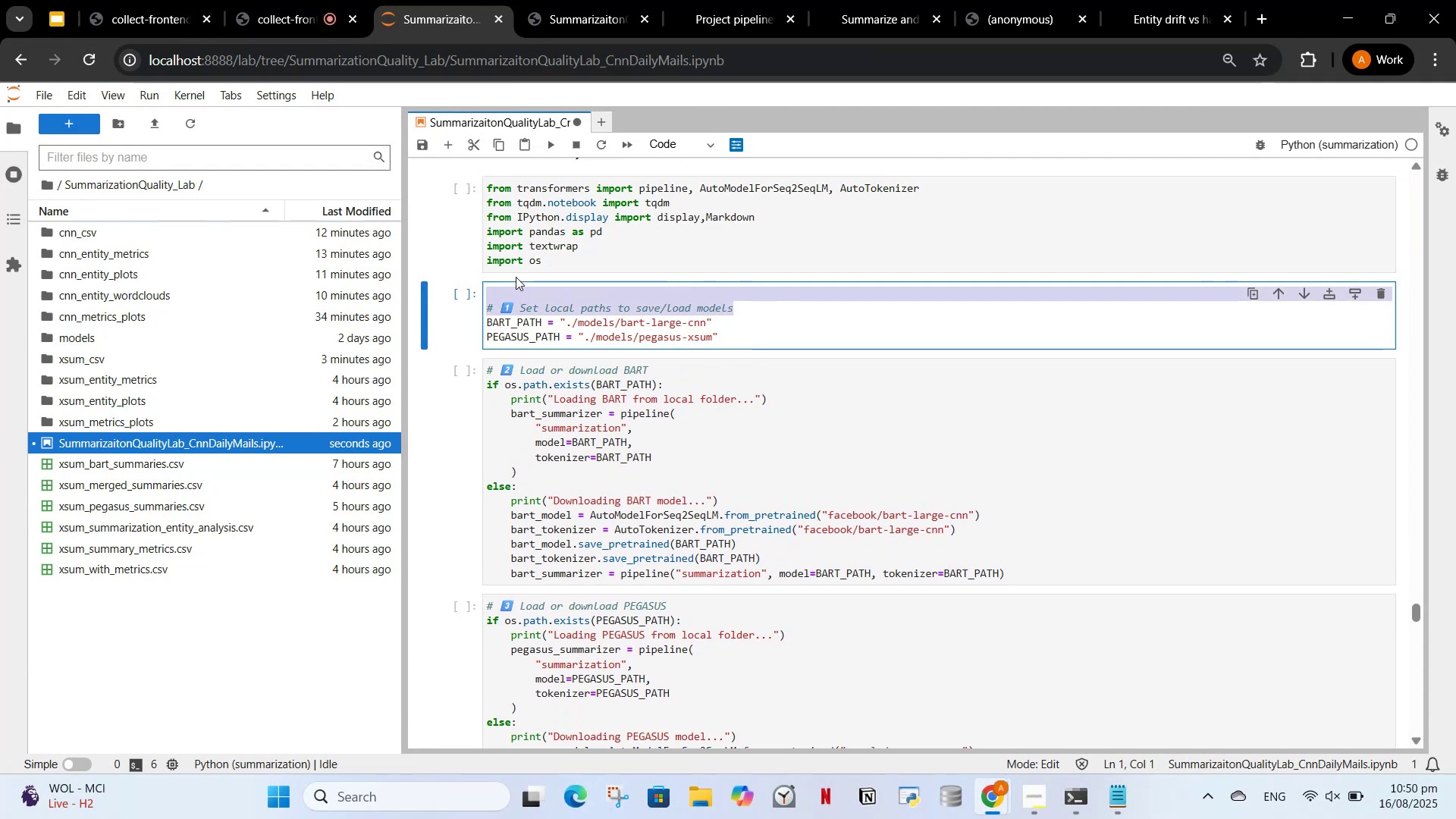 
key(Control+X)
 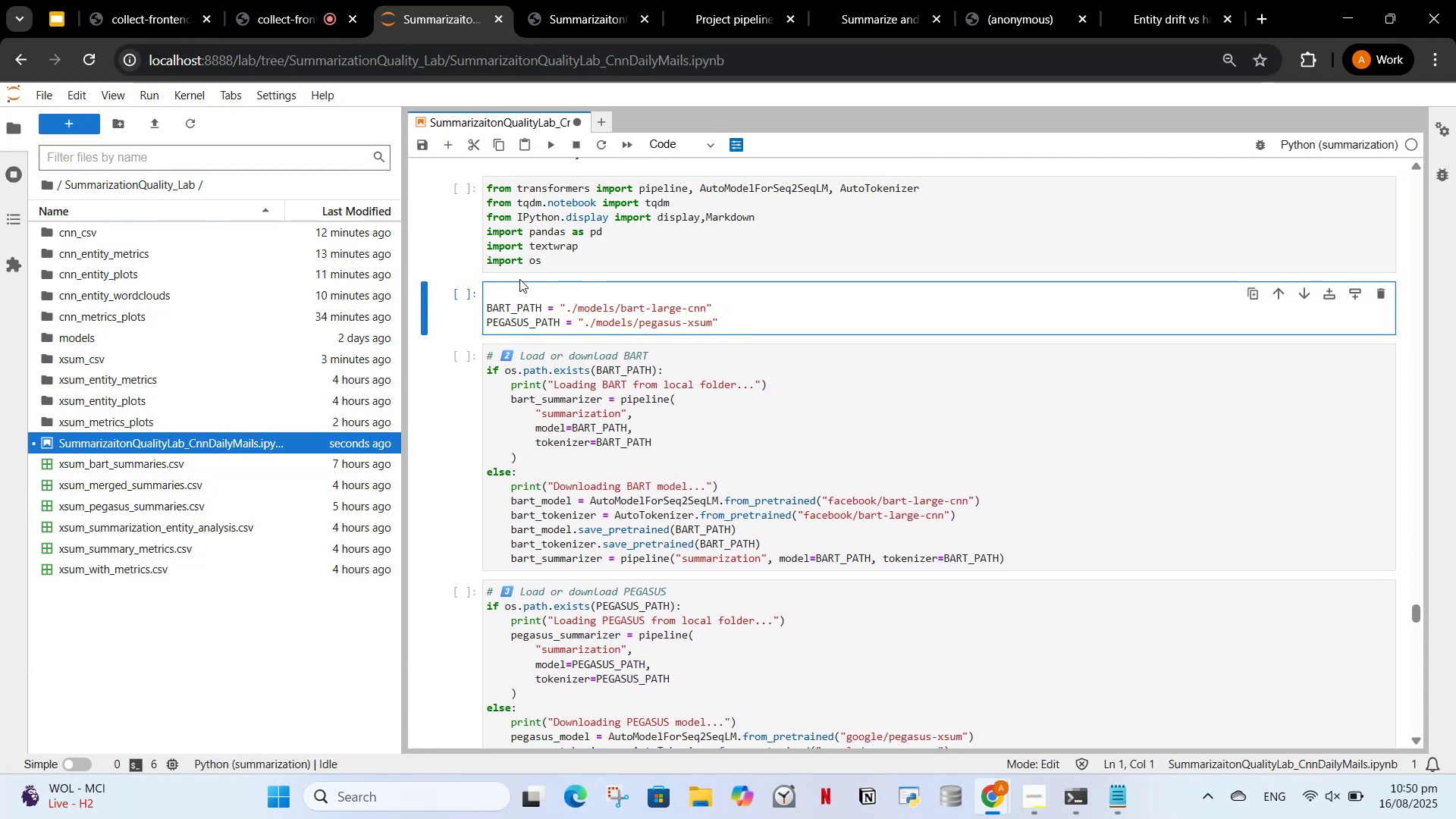 
key(ArrowDown)
 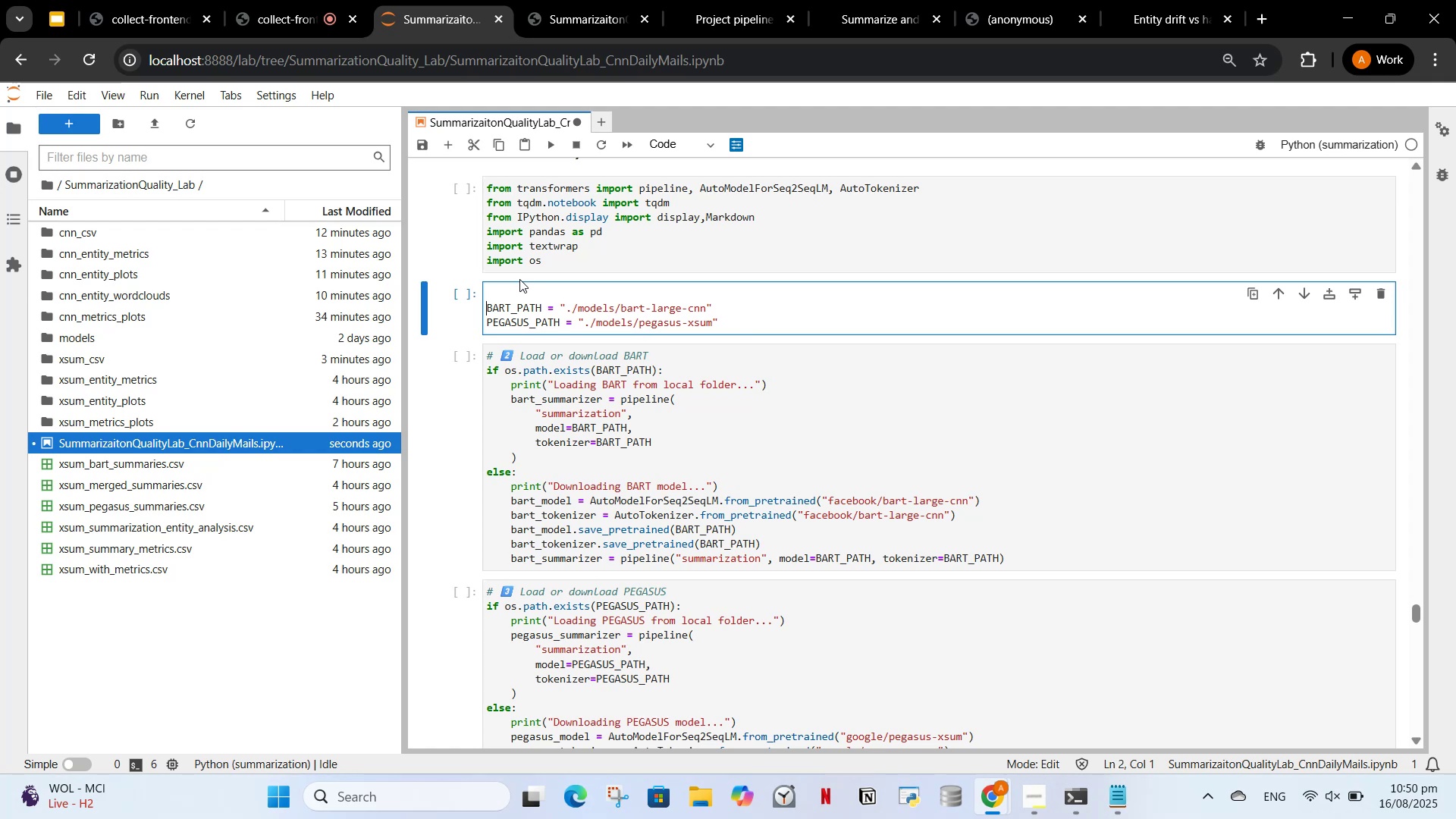 
key(Backspace)
 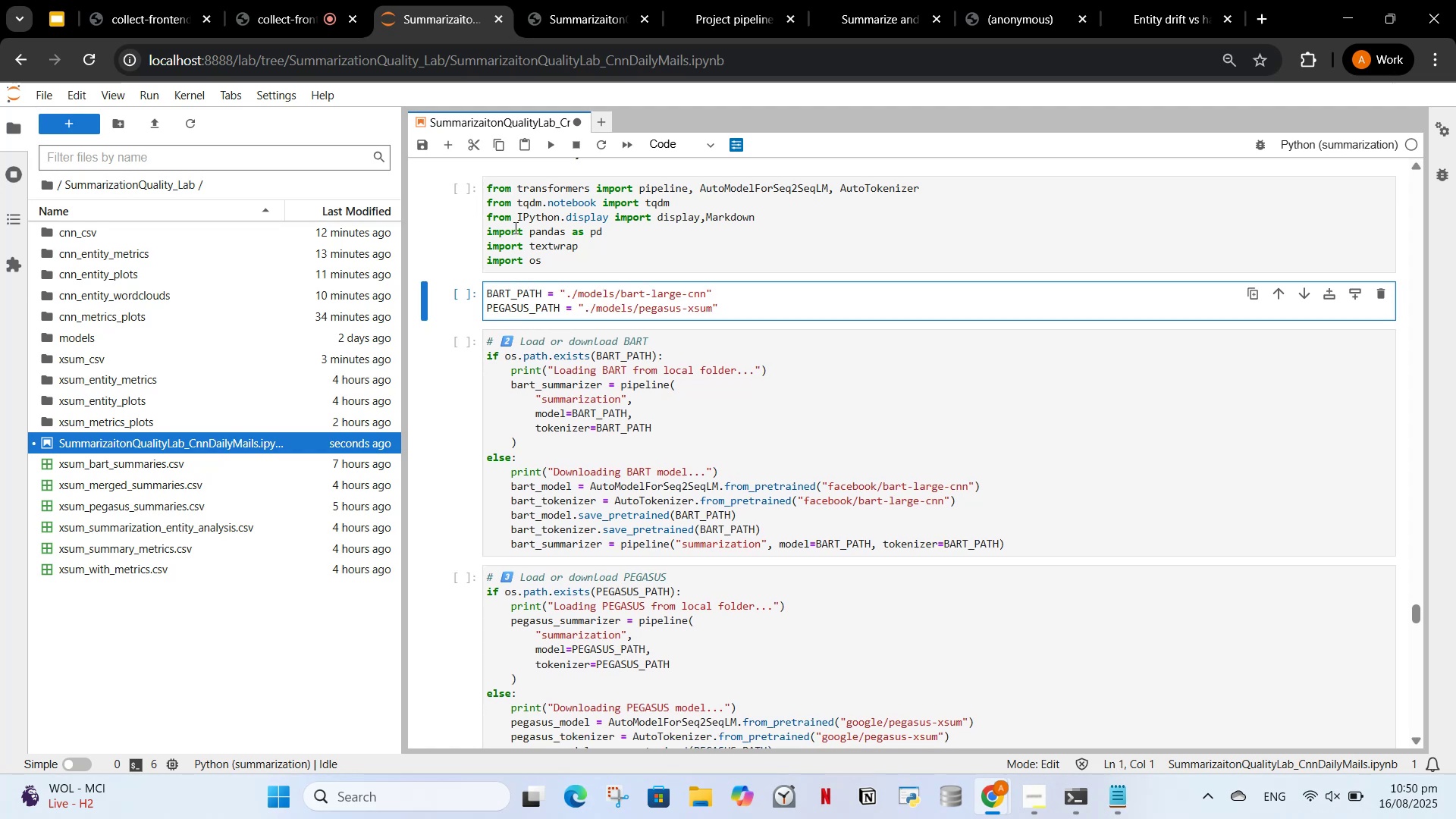 
left_click([563, 243])
 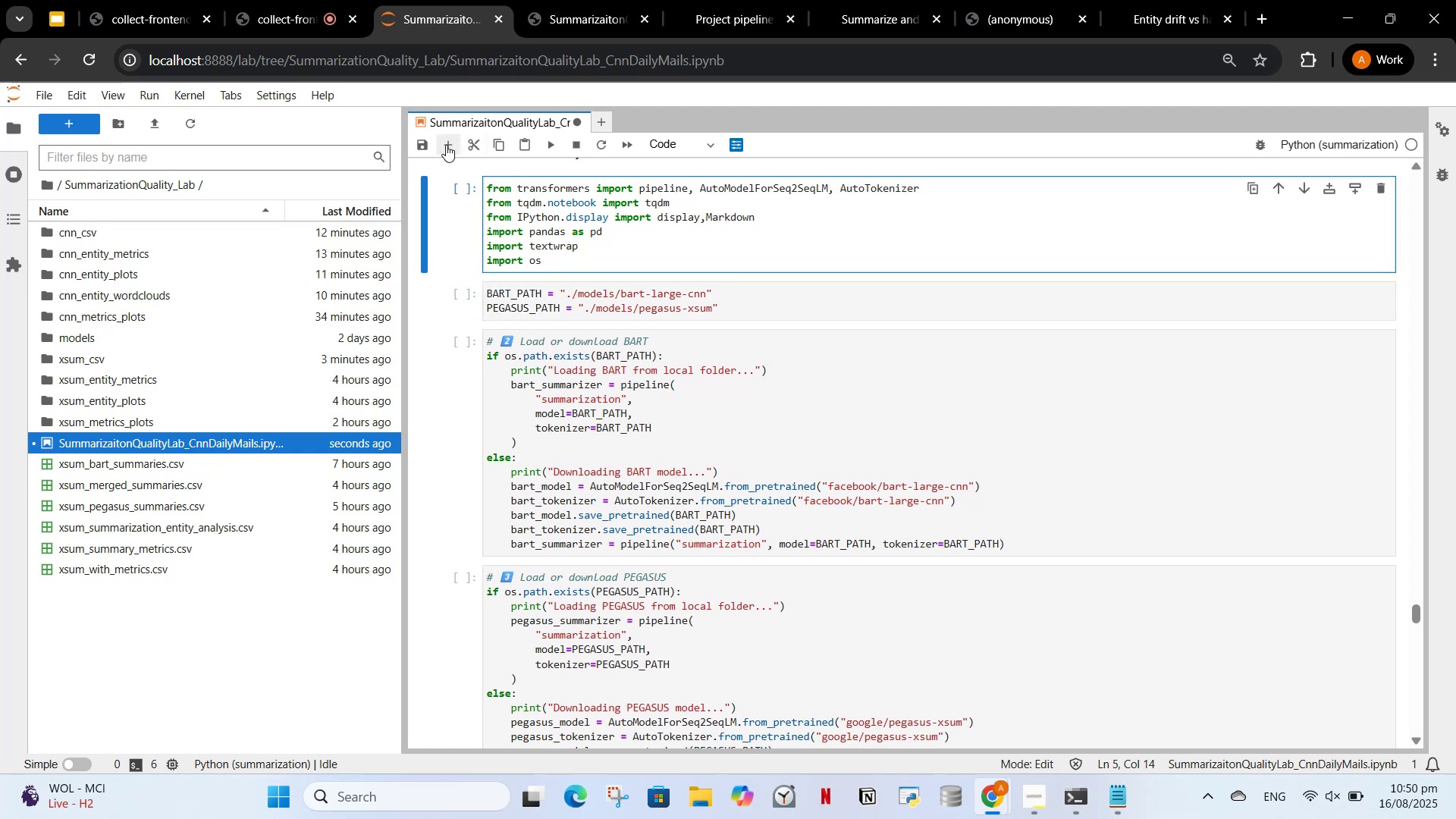 
left_click([446, 145])
 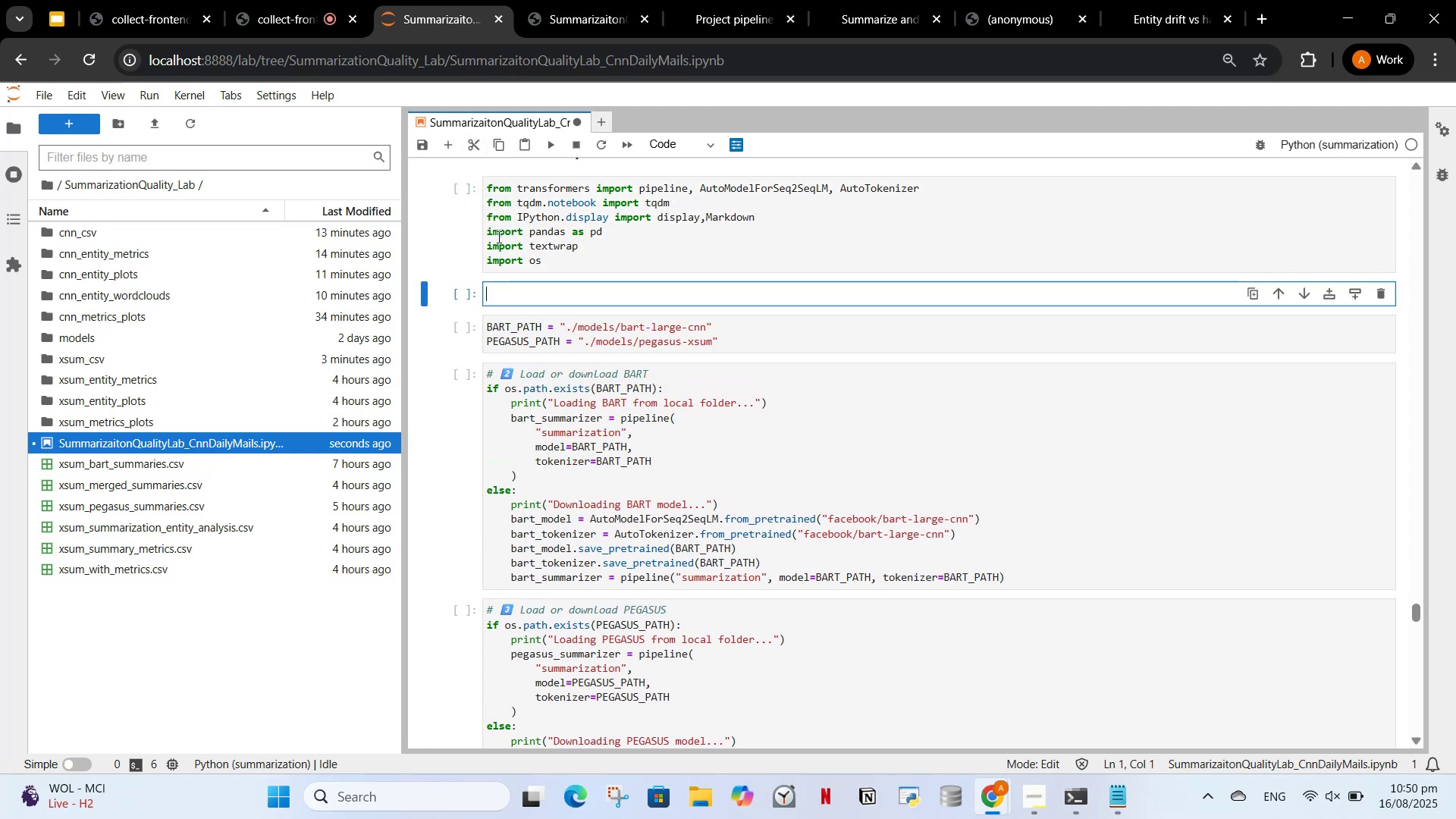 
key(Control+V)
 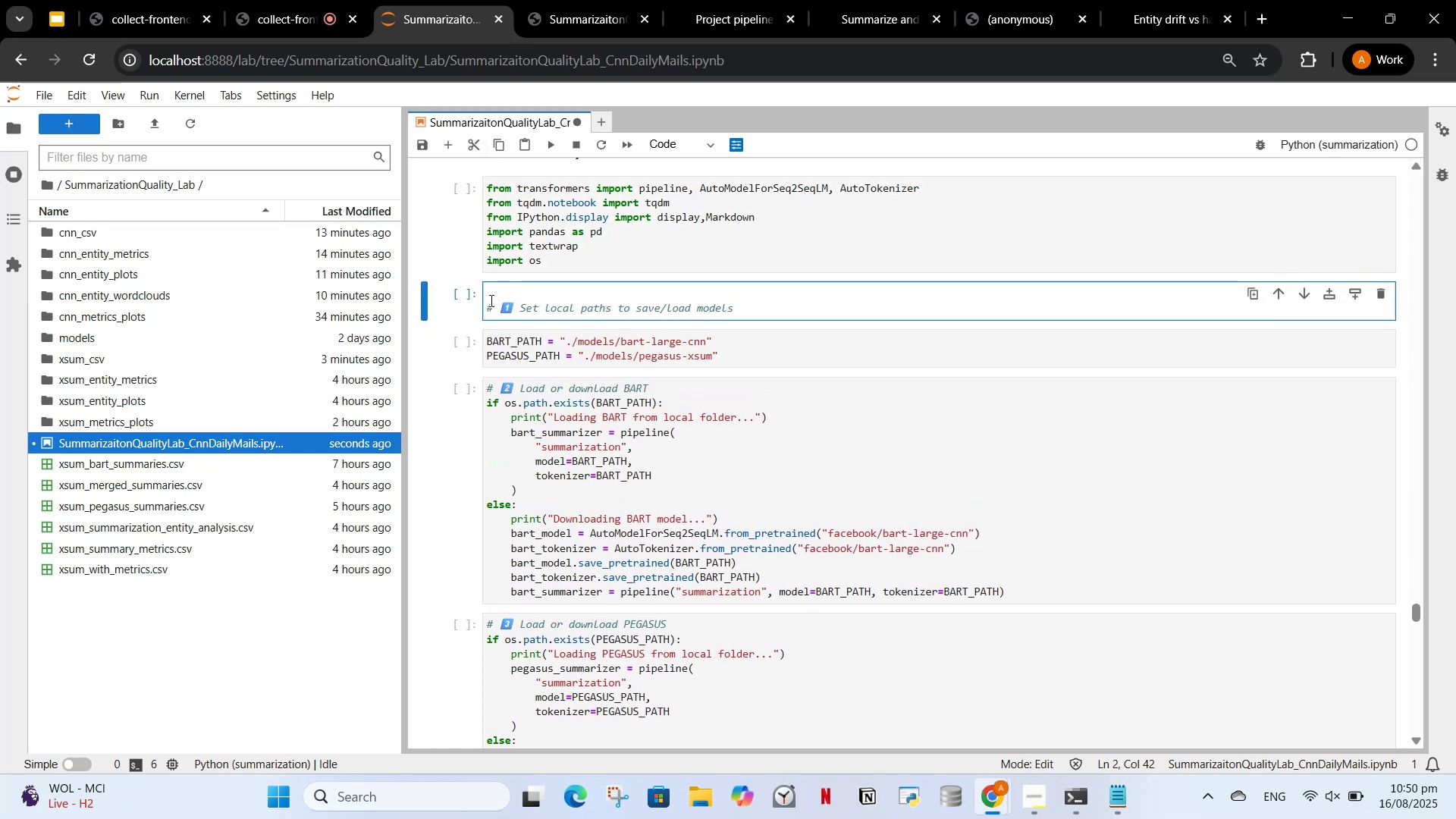 
left_click([486, 306])
 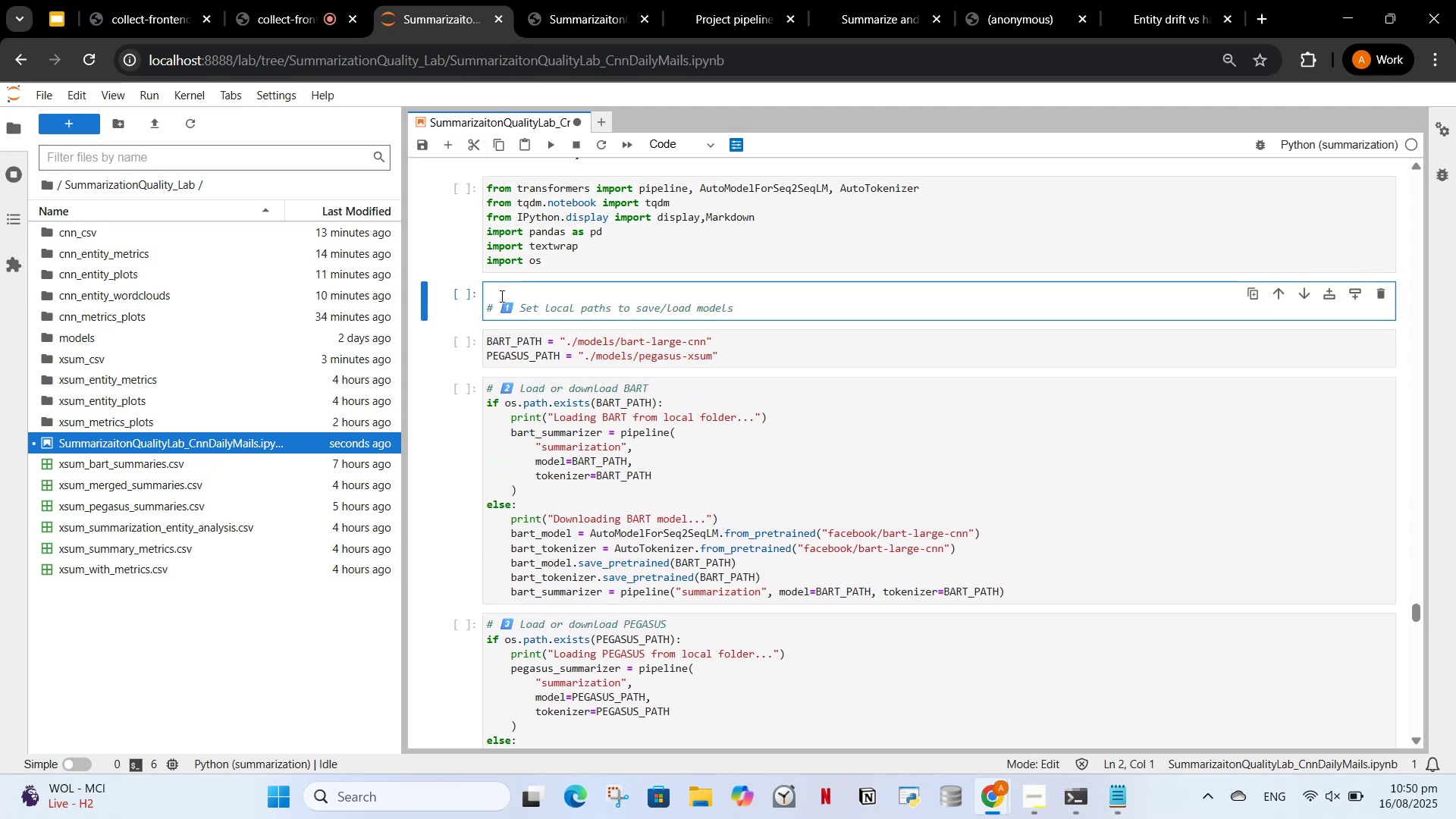 
key(Backspace)
type(##)
 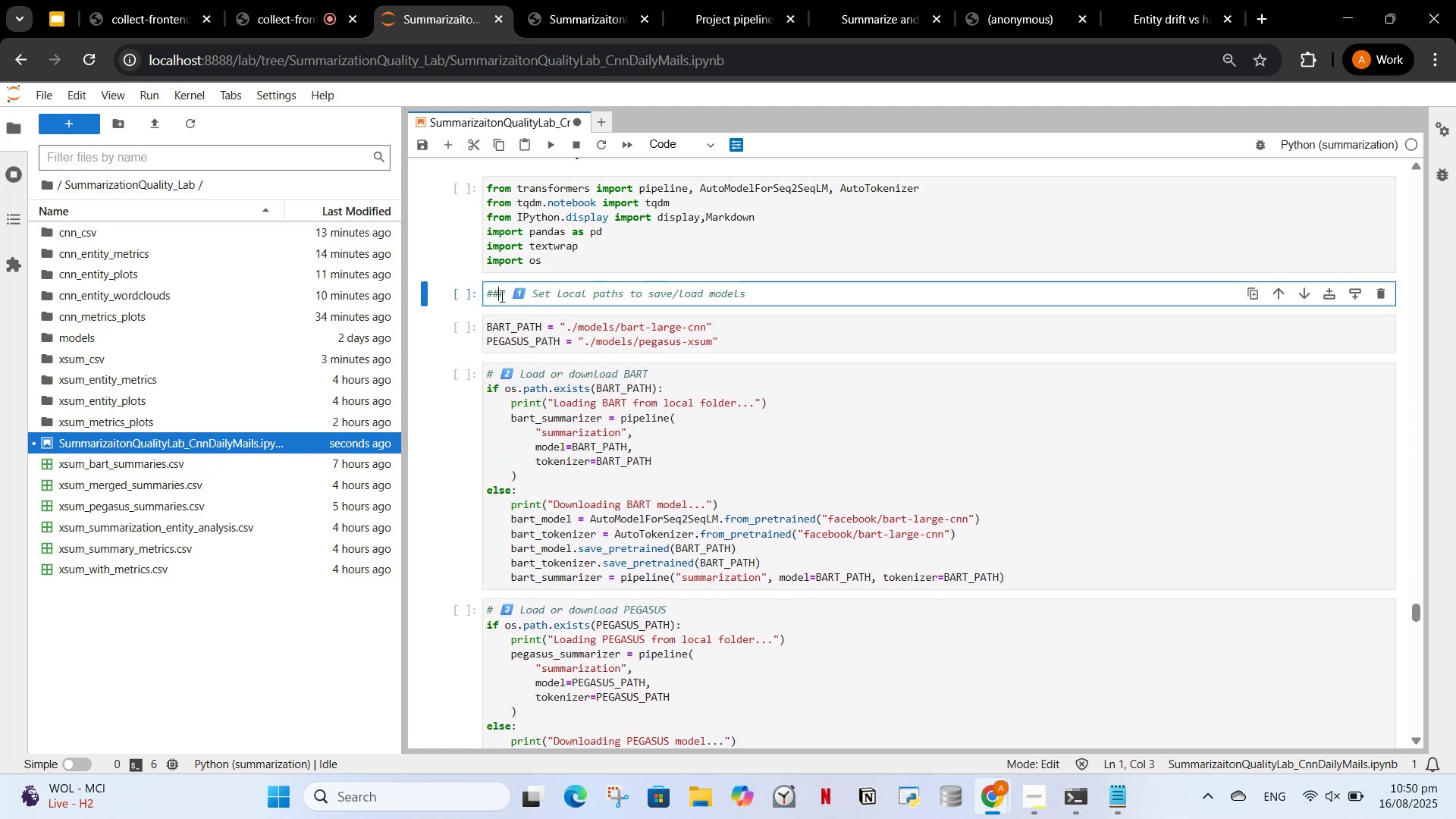 
left_click([655, 143])
 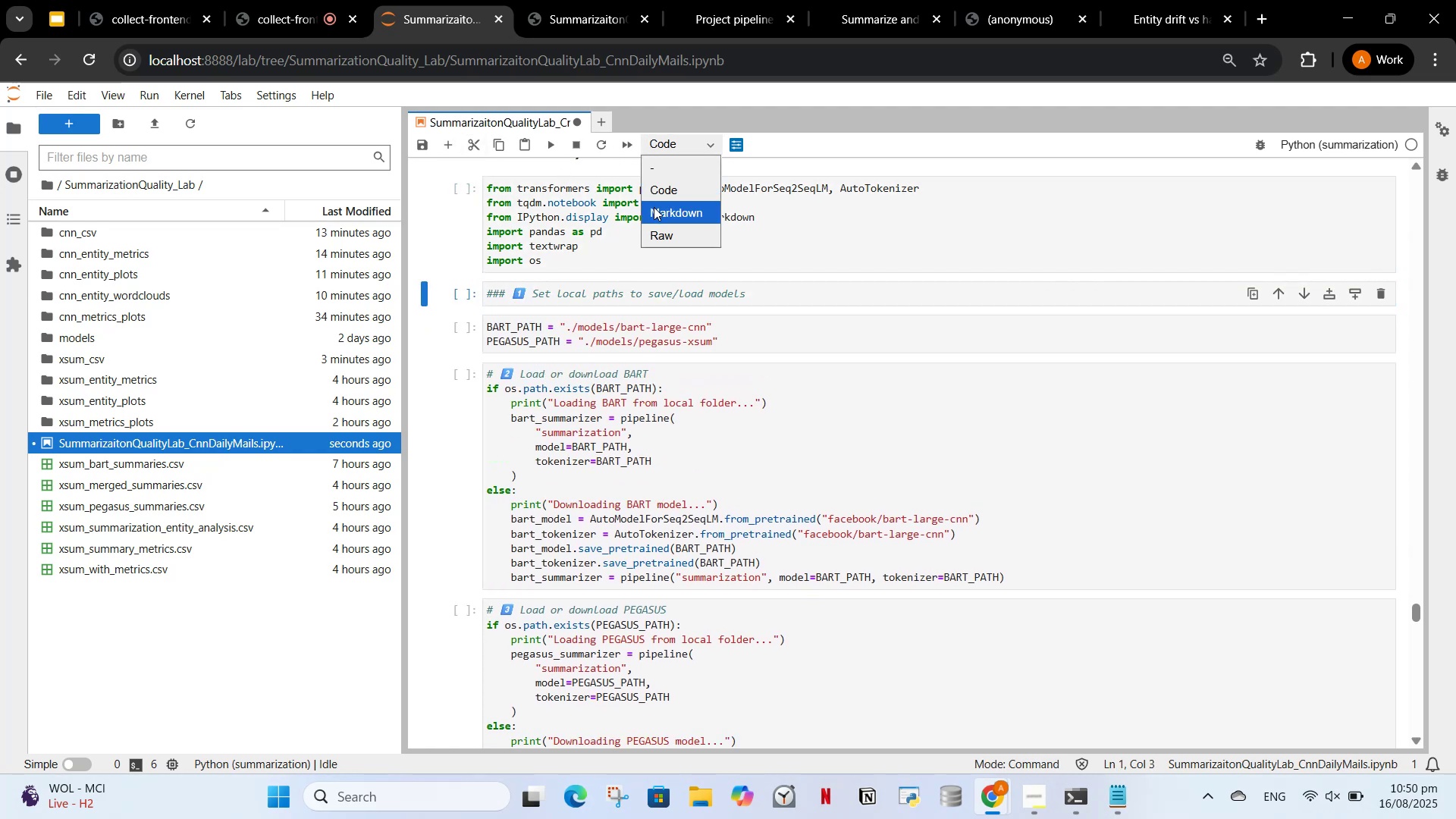 
left_click([654, 207])
 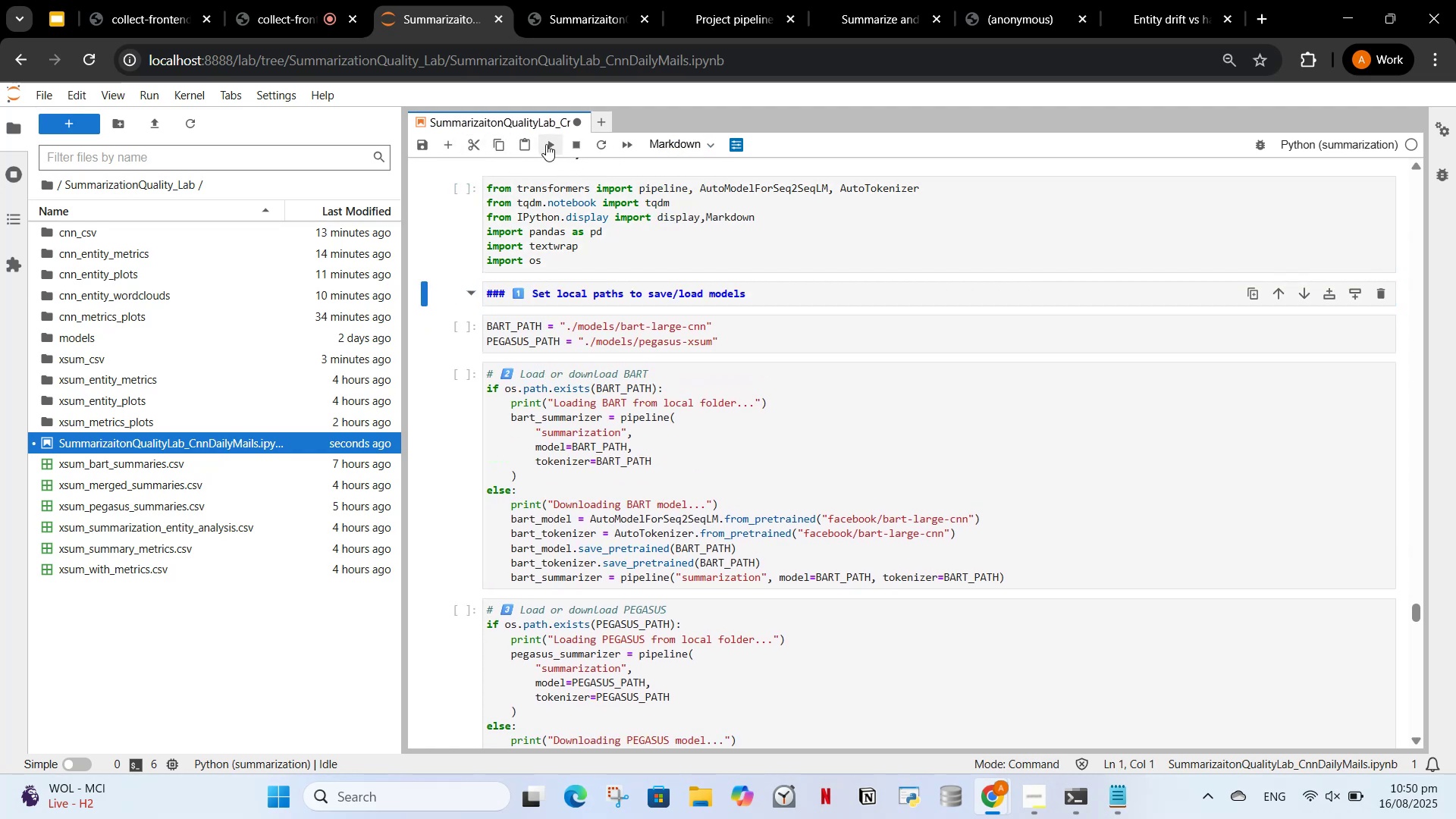 
left_click([546, 146])
 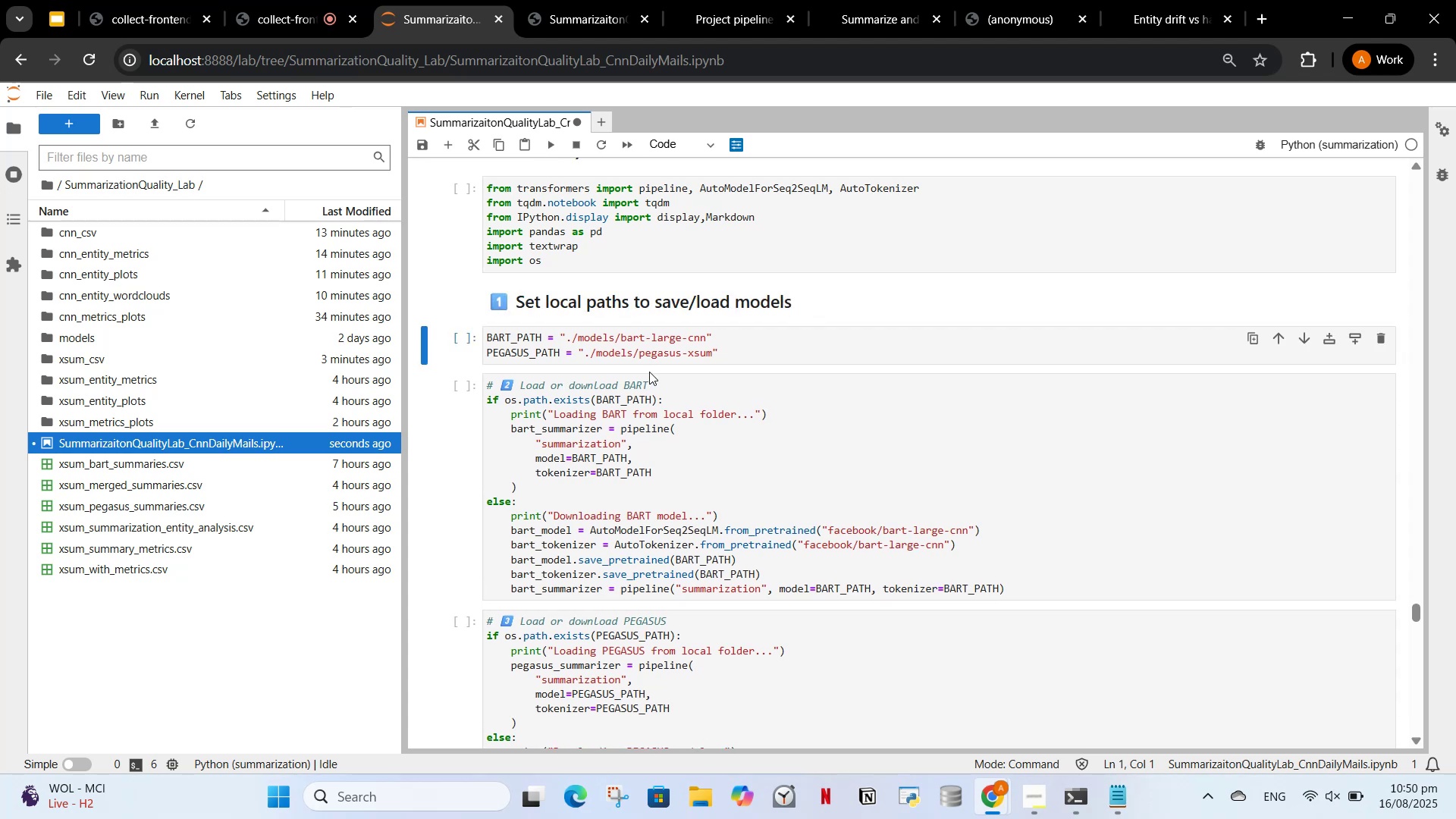 
left_click_drag(start_coordinate=[660, 381], to_coordinate=[485, 389])
 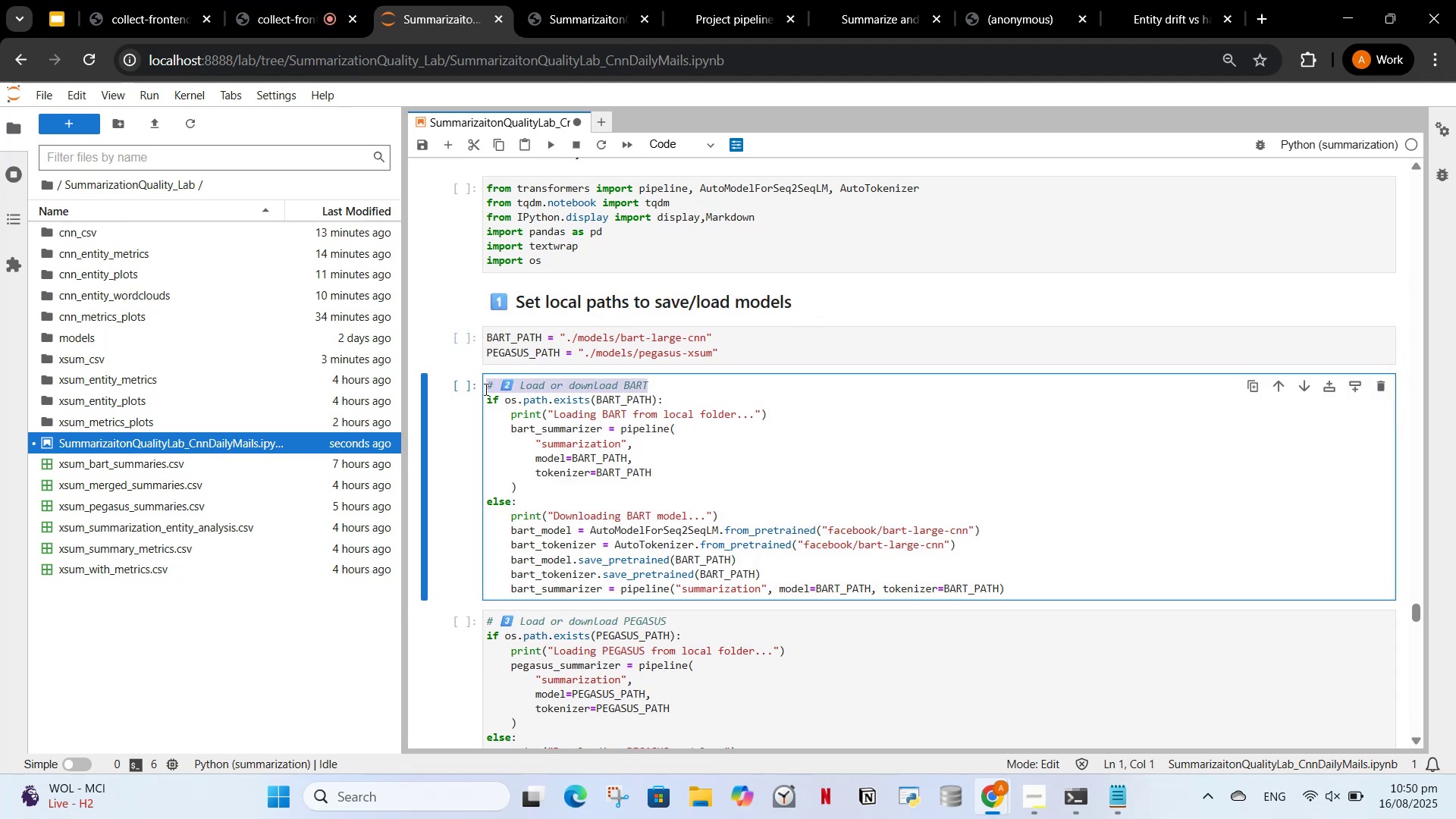 
key(Control+X)
 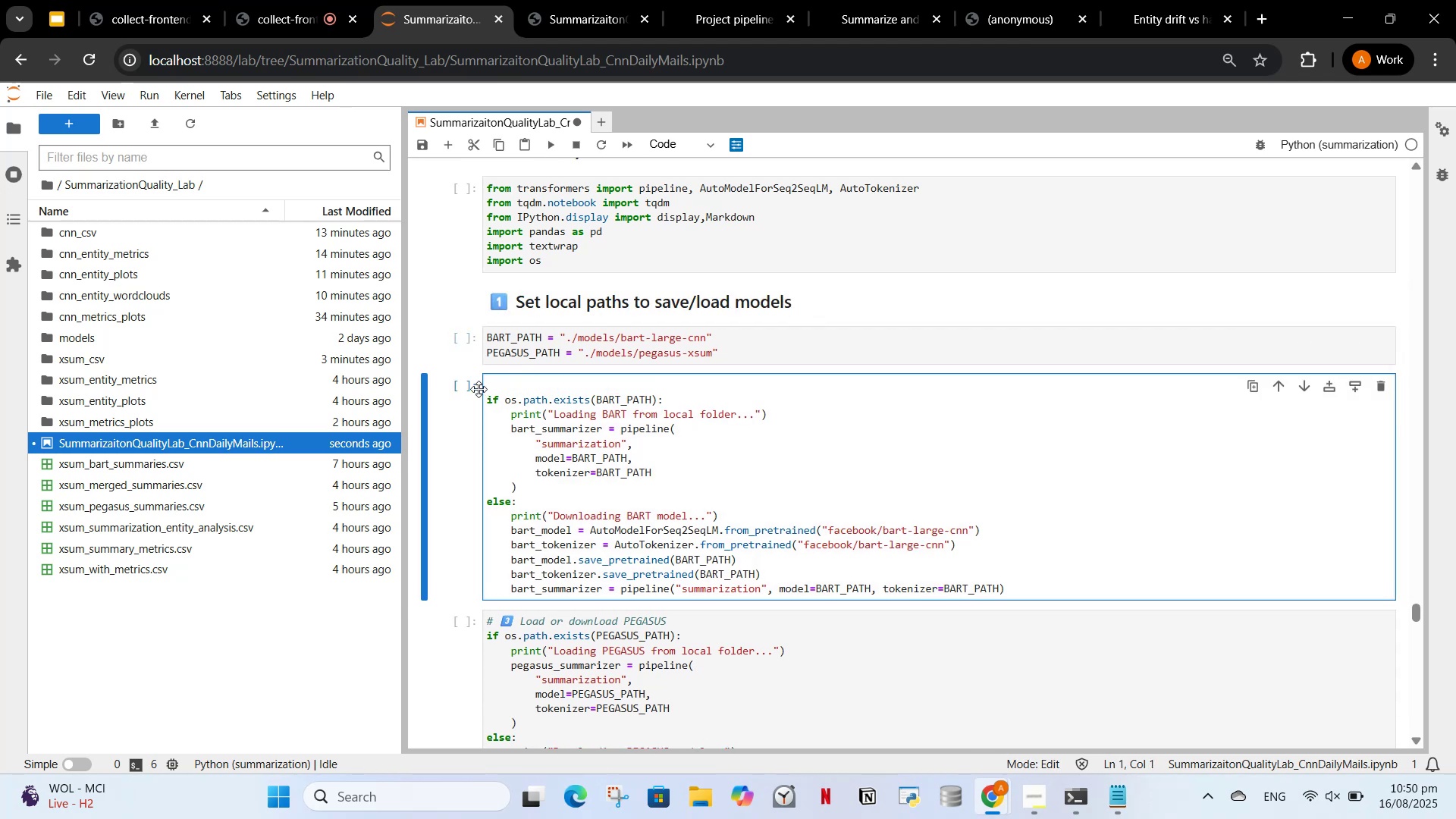 
key(ArrowDown)
 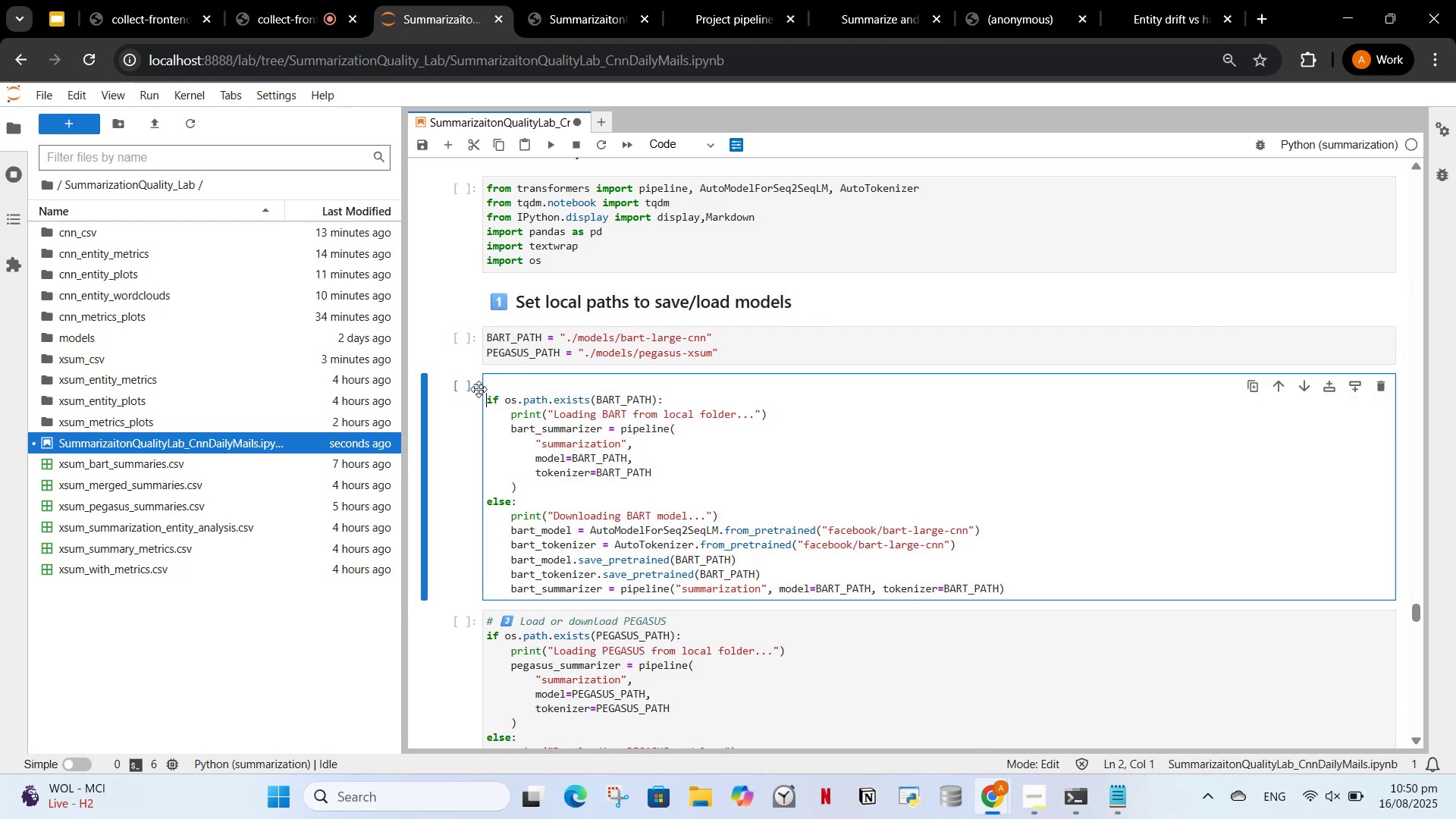 
key(Backspace)
 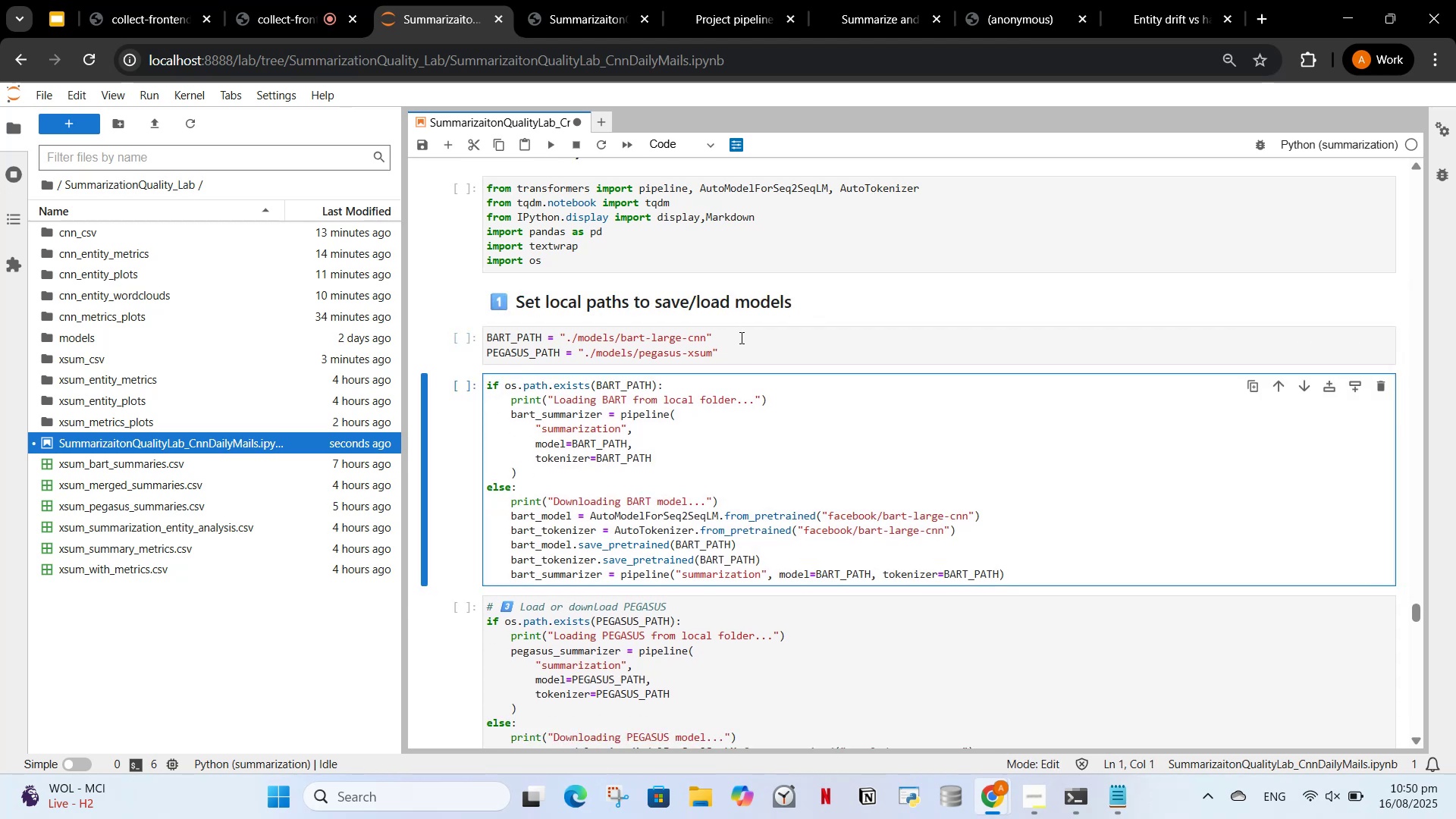 
left_click([740, 337])
 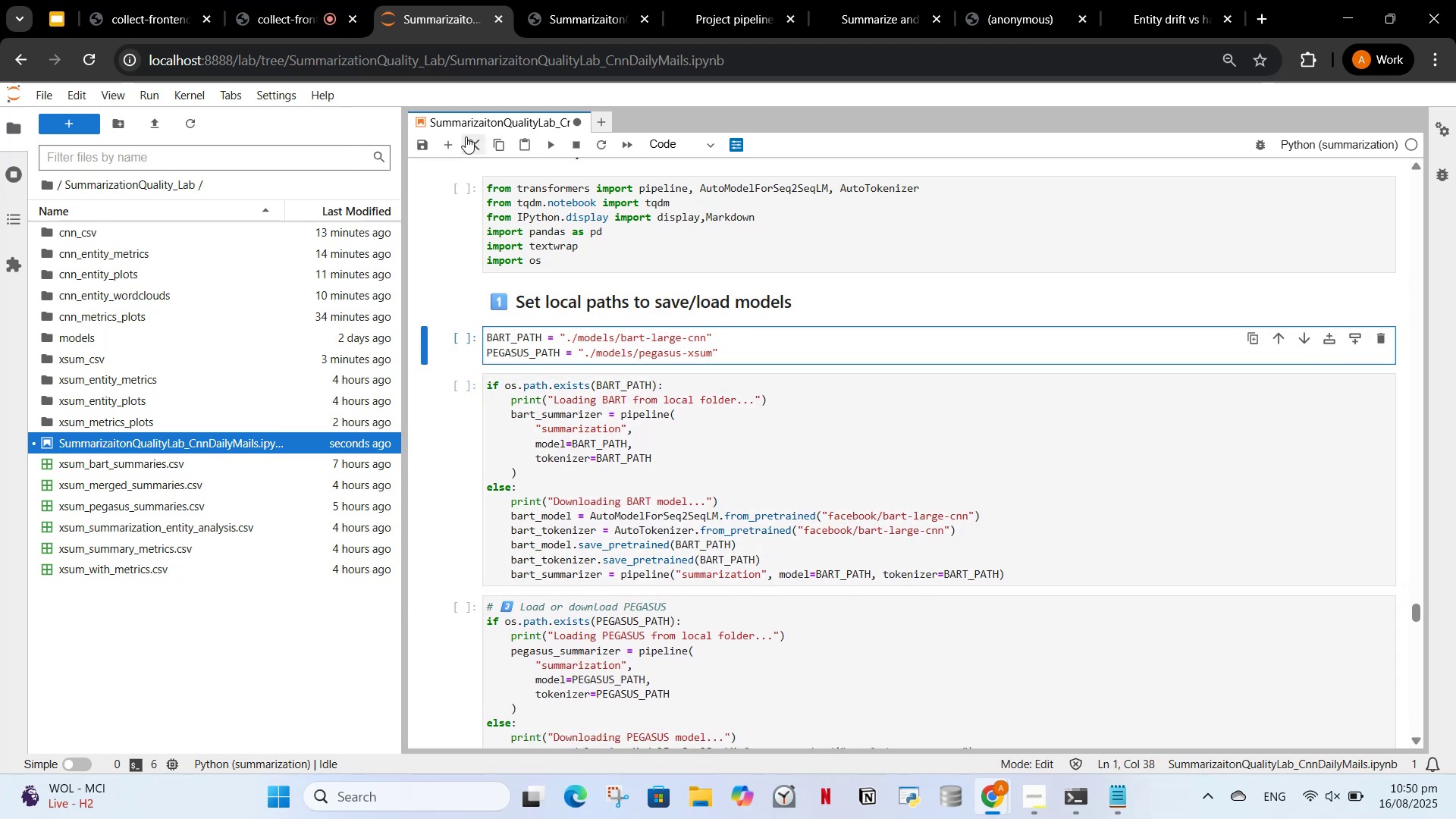 
left_click([448, 144])
 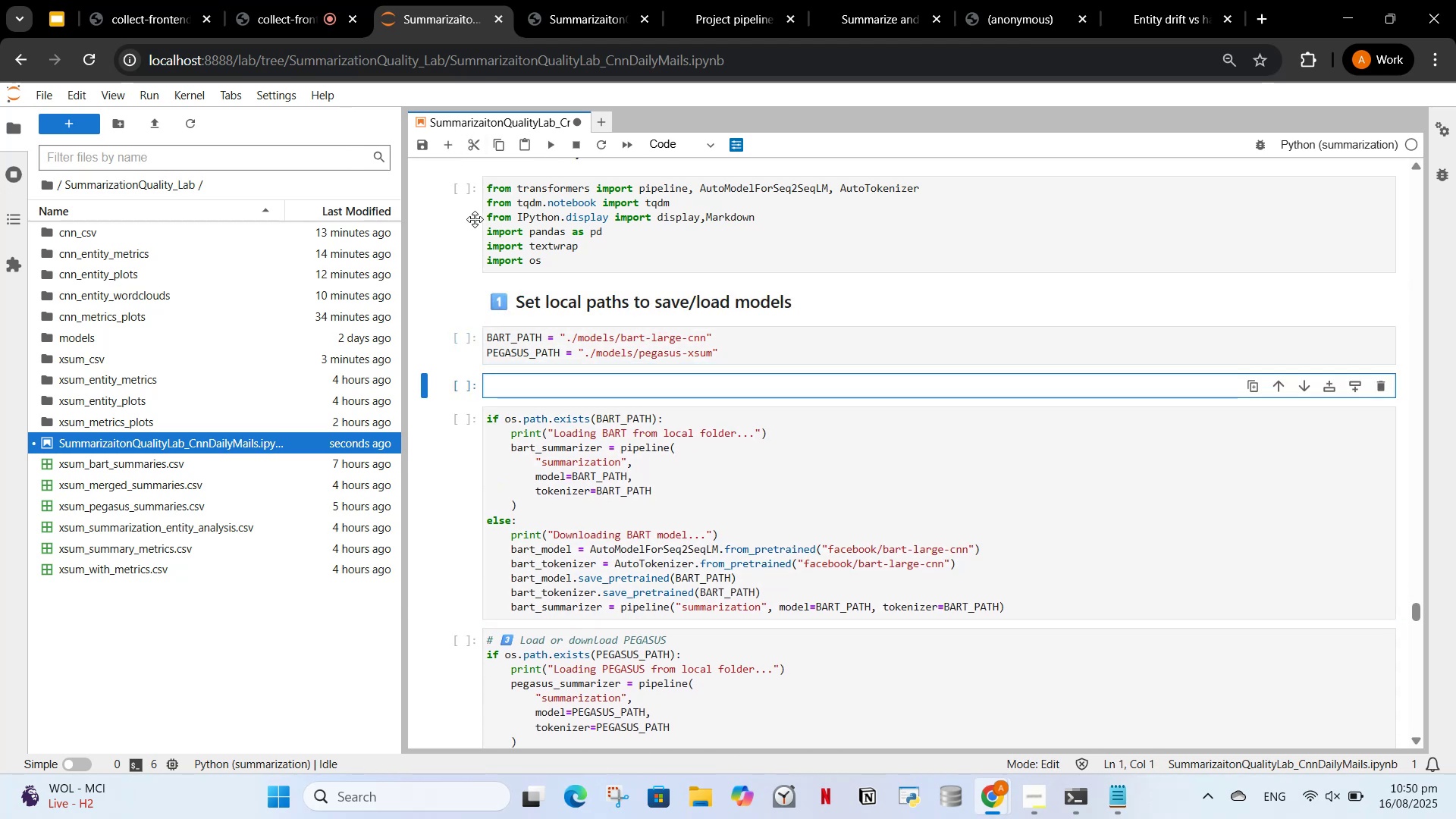 
key(Control+V)
 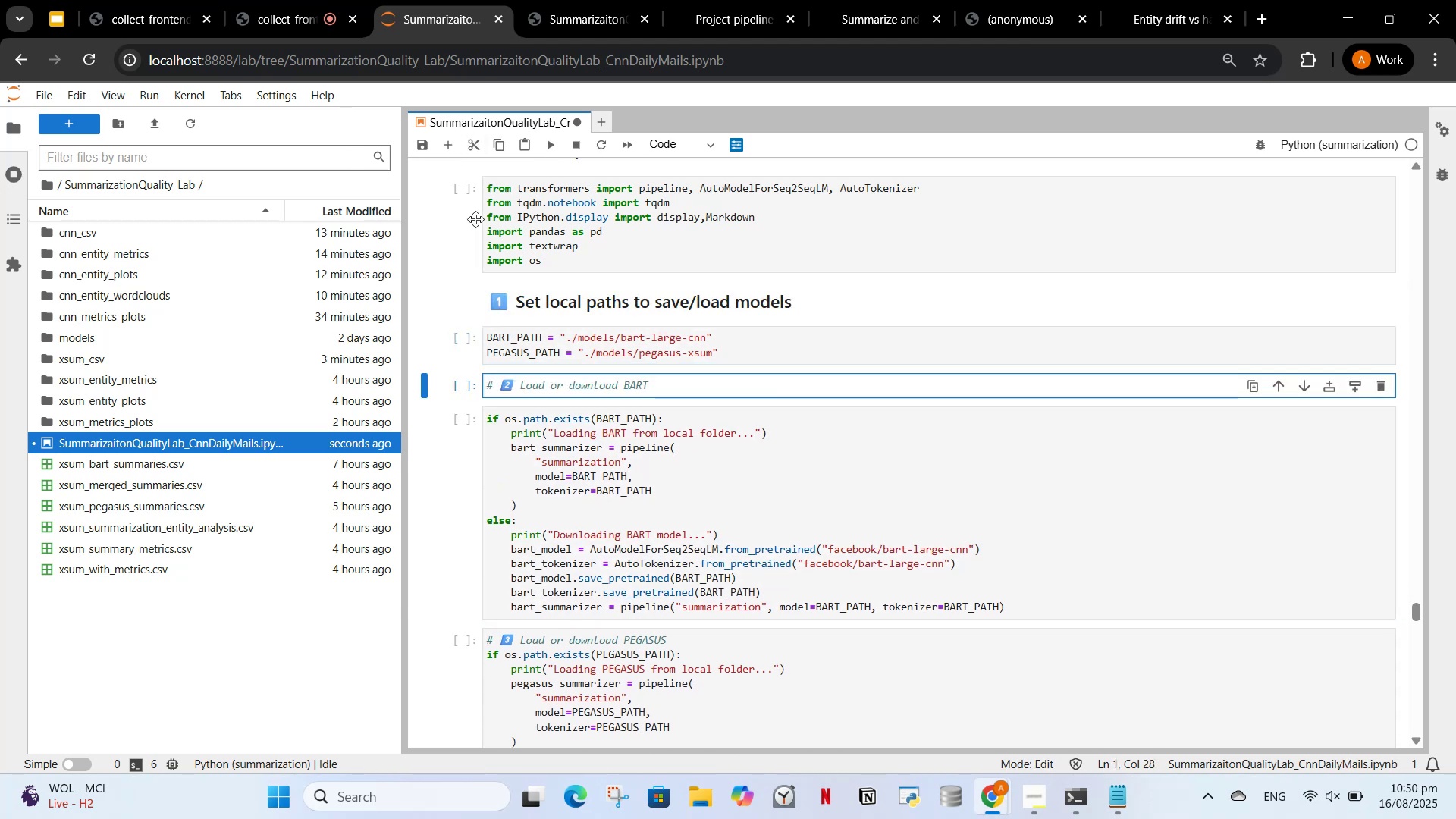 
key(ArrowRight)
 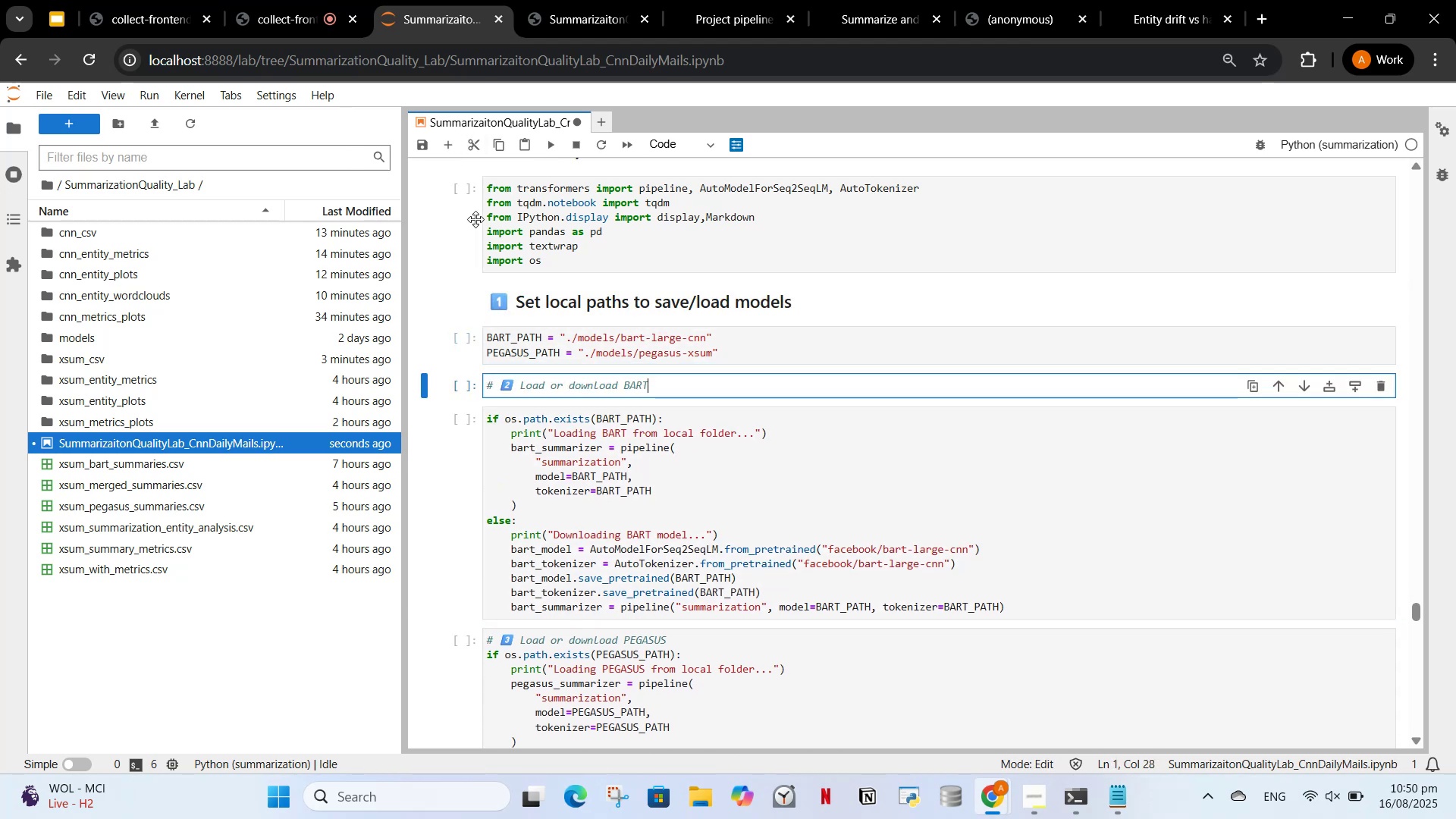 
hold_key(key=ArrowLeft, duration=1.36)
 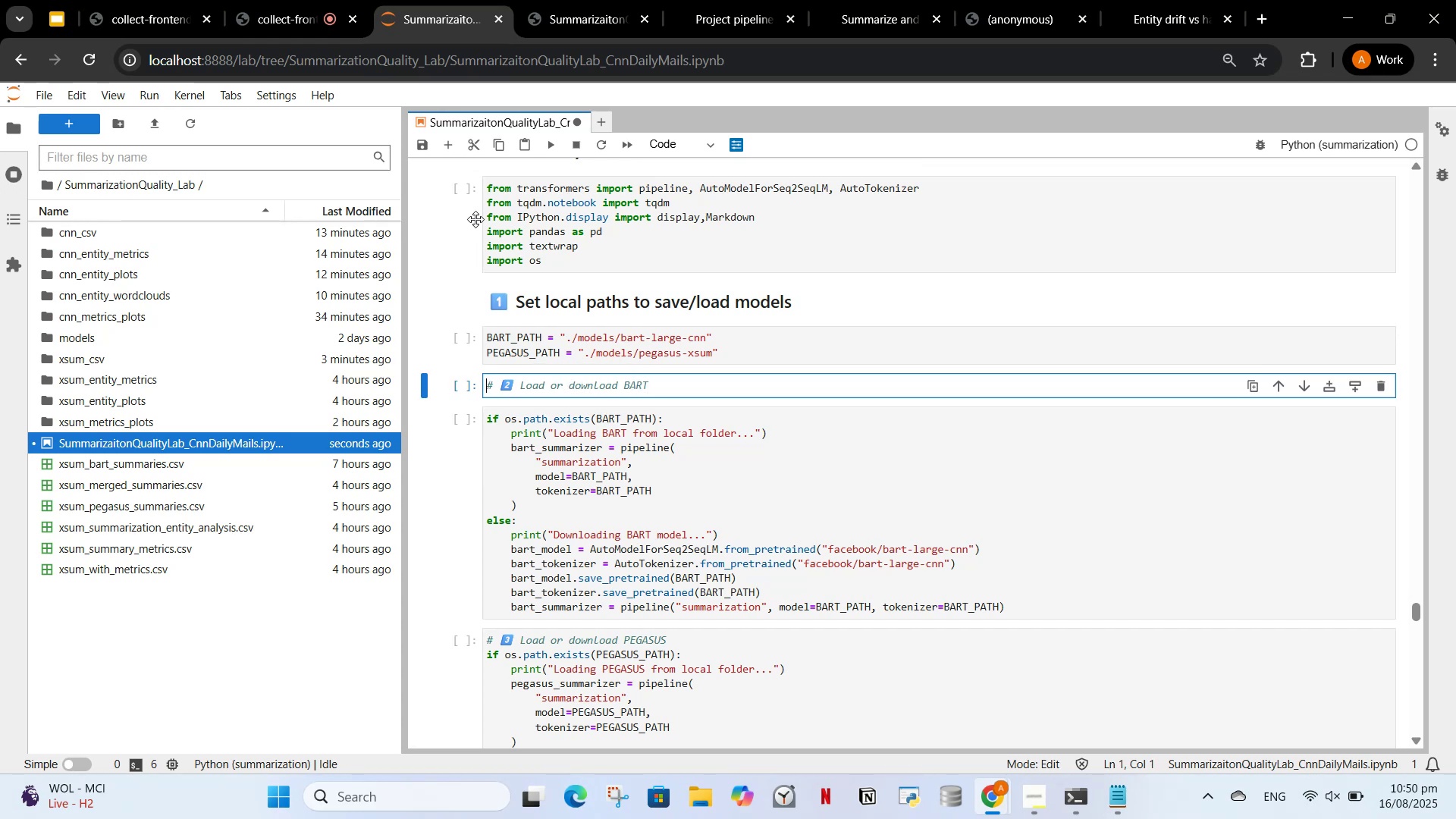 
type(###)
key(Backspace)
 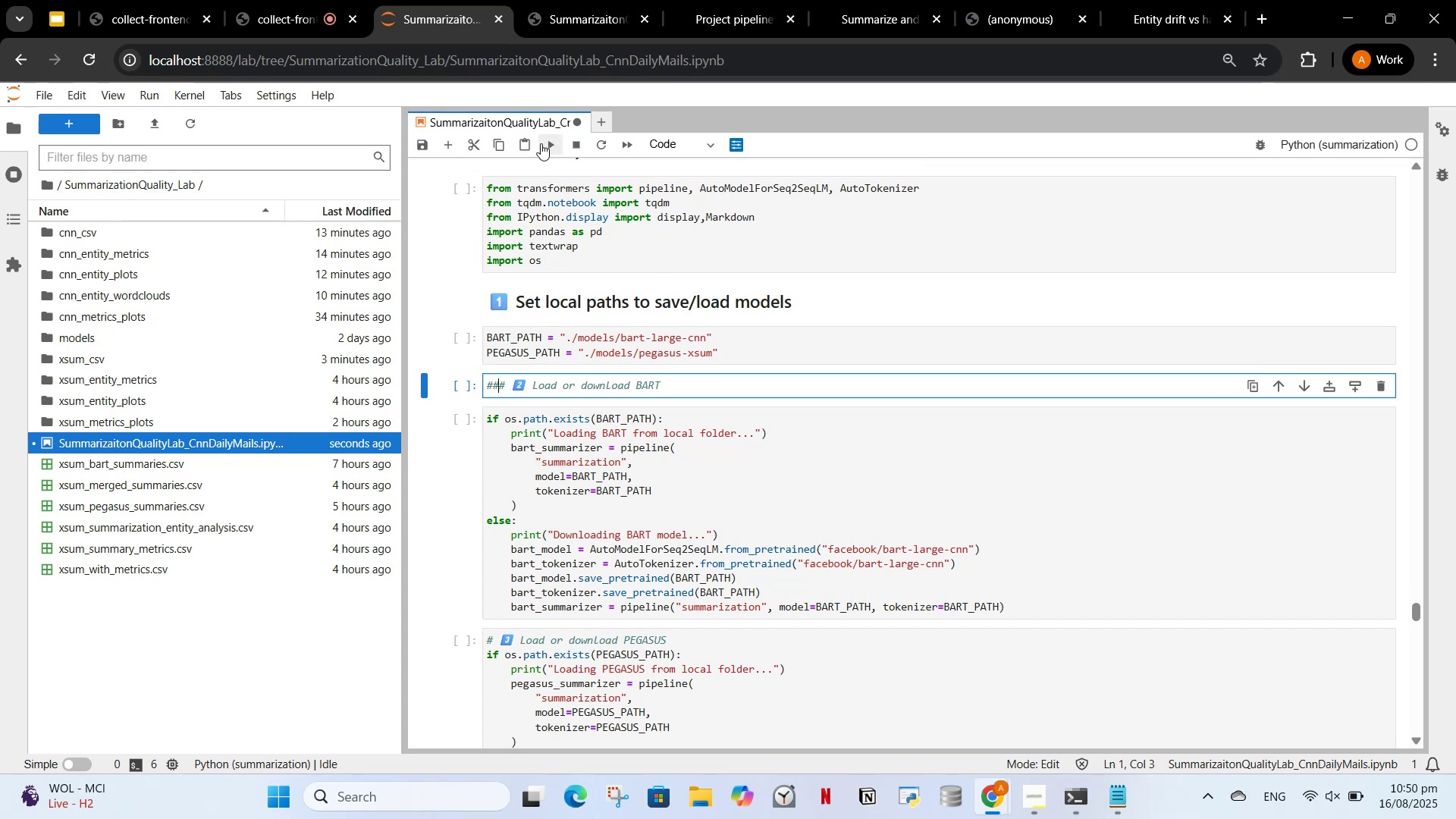 
left_click([548, 141])
 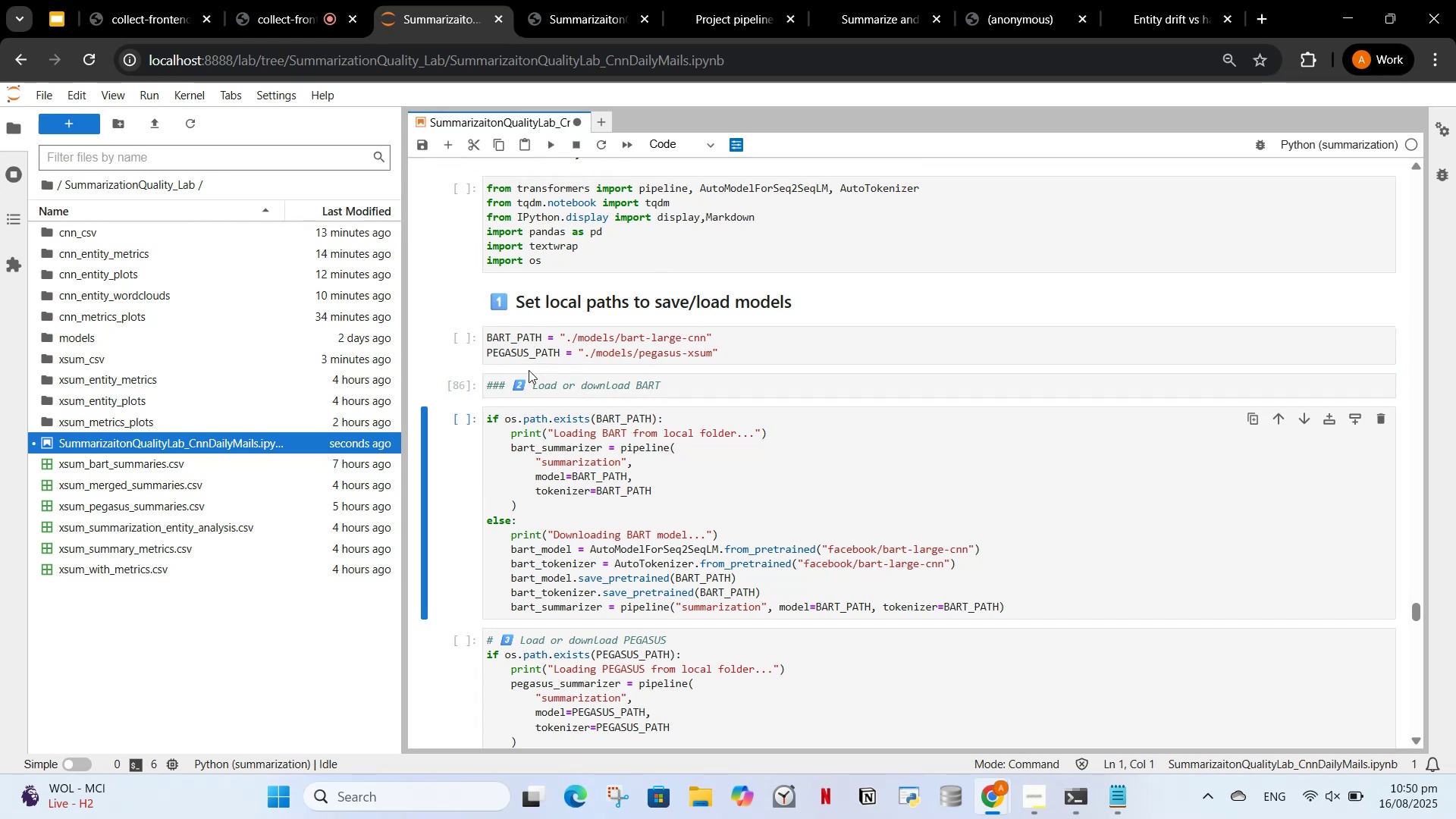 
left_click([529, 392])
 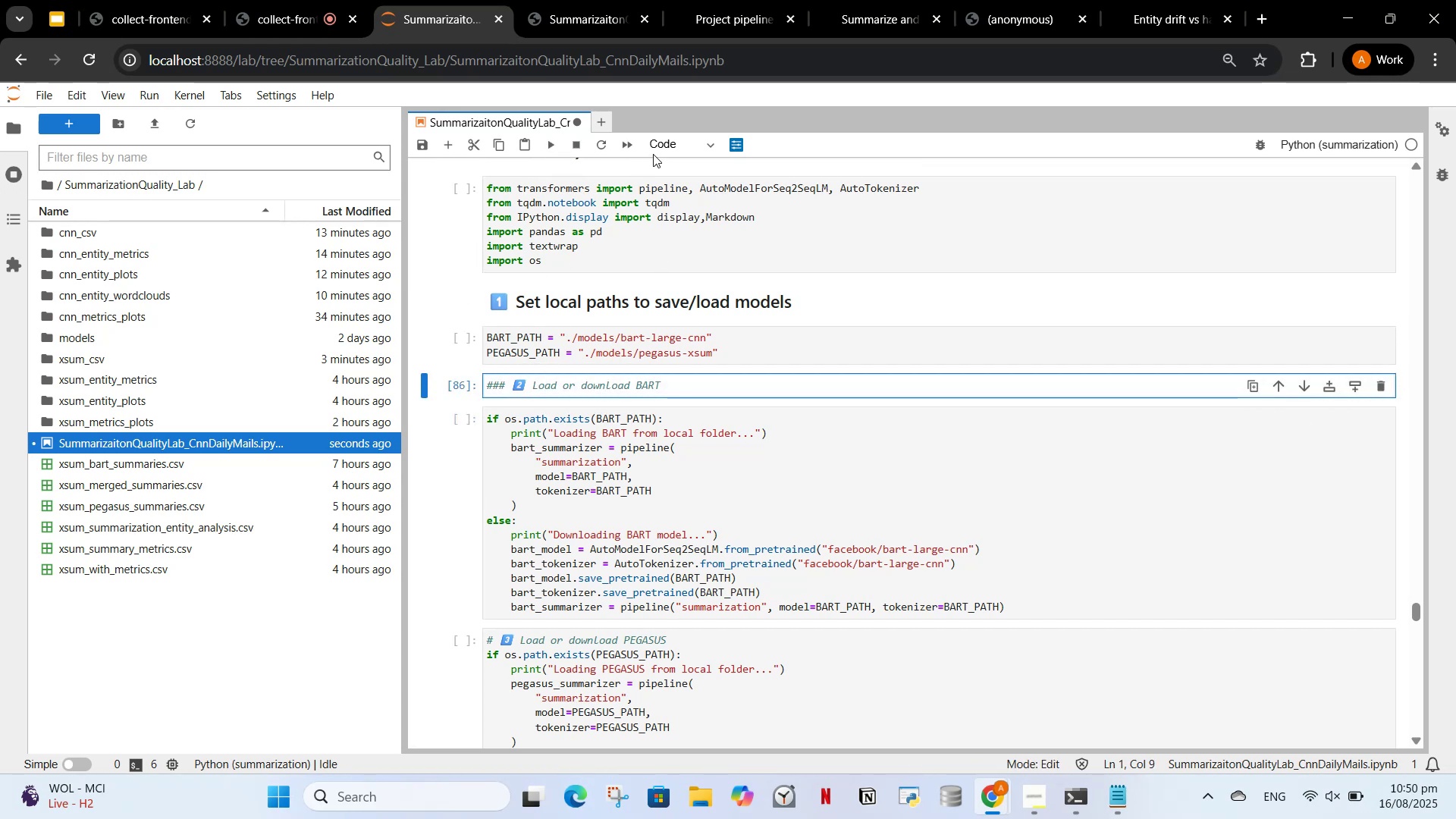 
left_click([667, 138])
 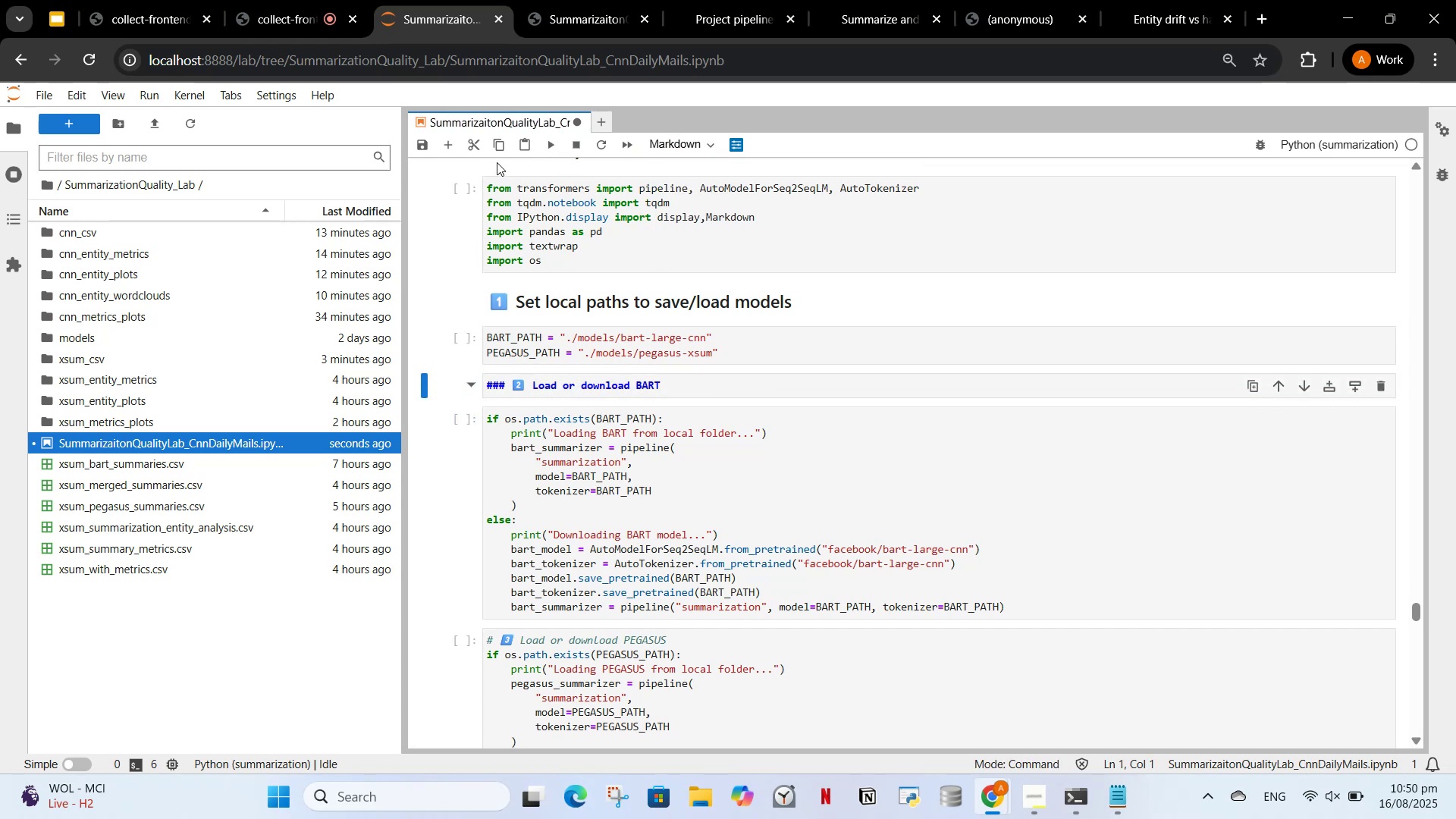 
left_click([543, 153])
 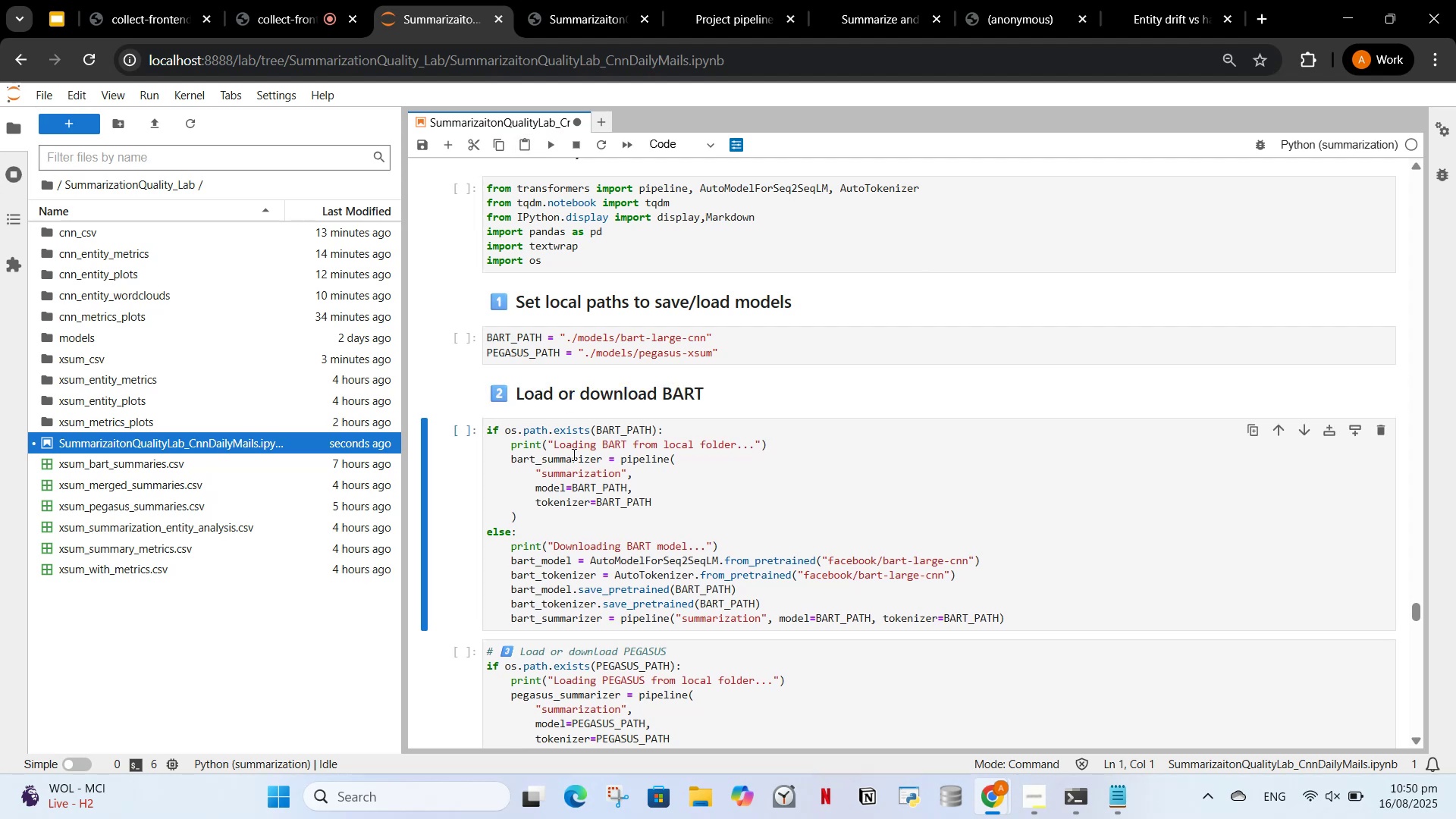 
scroll: coordinate [581, 477], scroll_direction: down, amount: 1.0
 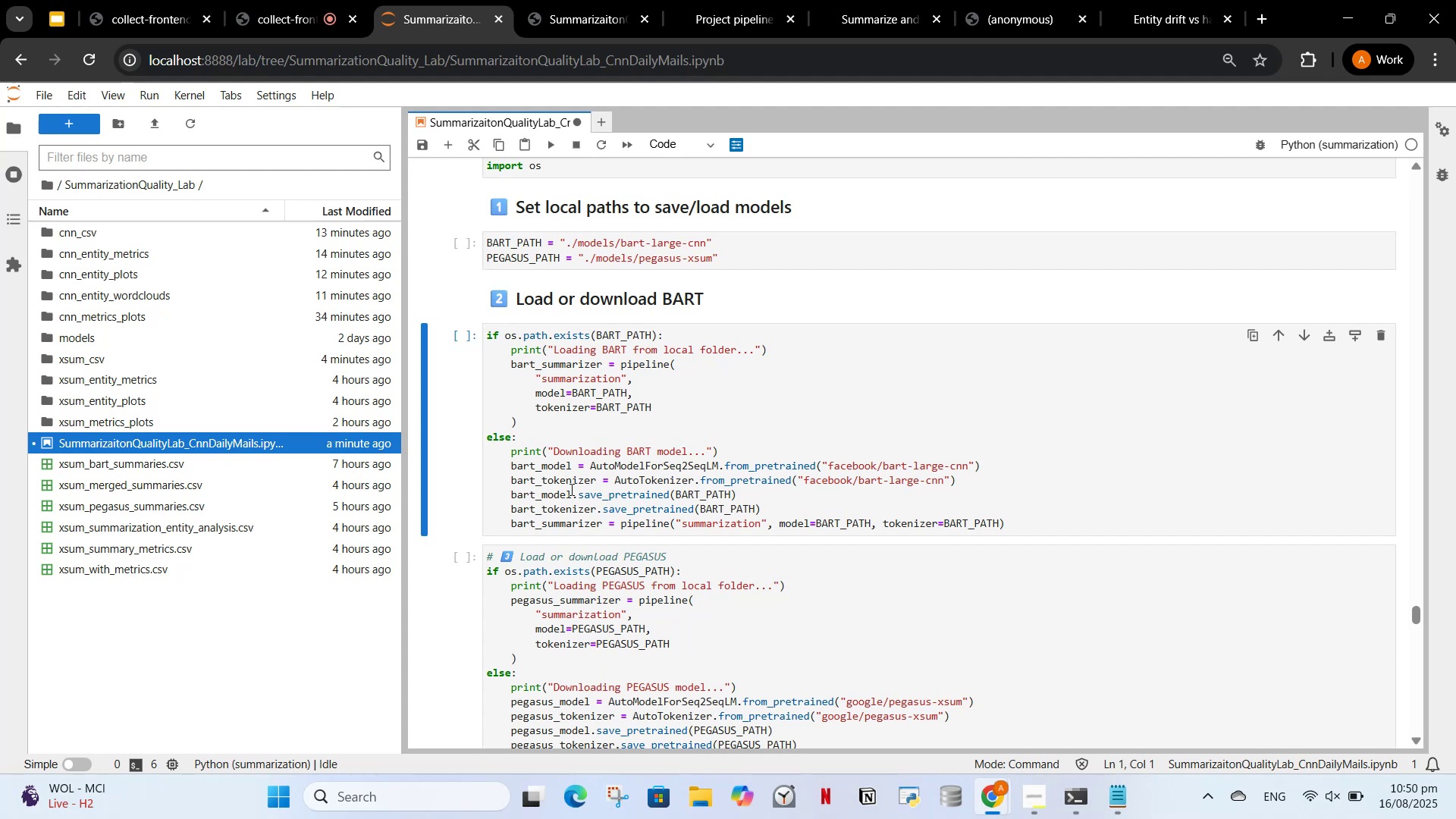 
wait(15.4)
 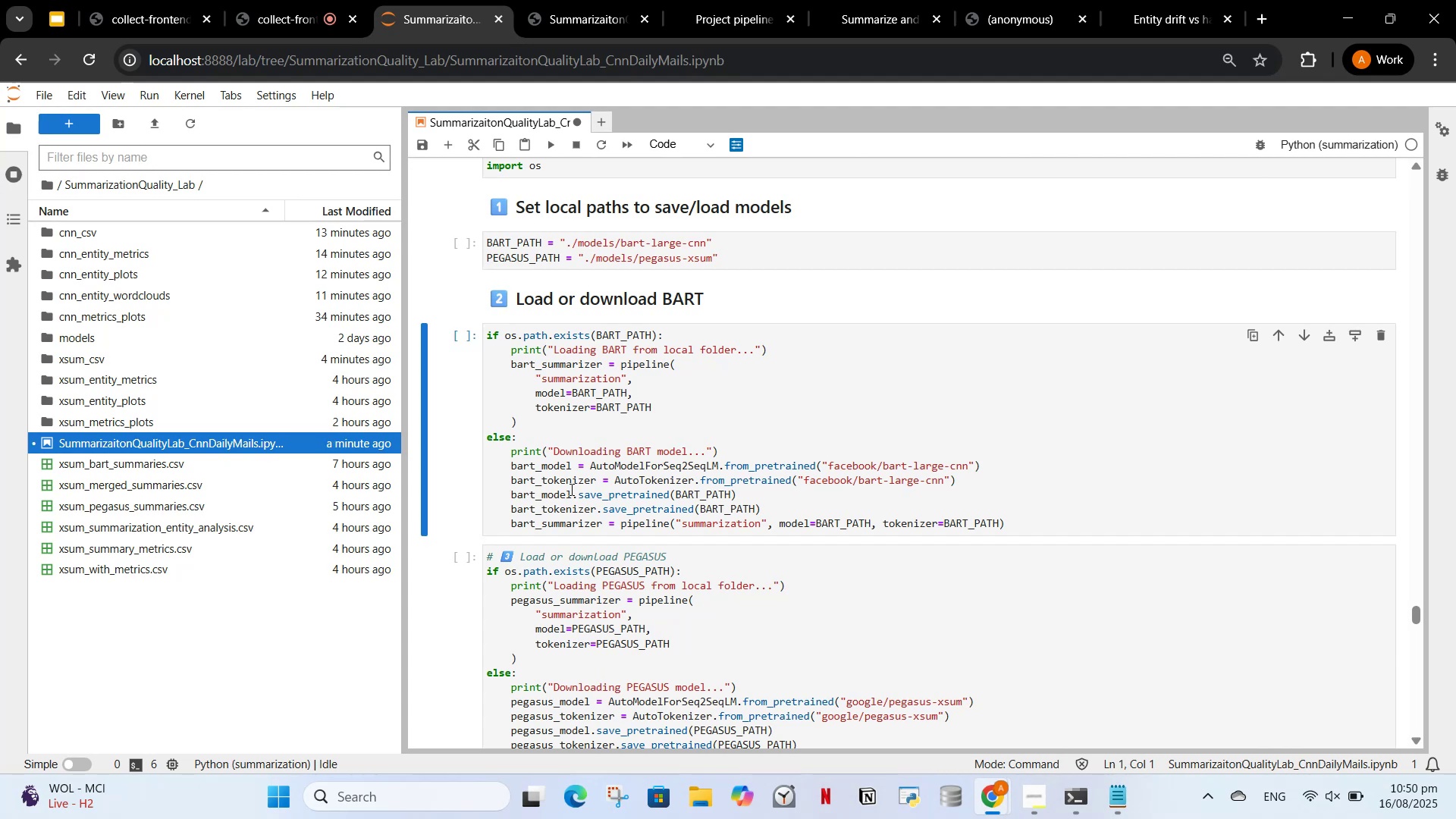 
left_click_drag(start_coordinate=[698, 555], to_coordinate=[472, 555])
 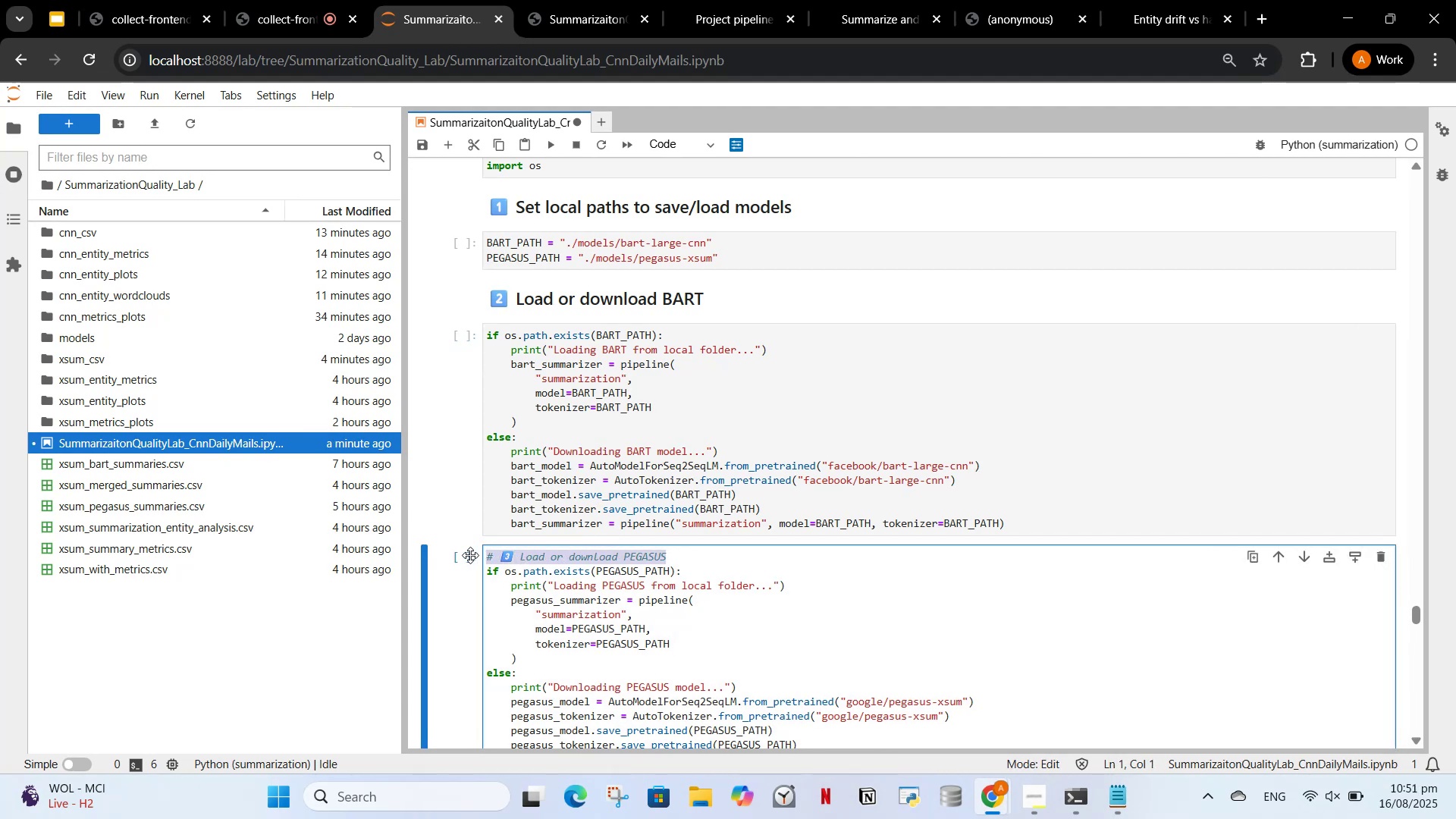 
key(Control+X)
 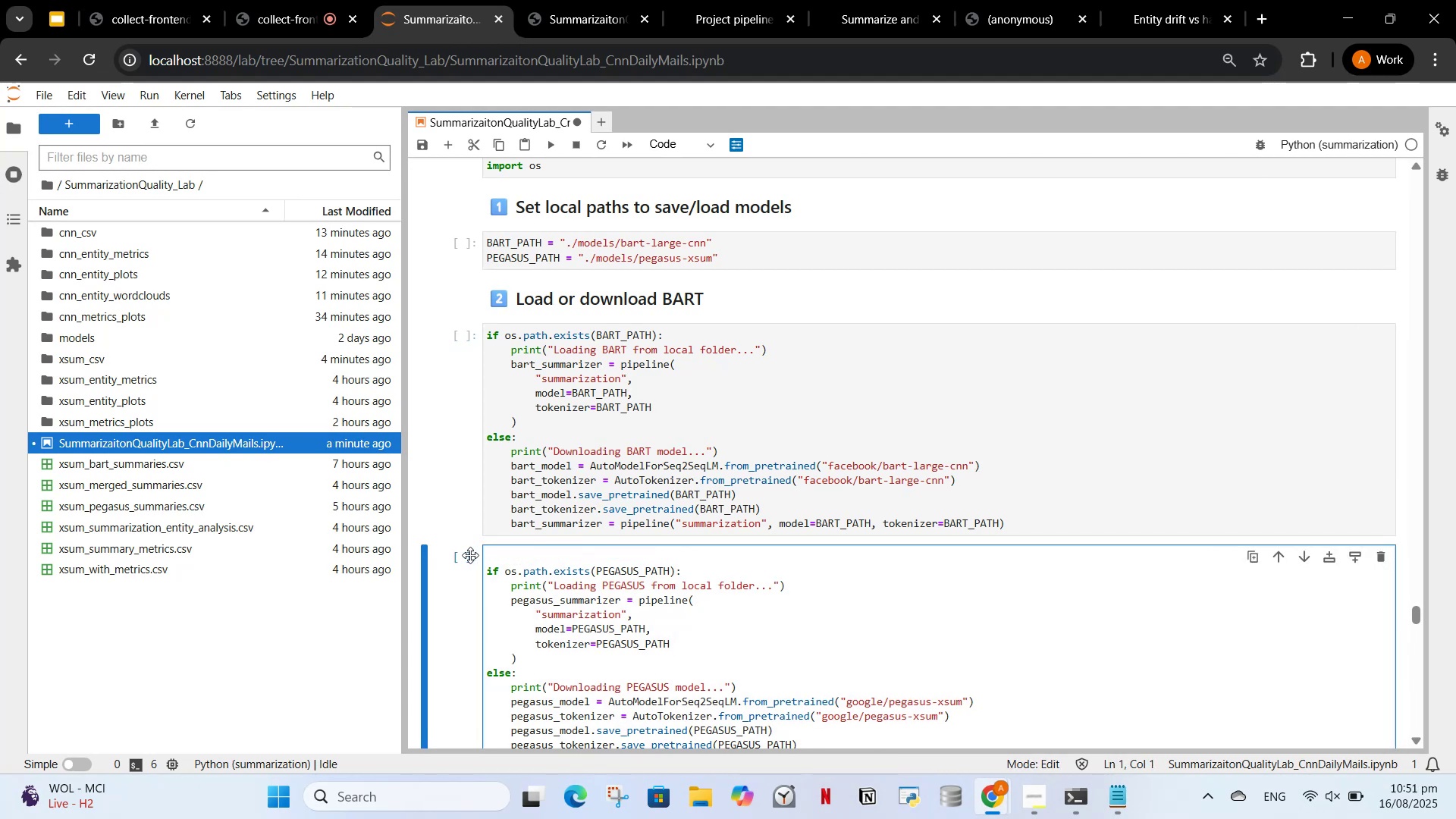 
key(ArrowDown)
 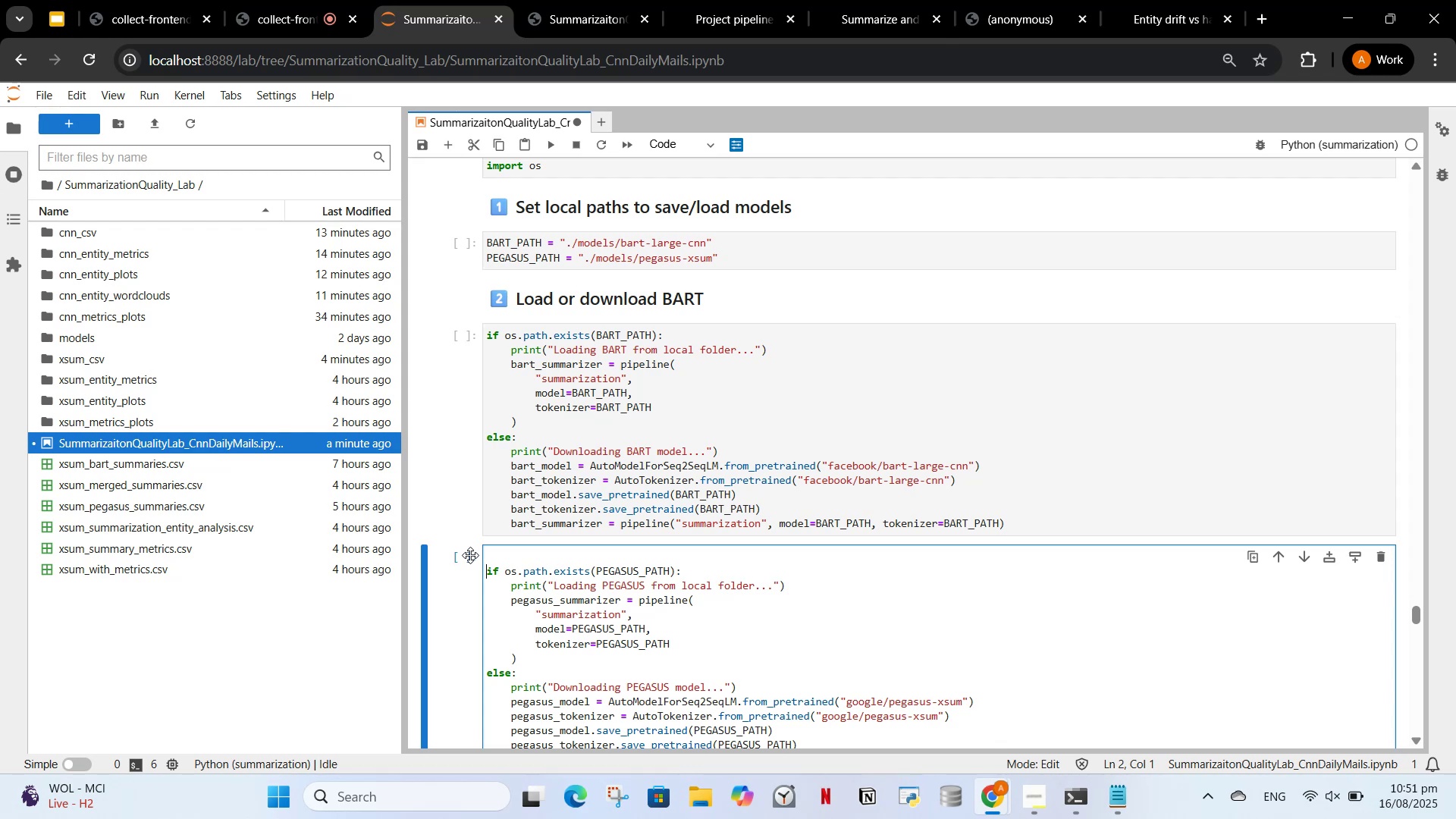 
key(Backspace)
 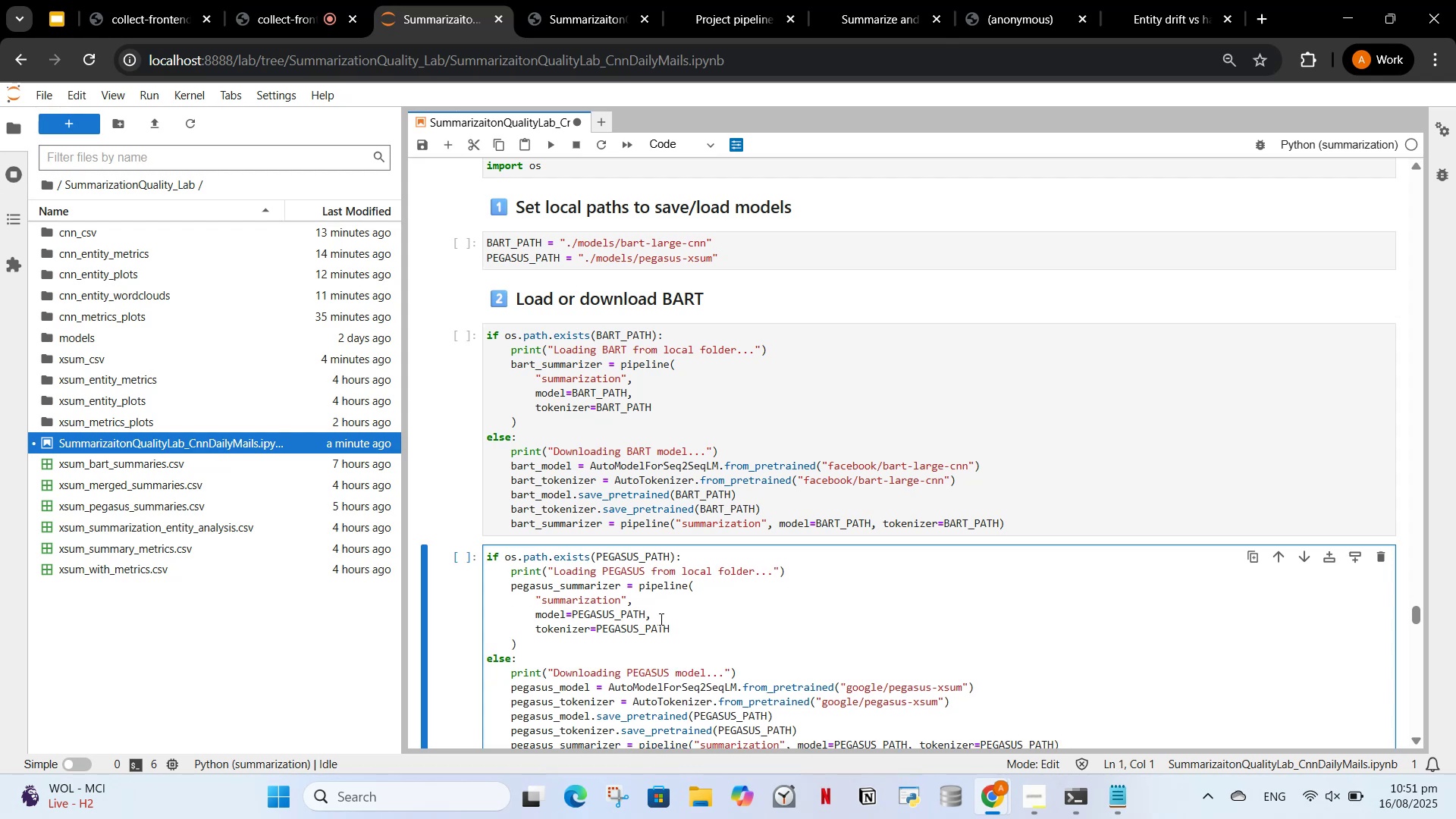 
scroll: coordinate [624, 649], scroll_direction: down, amount: 3.0
 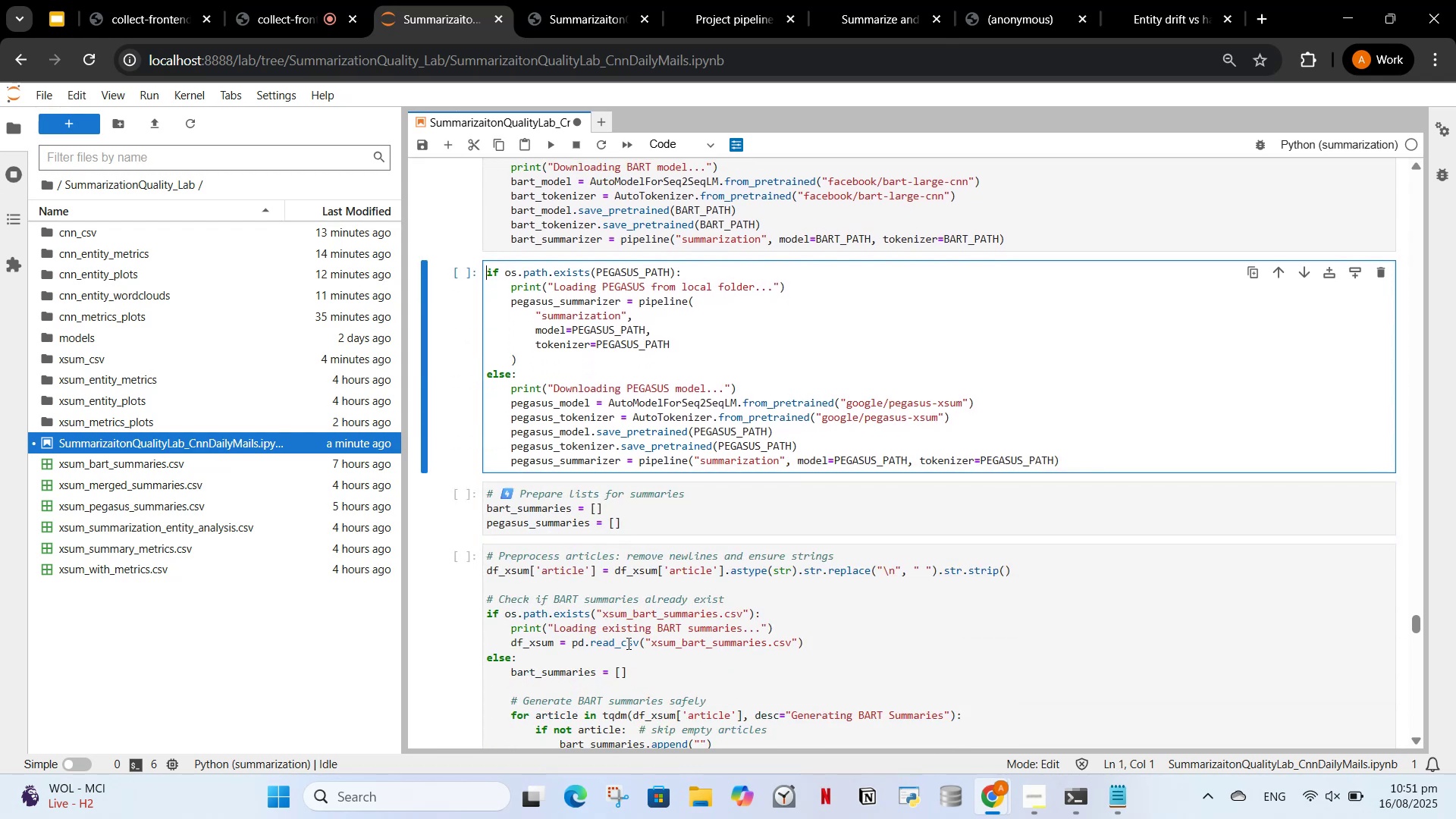 
scroll: coordinate [628, 391], scroll_direction: up, amount: 3.0
 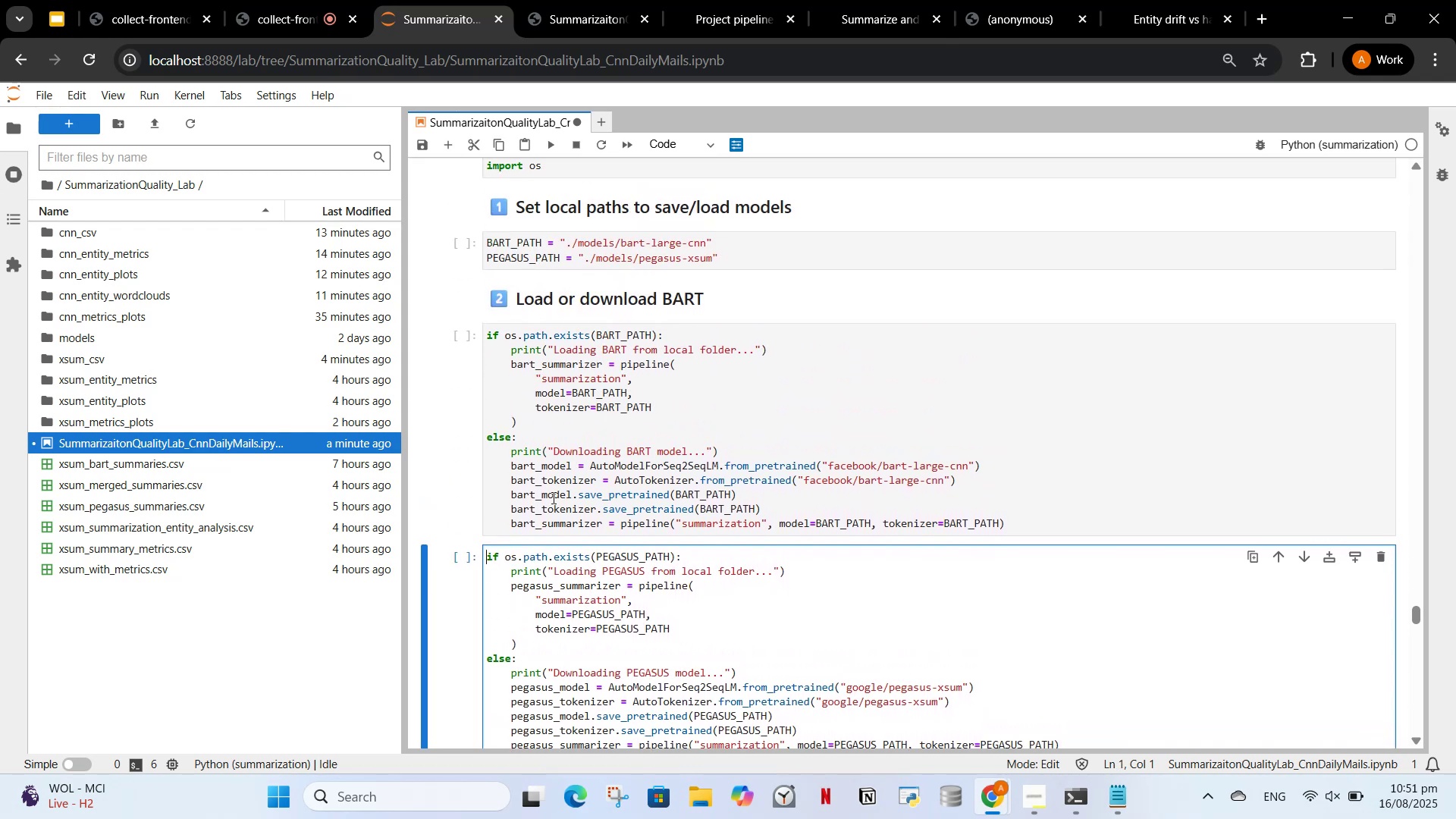 
left_click([546, 500])
 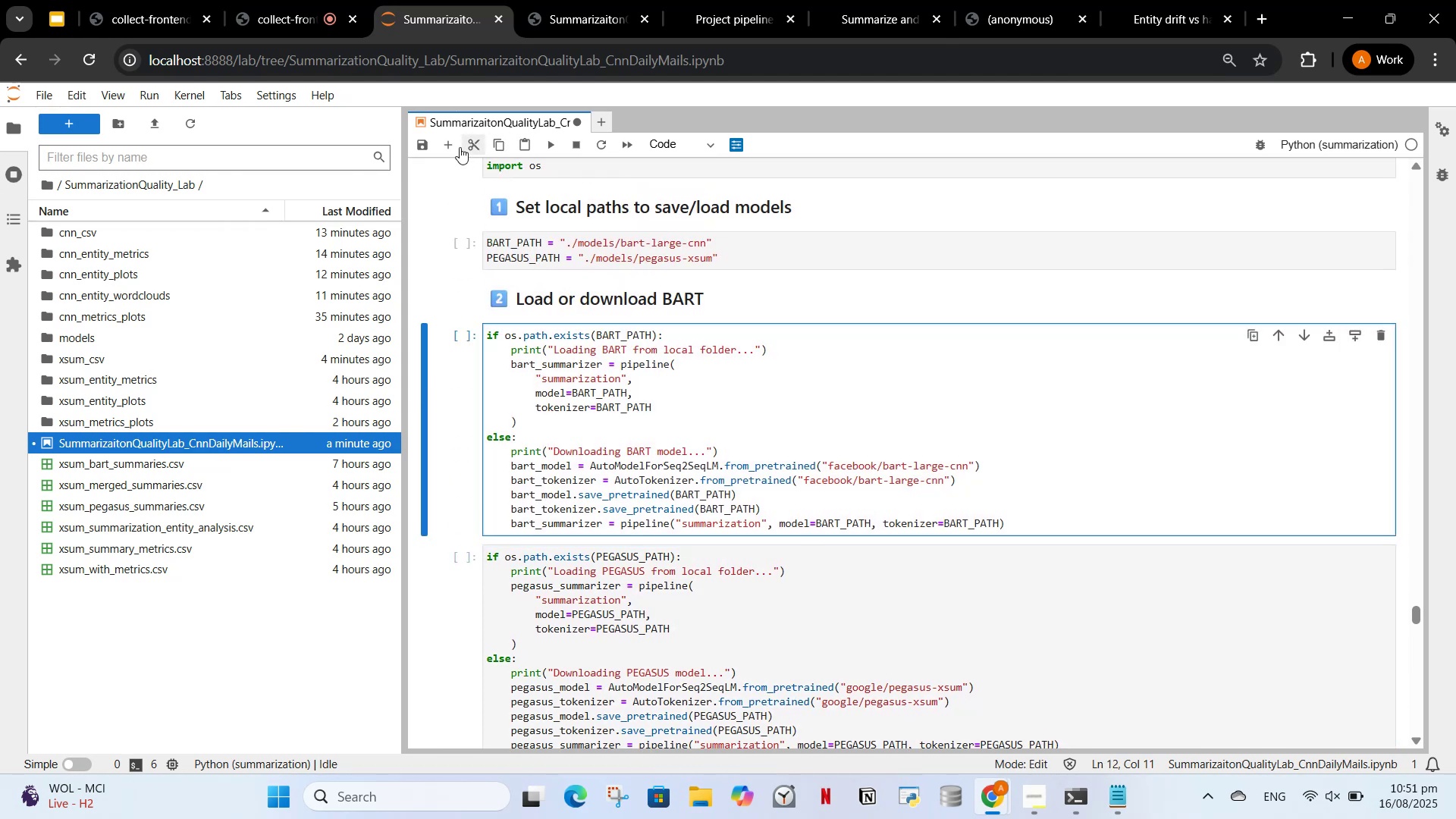 
left_click([456, 147])
 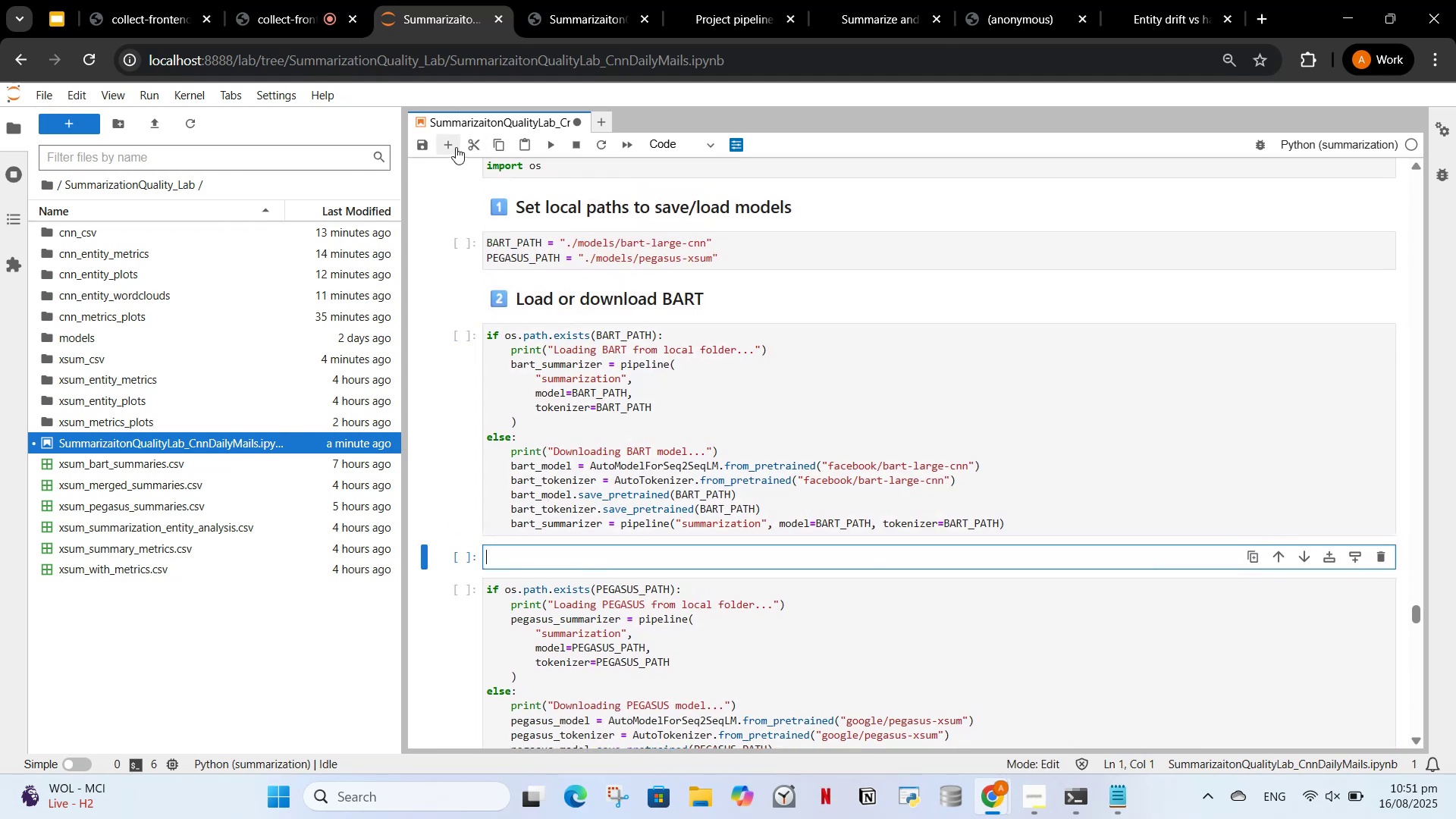 
key(Control+V)
 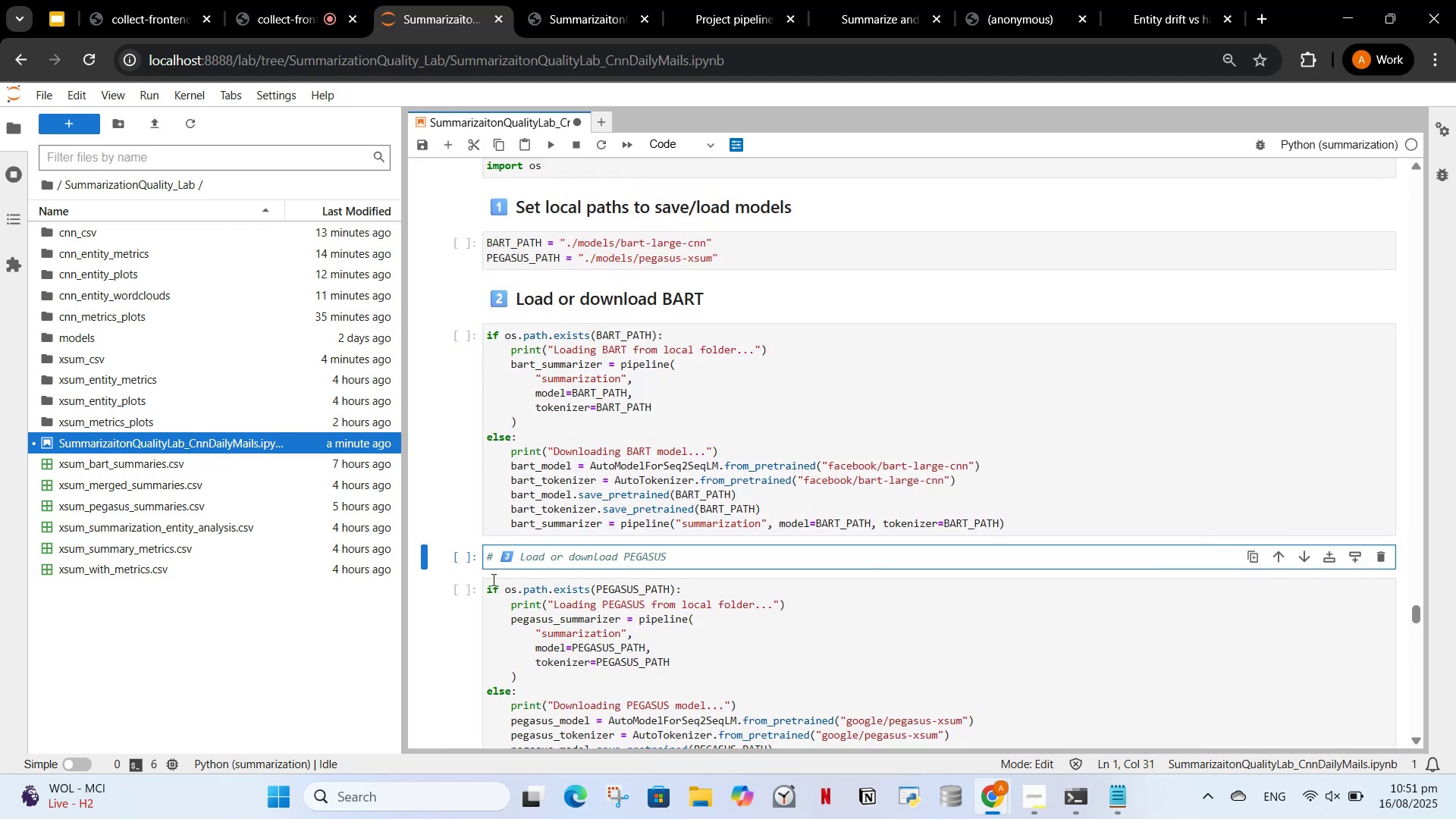 
left_click([491, 555])
 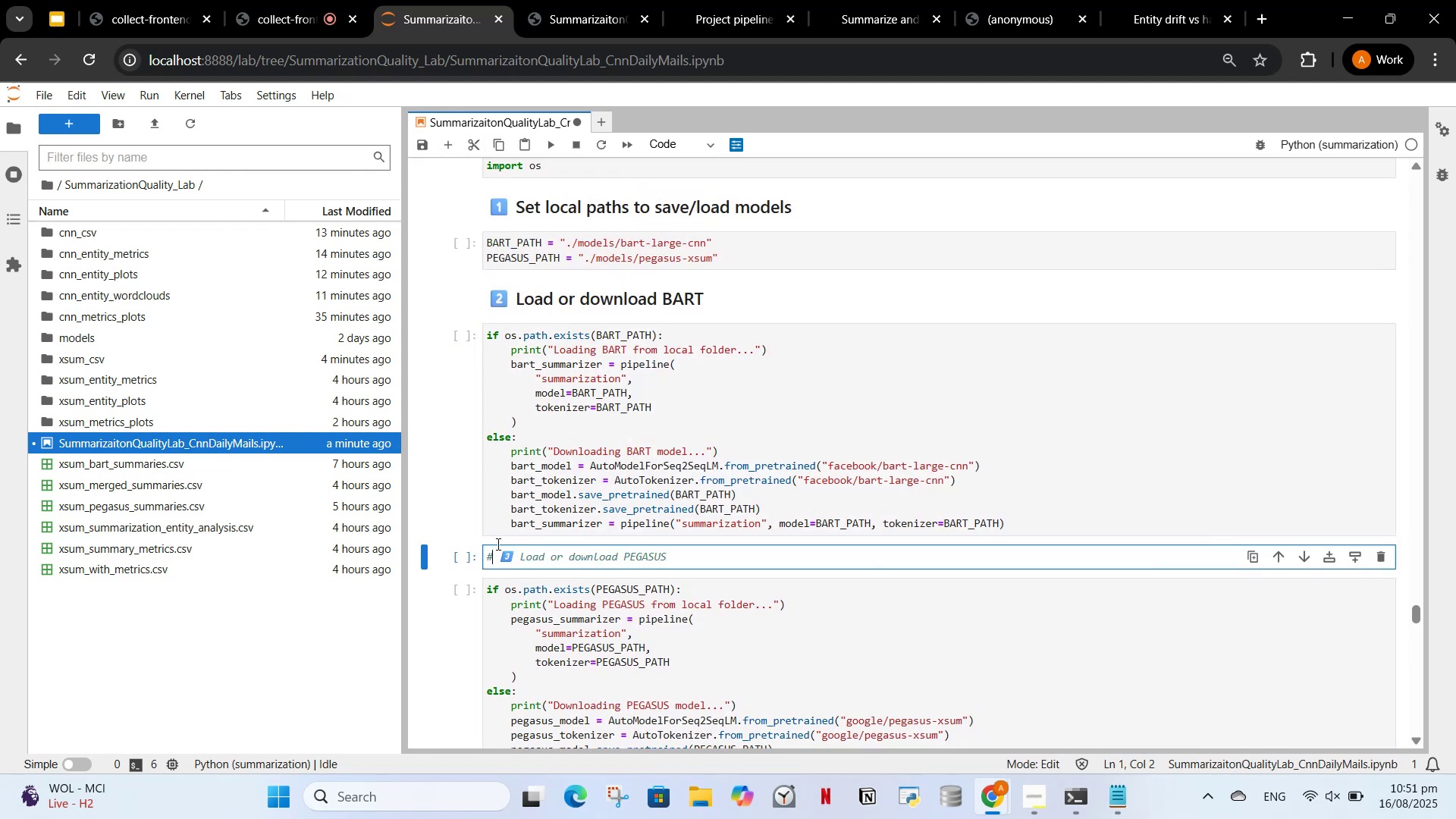 
type(@)
key(Backspace)
type(##)
 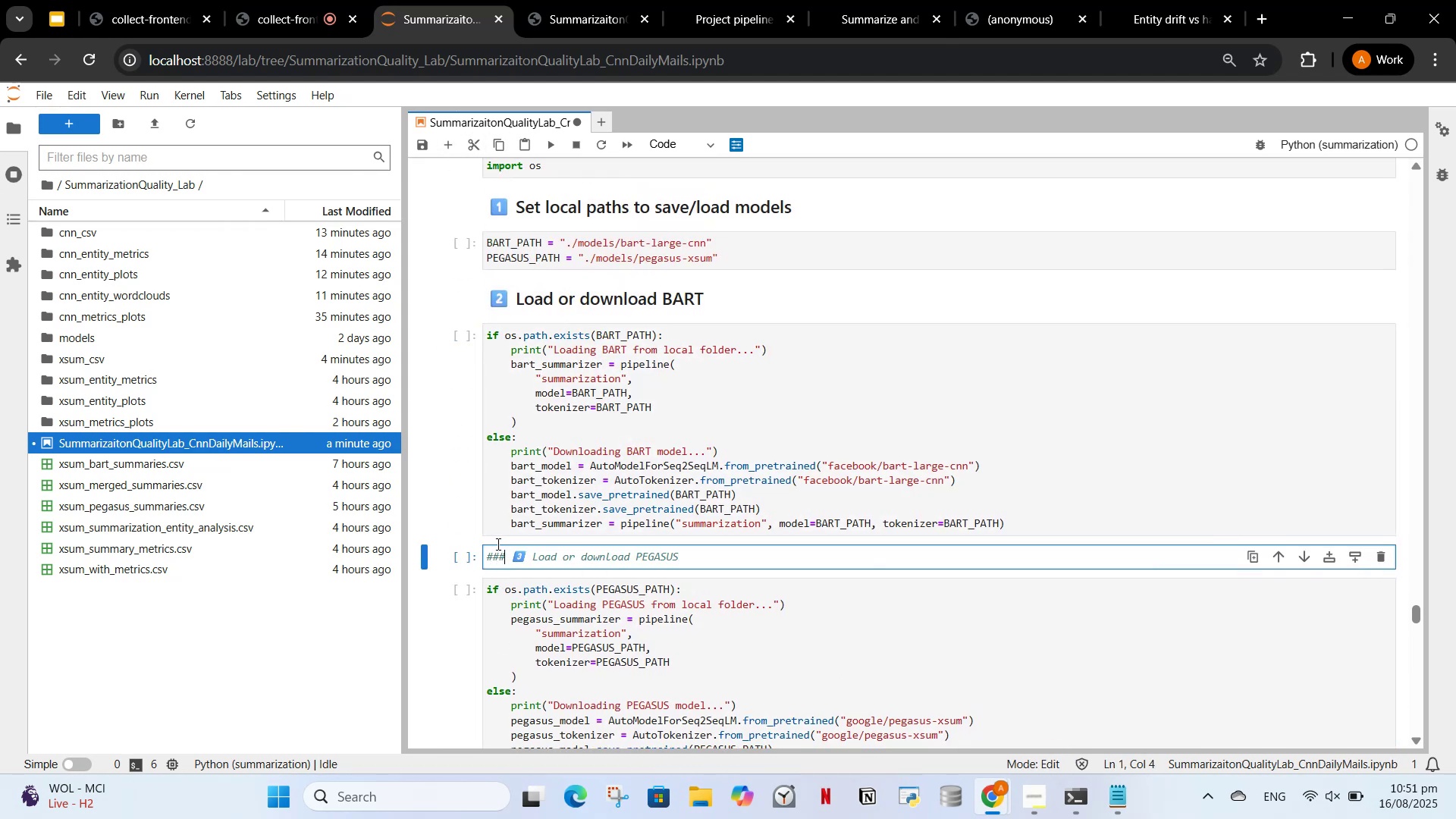 
left_click([664, 137])
 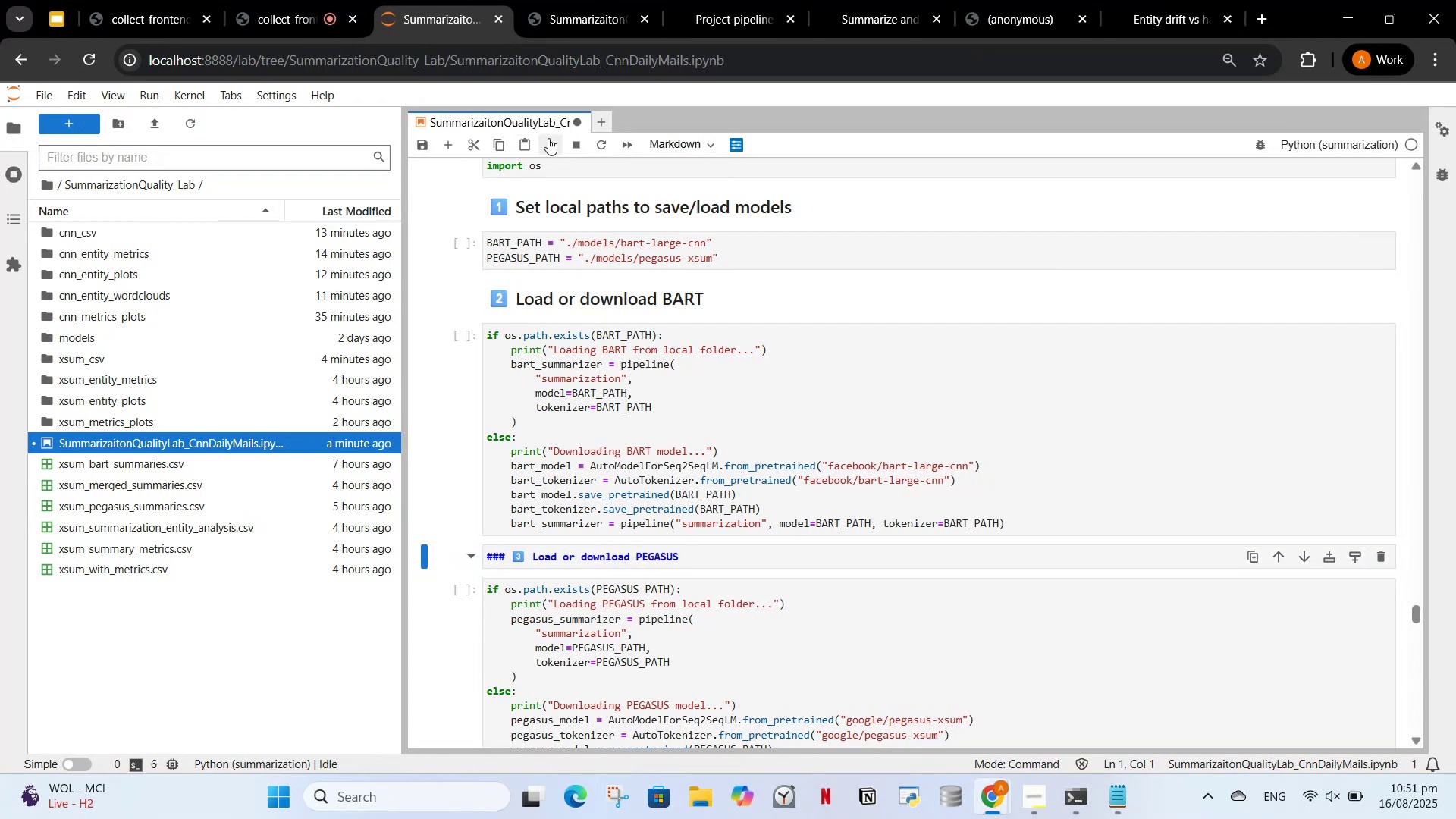 
left_click([548, 138])
 